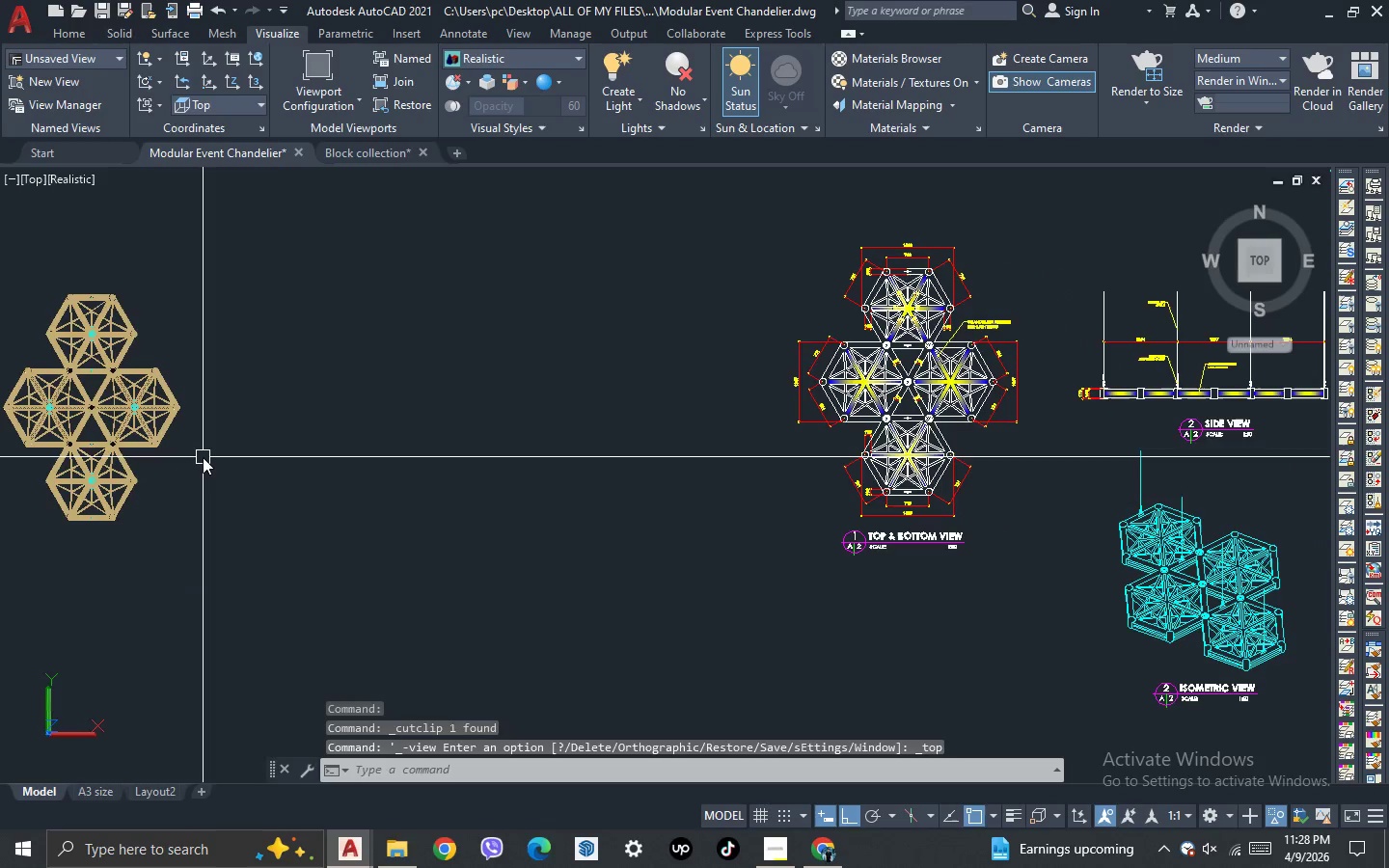 
scroll: coordinate [203, 457], scroll_direction: down, amount: 3.0
 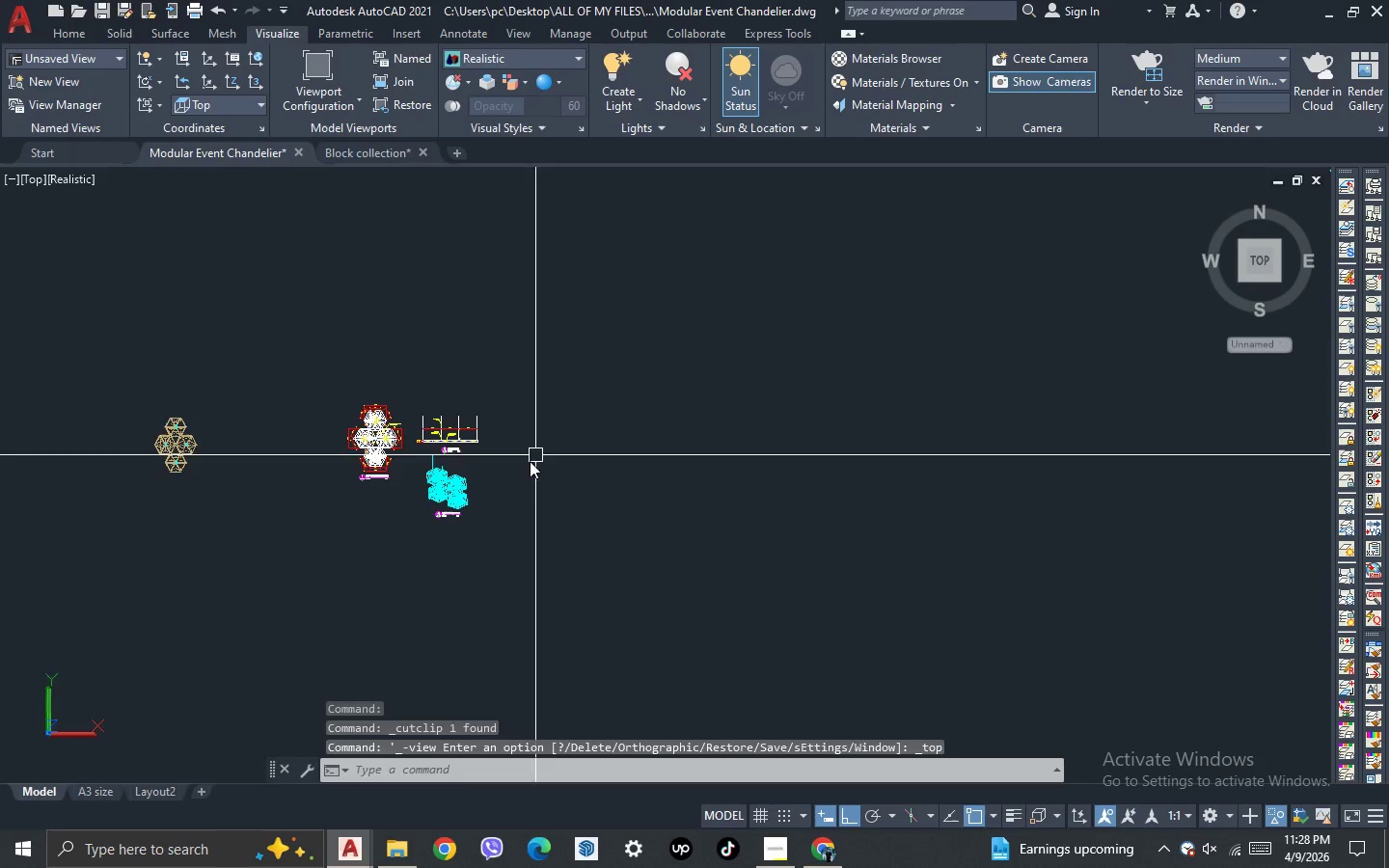 
scroll: coordinate [528, 462], scroll_direction: up, amount: 1.0
 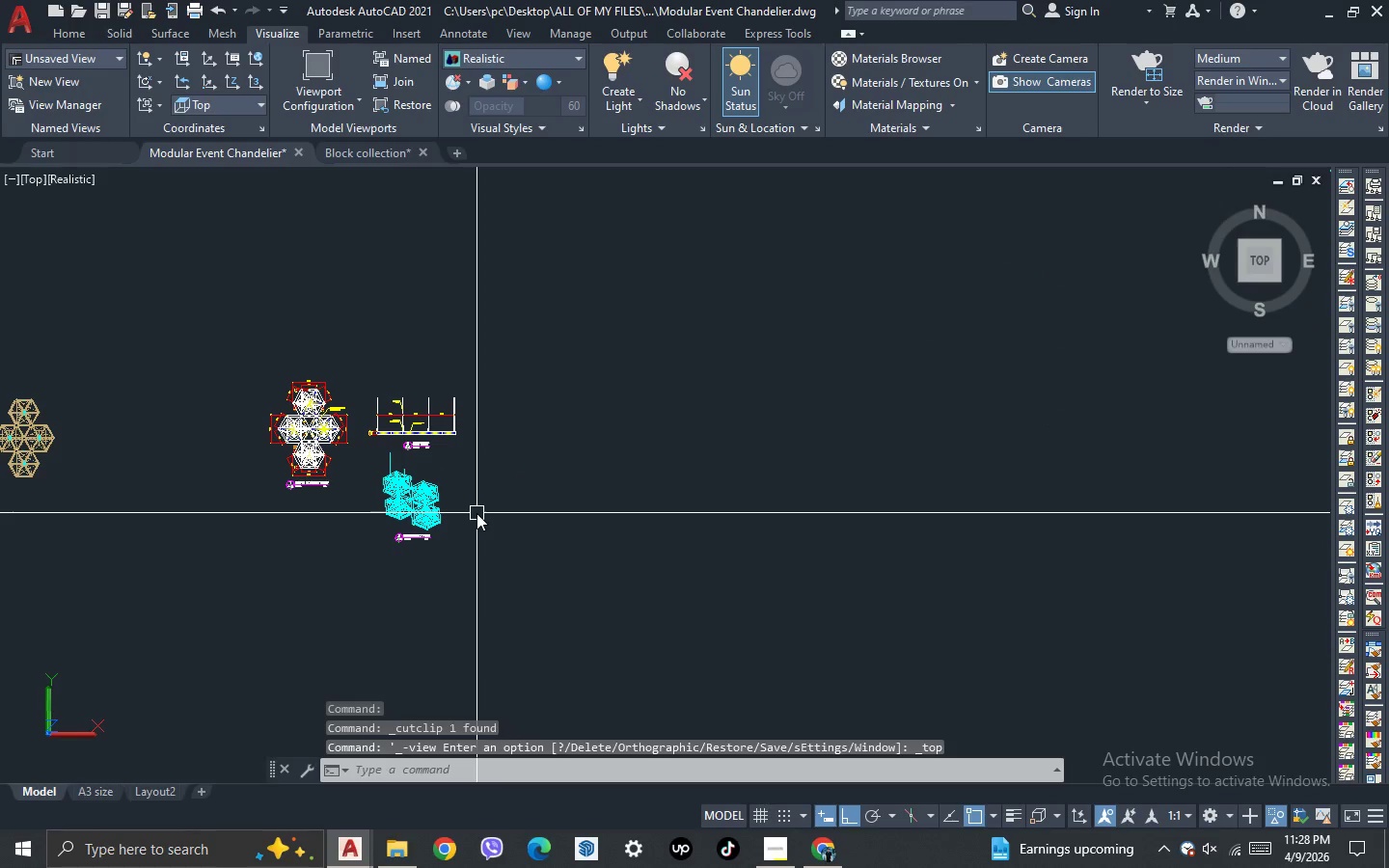 
key(Control+V)
 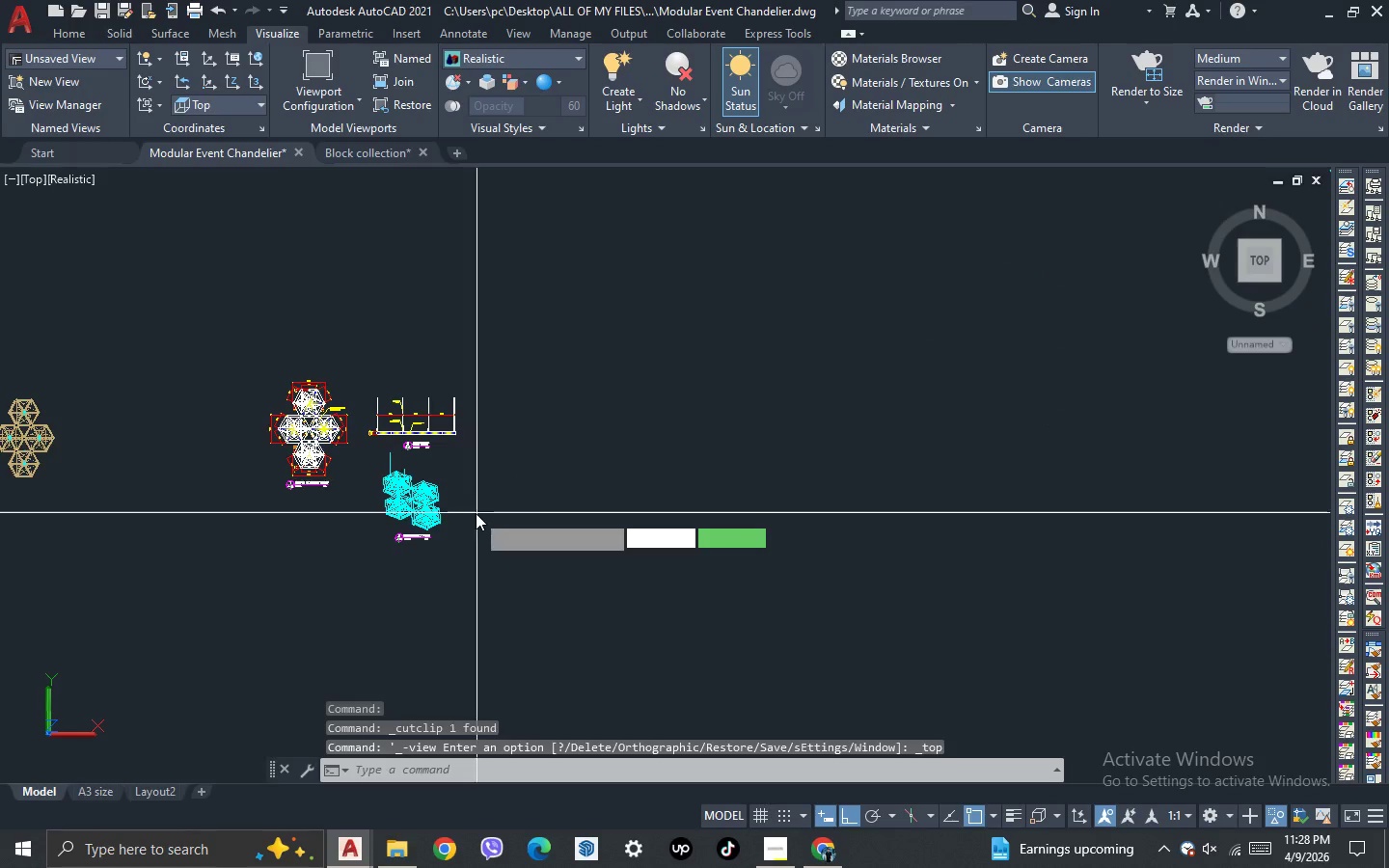 
scroll: coordinate [476, 513], scroll_direction: up, amount: 2.0
 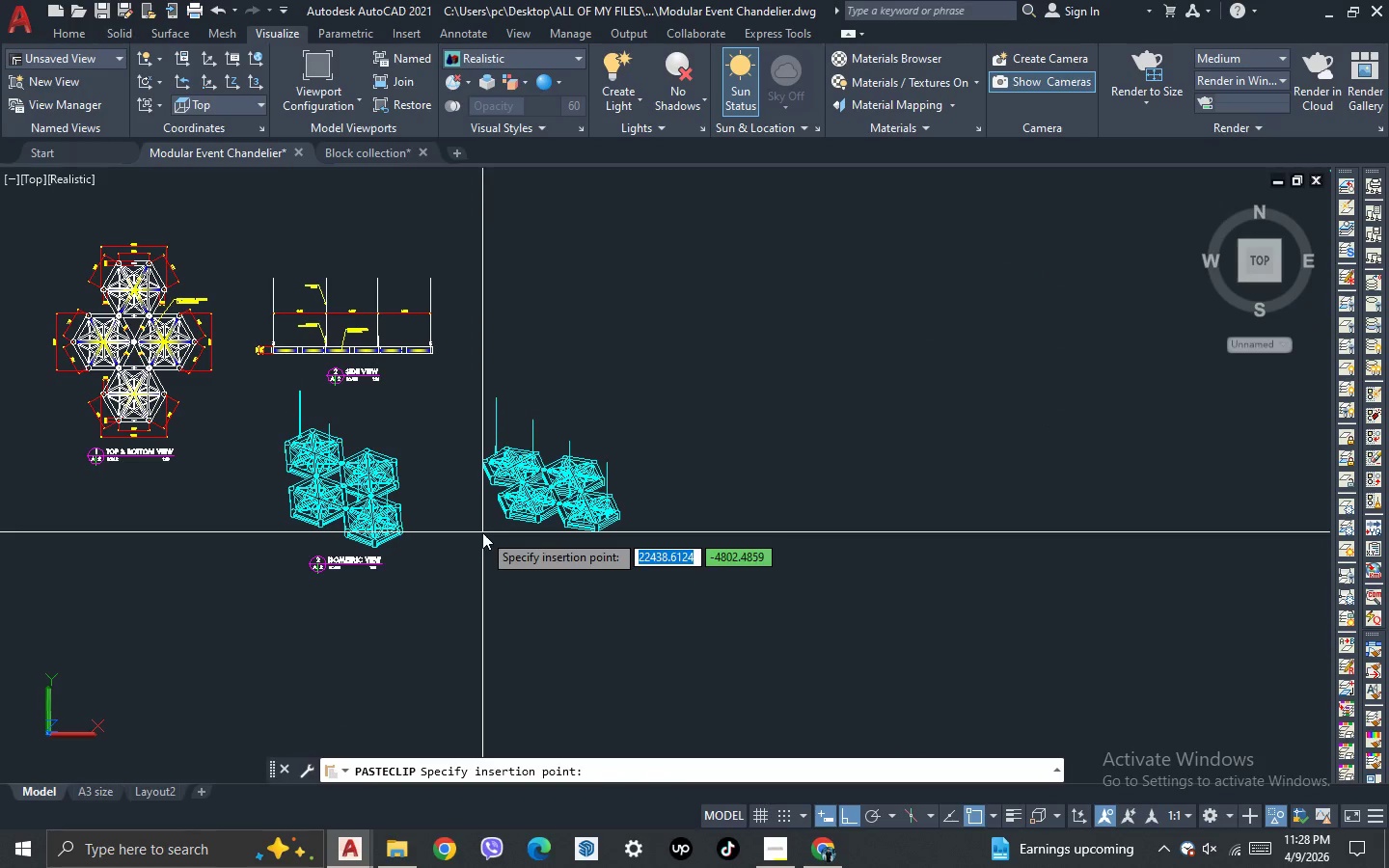 
left_click([482, 532])
 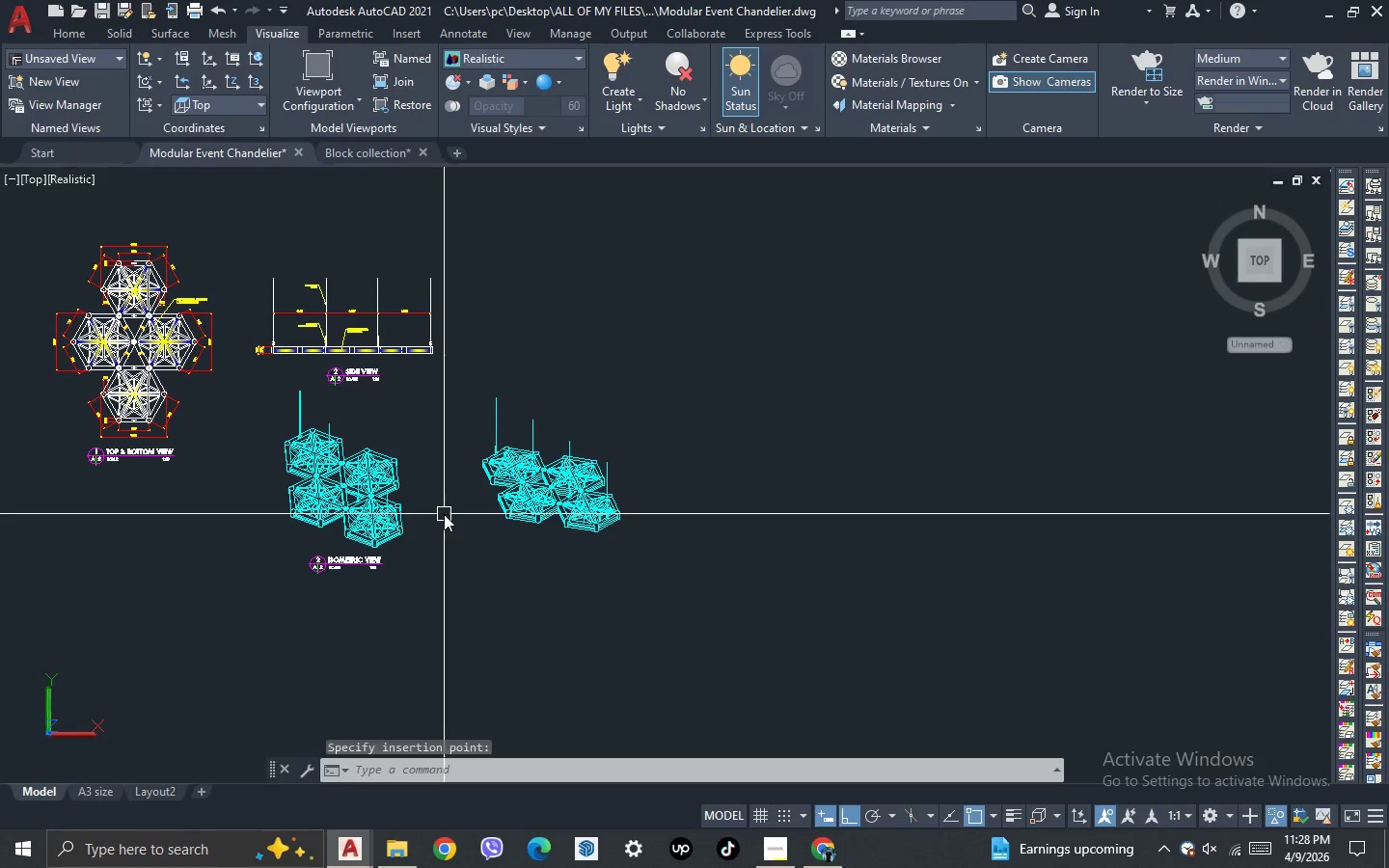 
left_click_drag(start_coordinate=[397, 497], to_coordinate=[390, 488])
 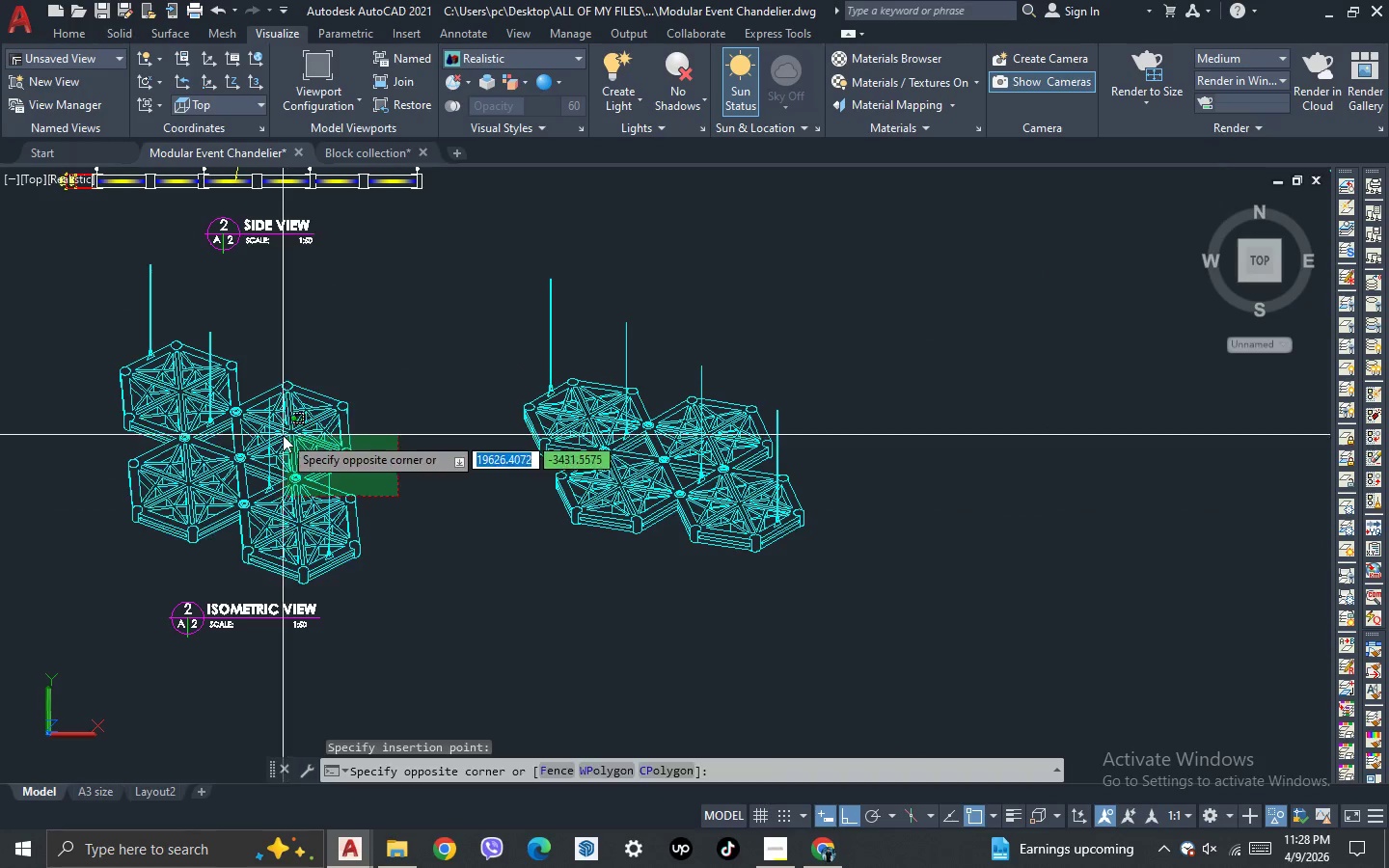 
scroll: coordinate [443, 513], scroll_direction: up, amount: 2.0
 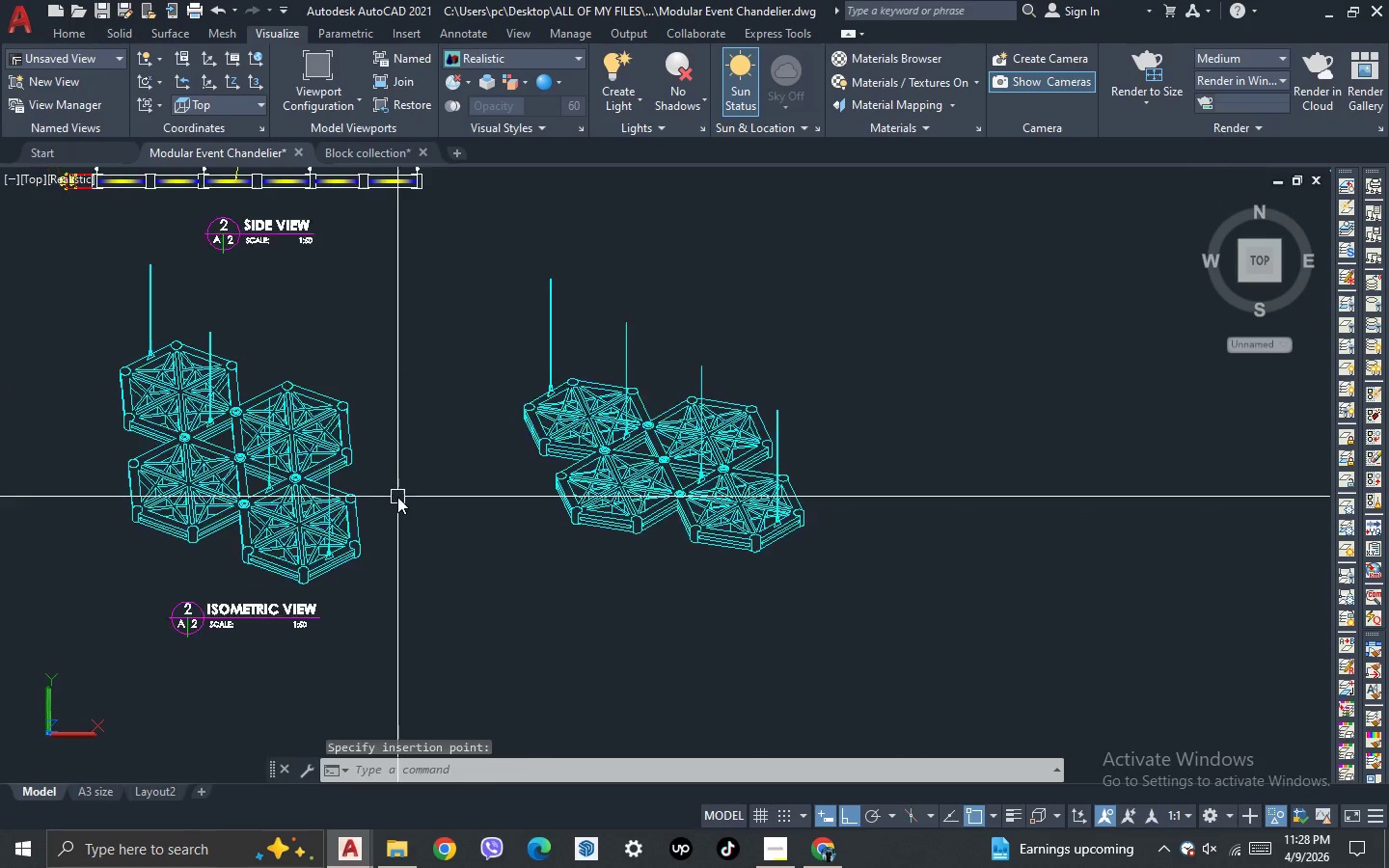 
double_click([283, 435])
 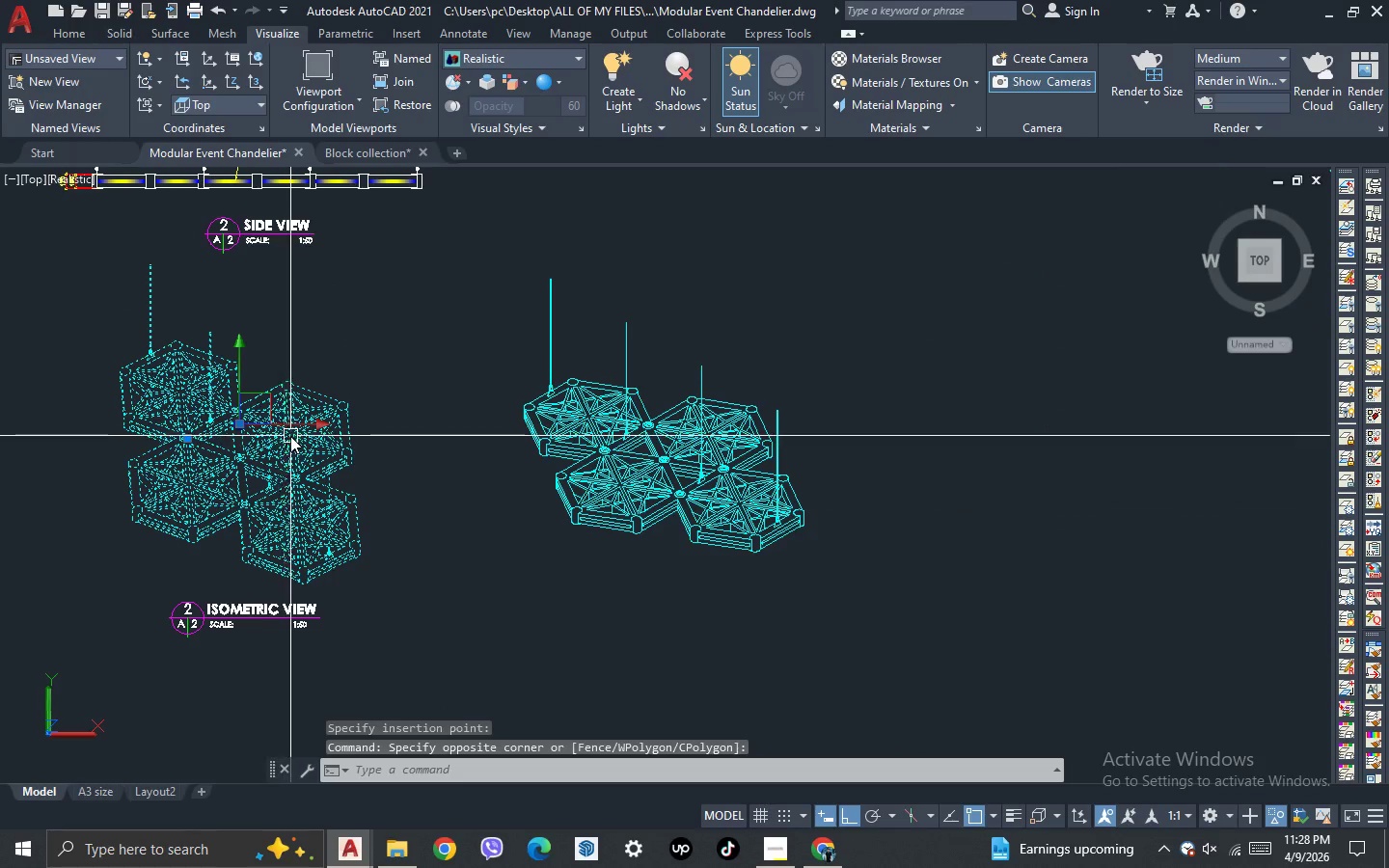 
key(Delete)
 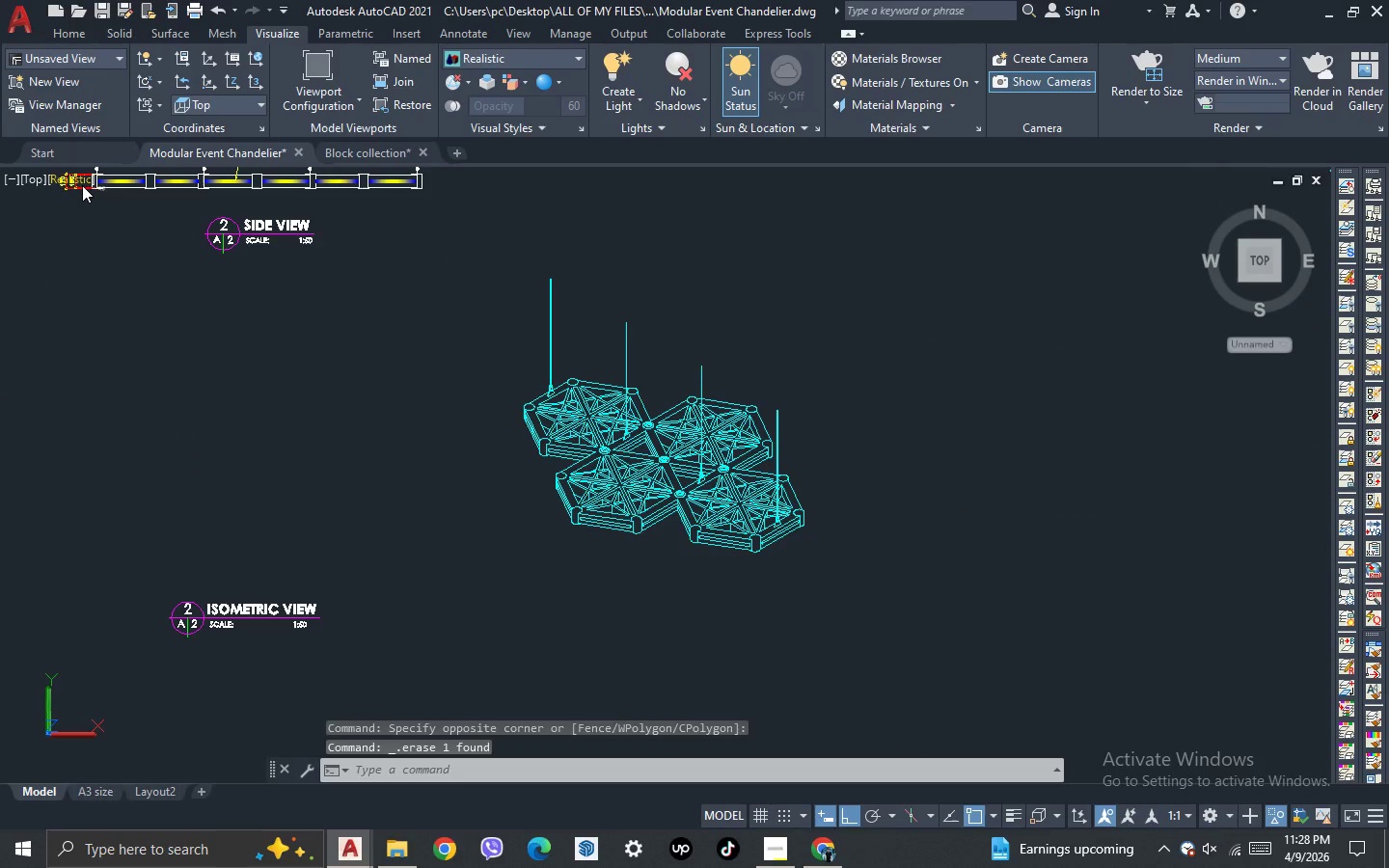 
left_click([76, 177])
 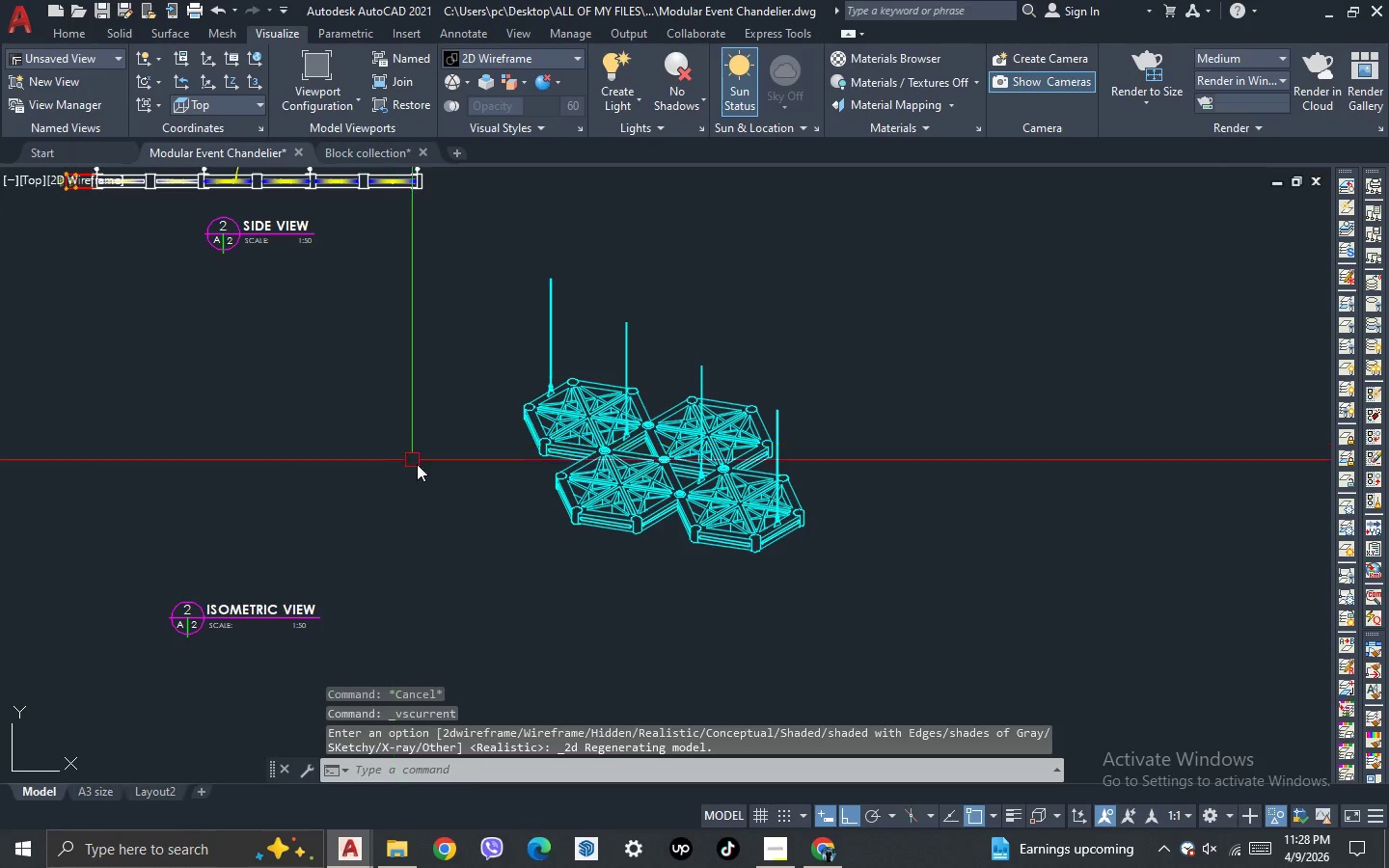 
left_click_drag(start_coordinate=[643, 546], to_coordinate=[632, 520])
 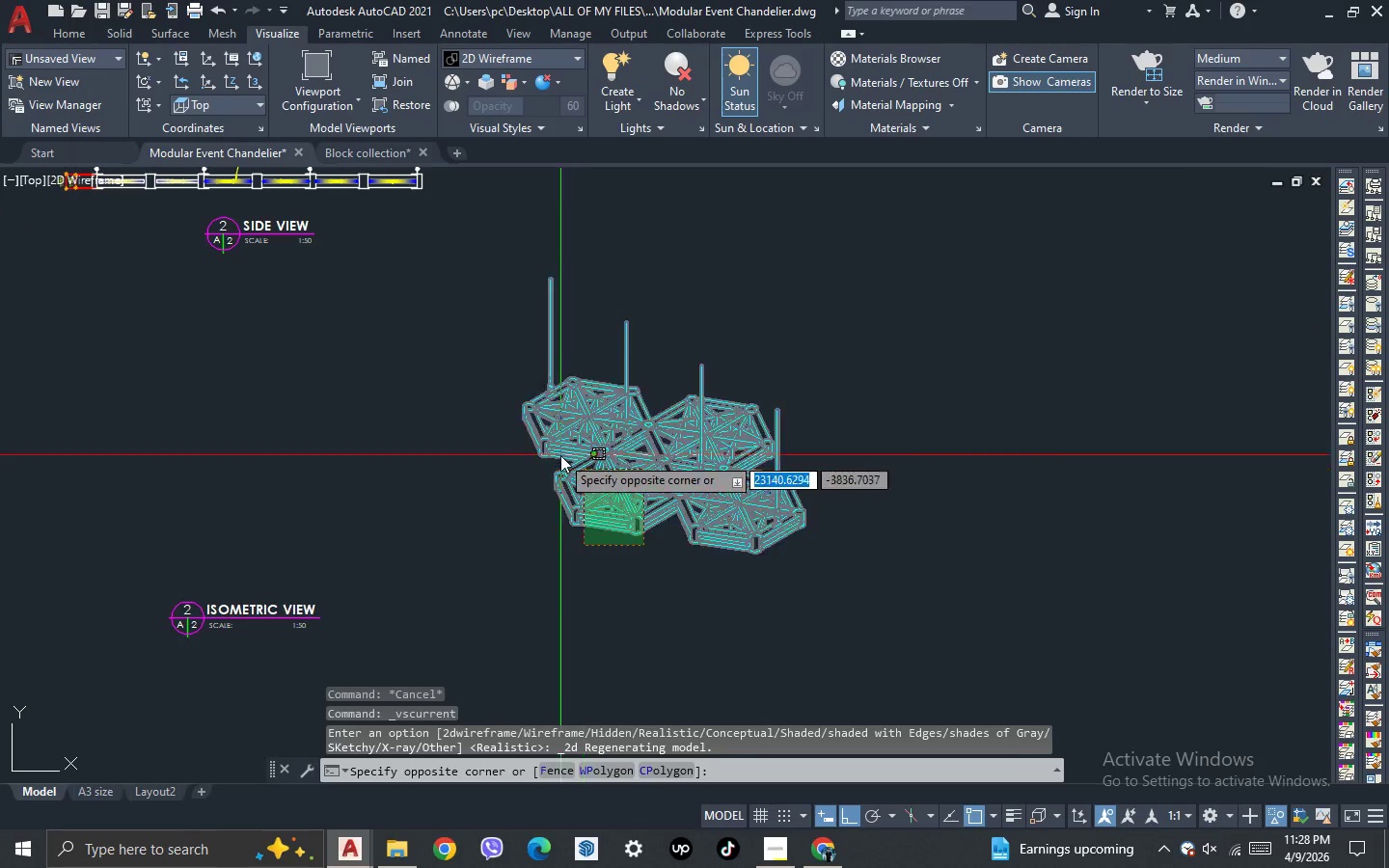 
double_click([560, 455])
 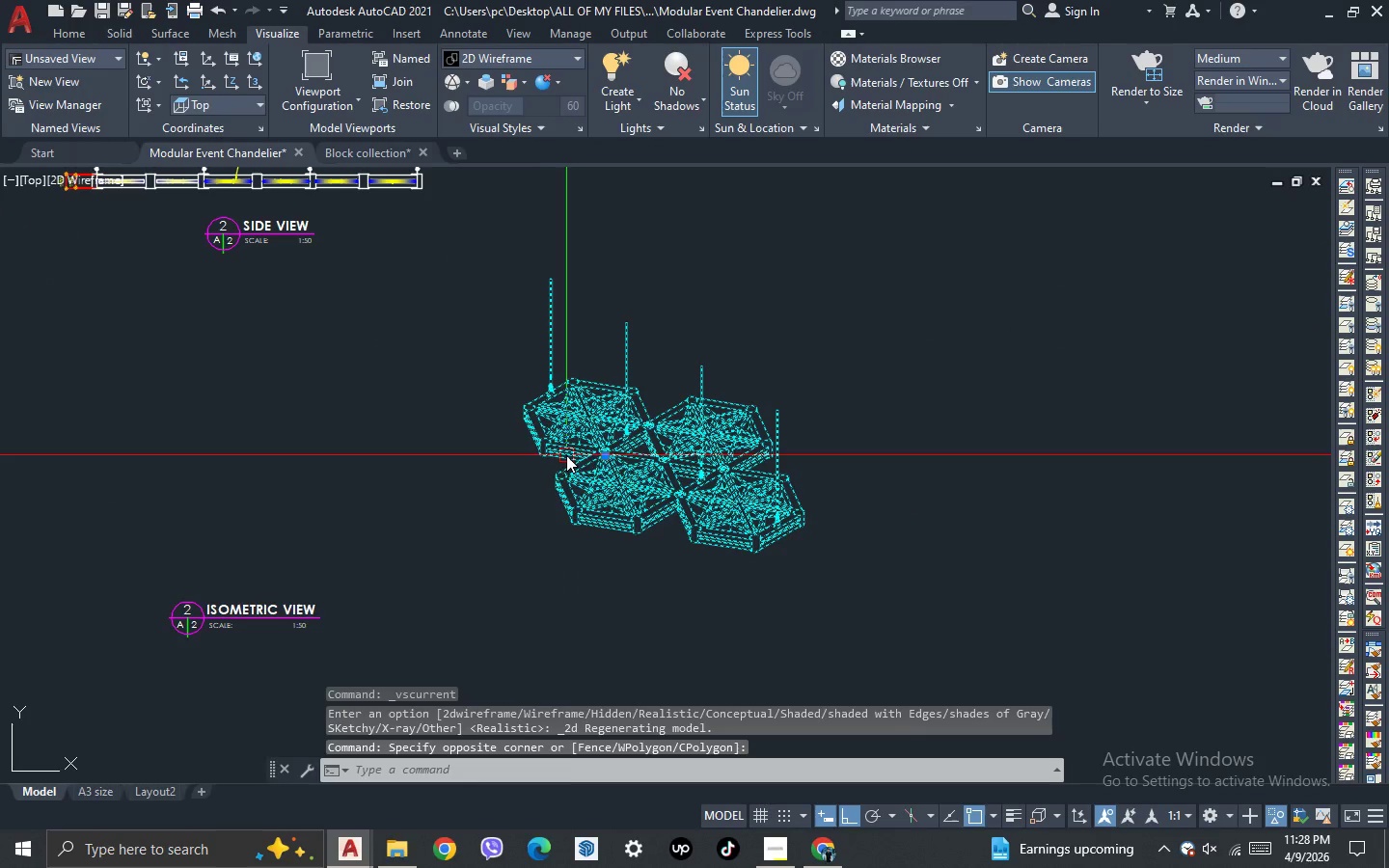 
key(M)
 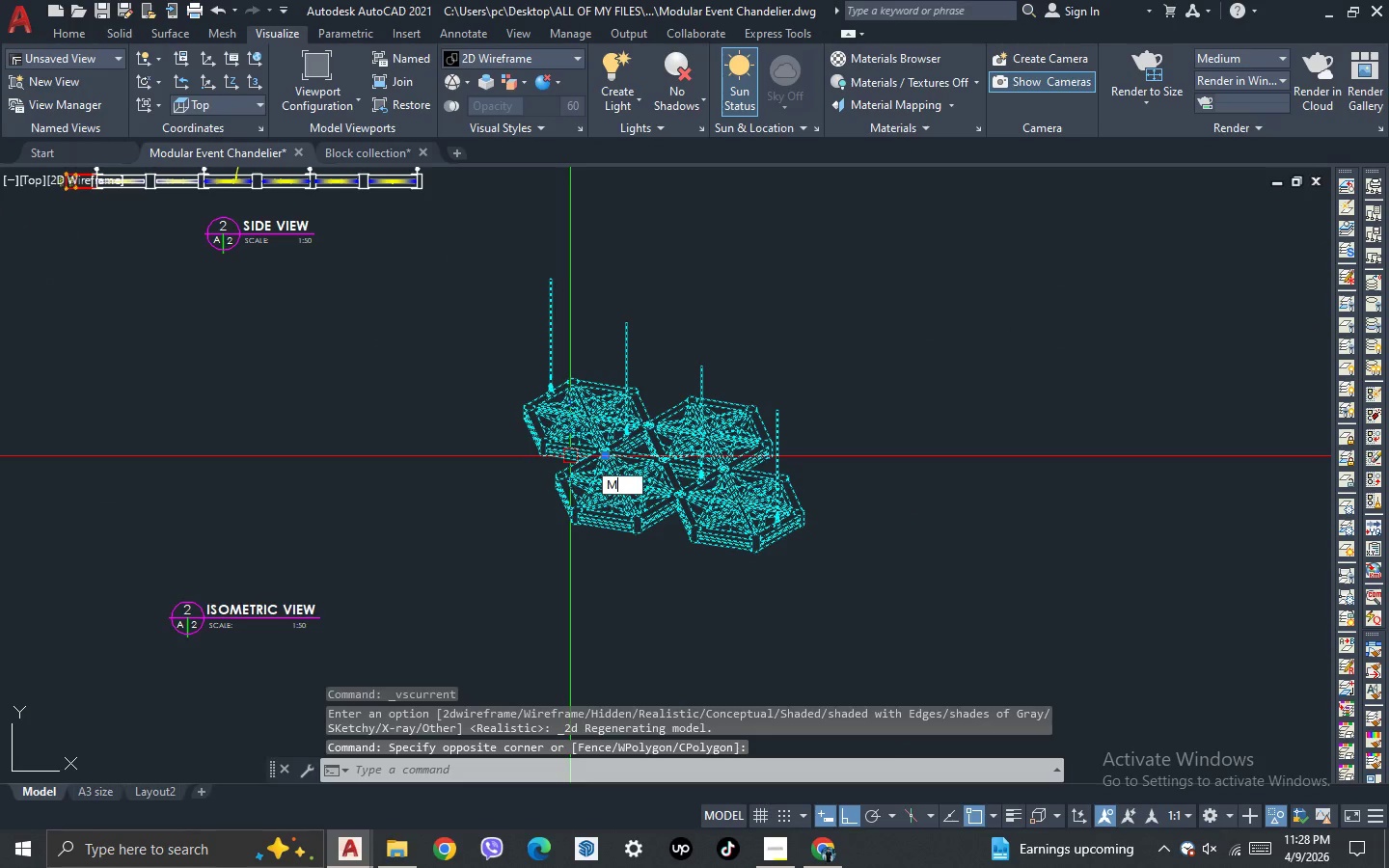 
key(Space)
 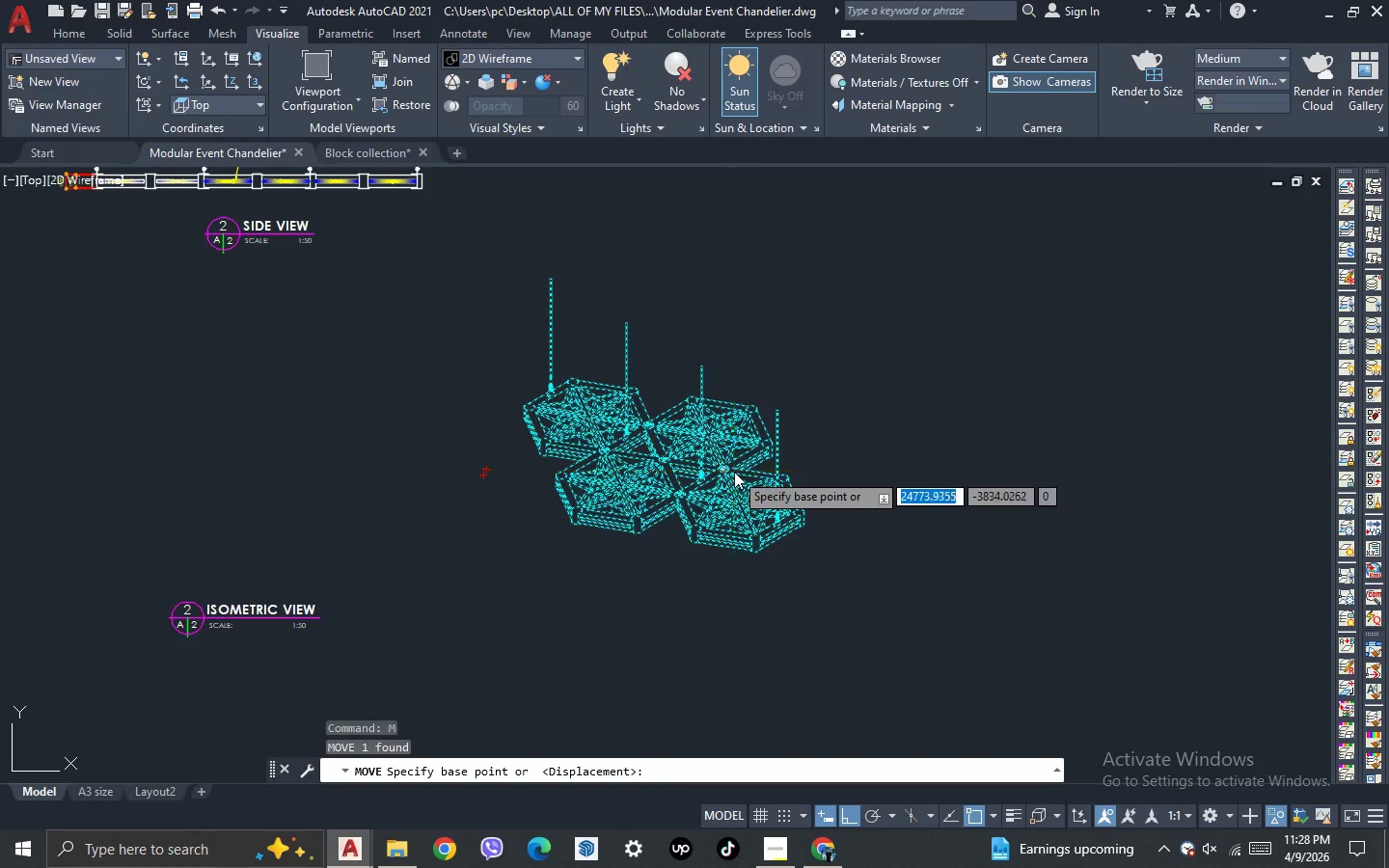 
left_click_drag(start_coordinate=[734, 472], to_coordinate=[728, 474])
 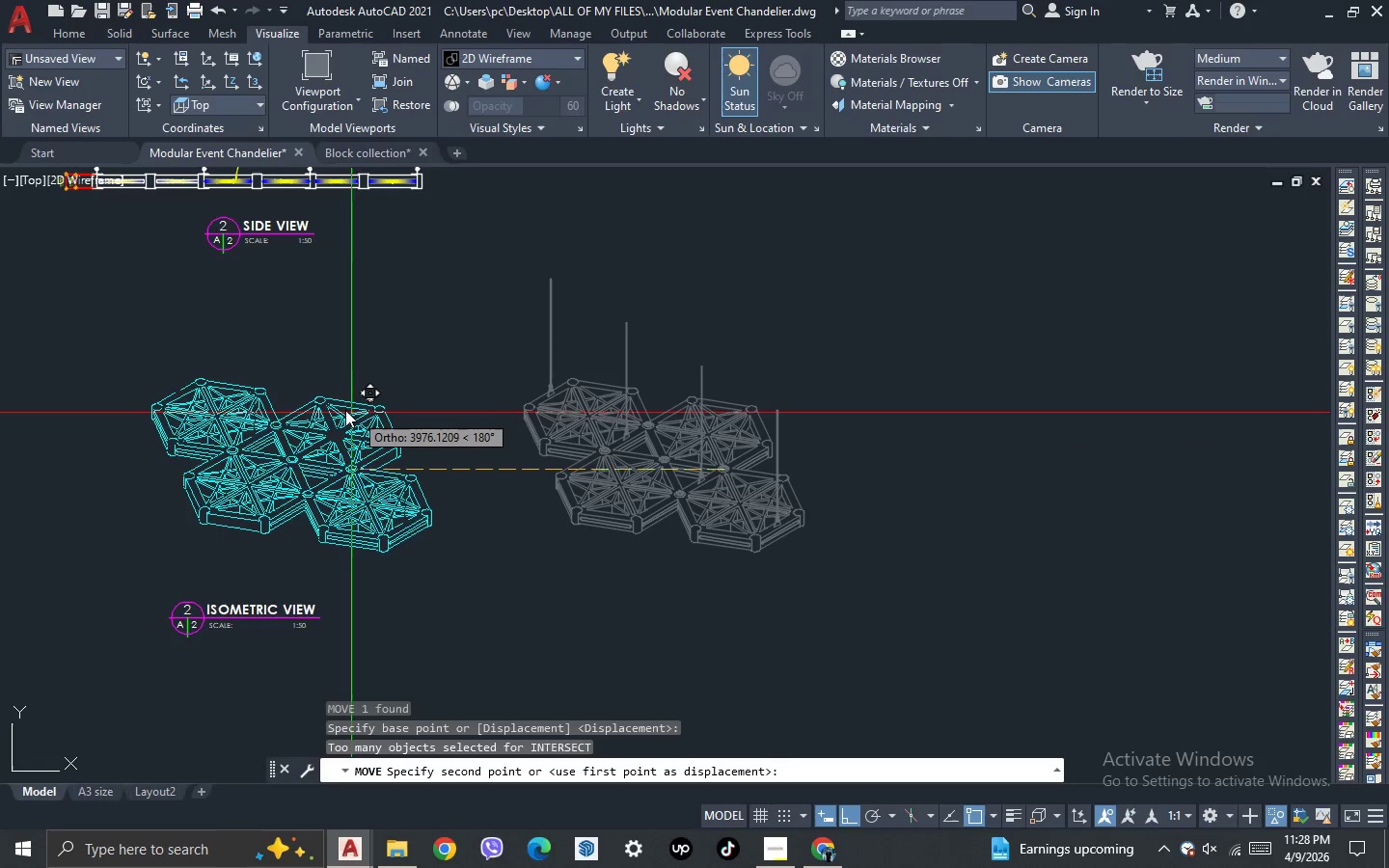 
left_click([343, 409])
 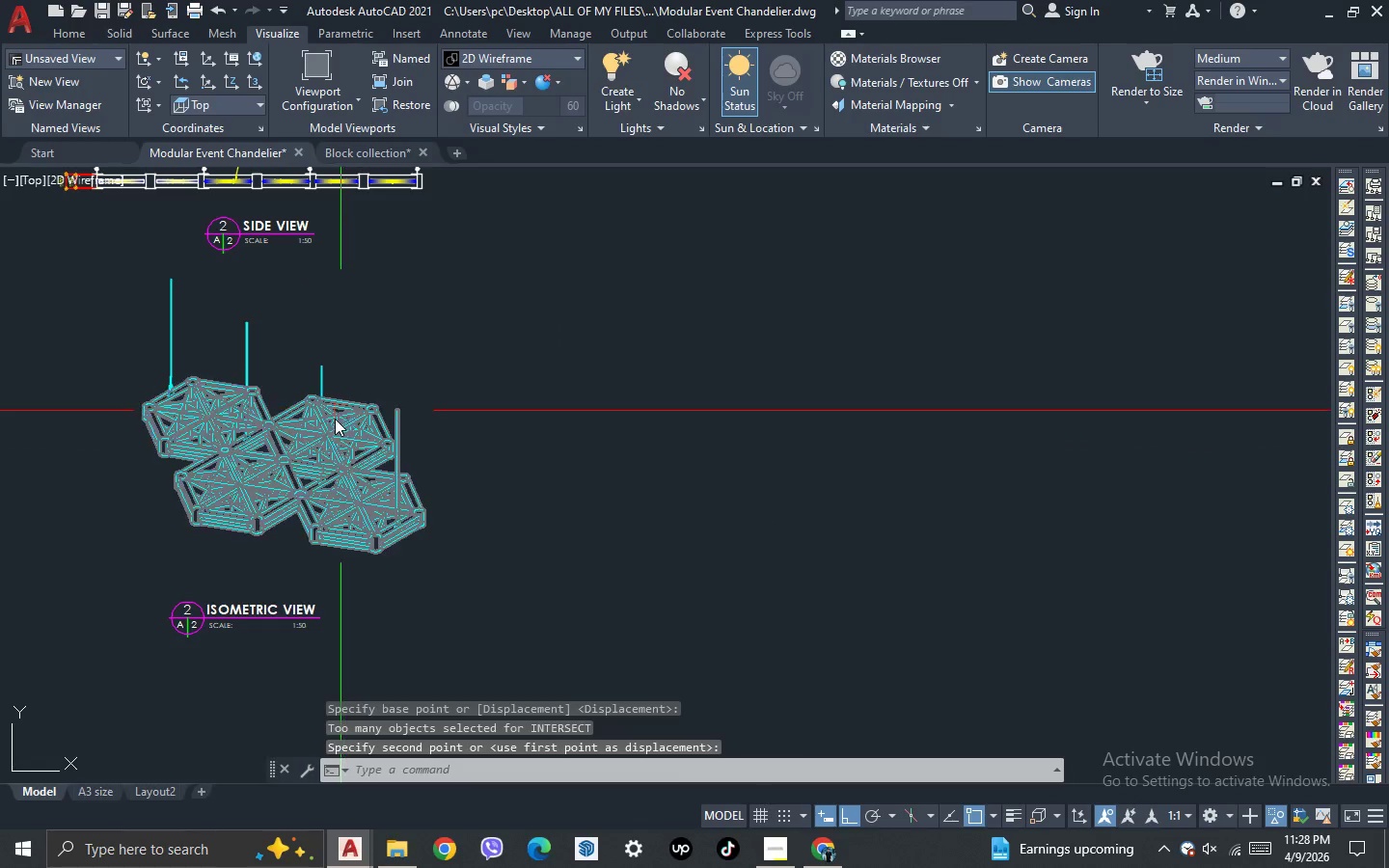 
left_click([332, 422])
 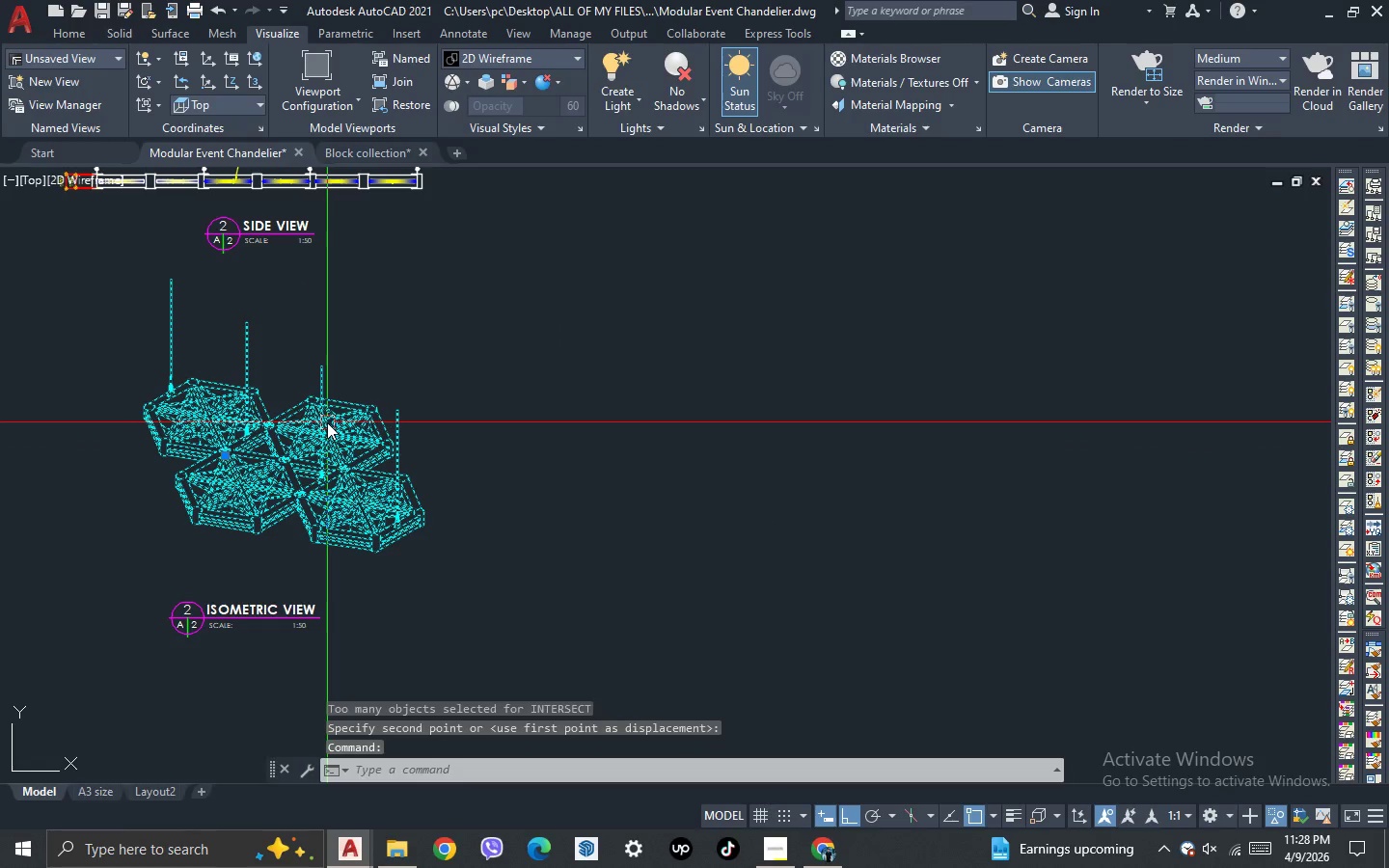 
key(X)
 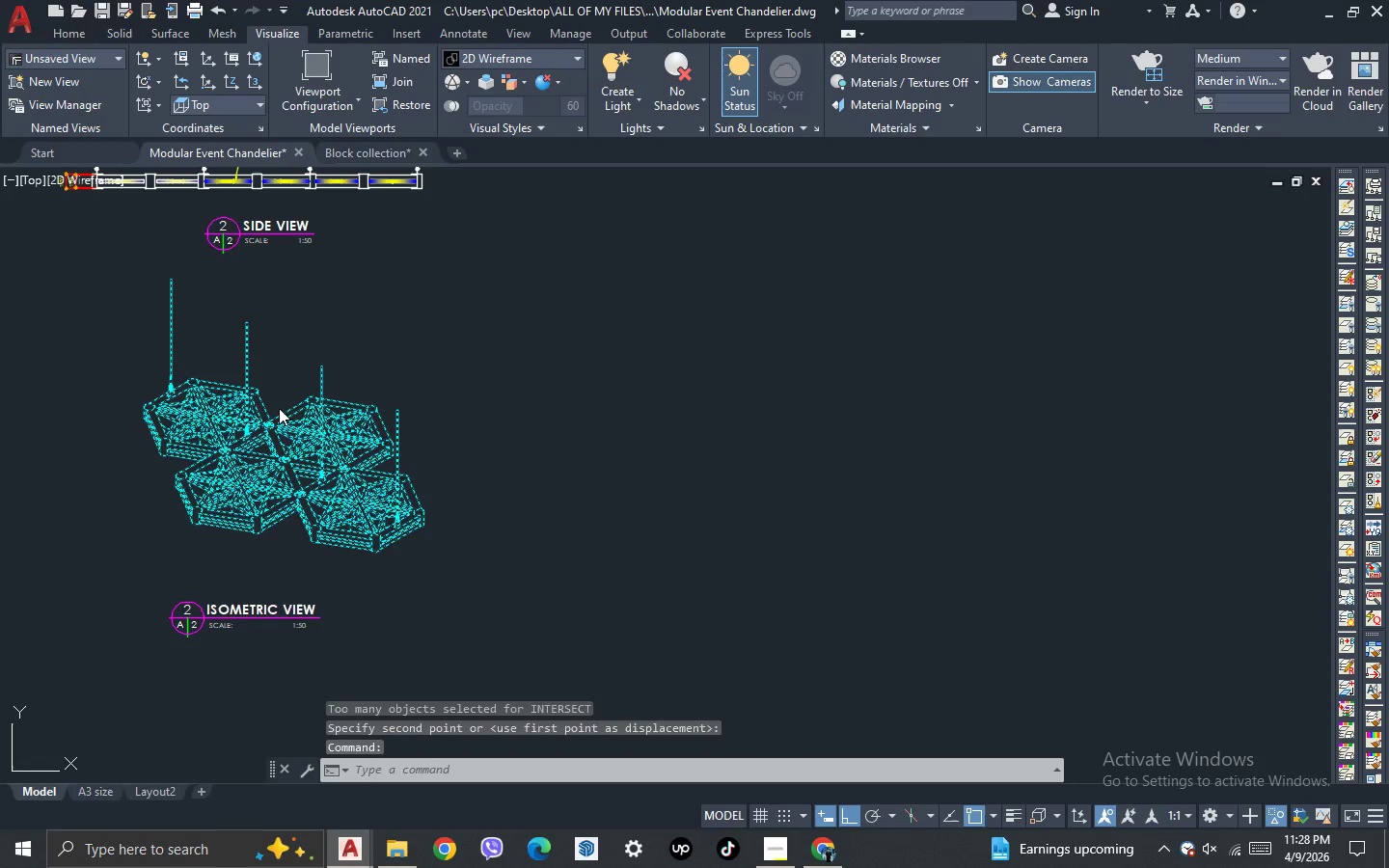 
key(Space)
 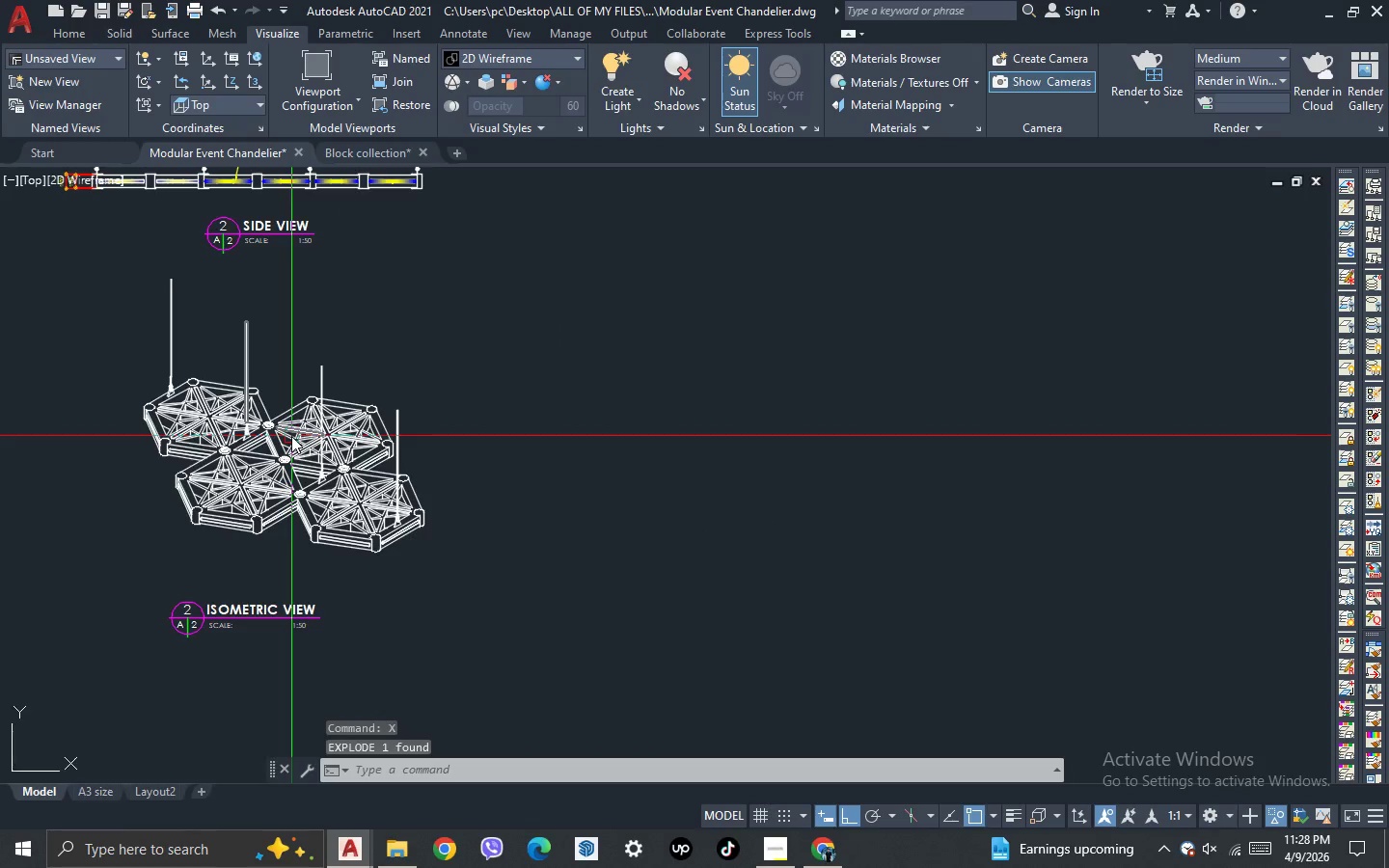 
scroll: coordinate [226, 411], scroll_direction: up, amount: 2.0
 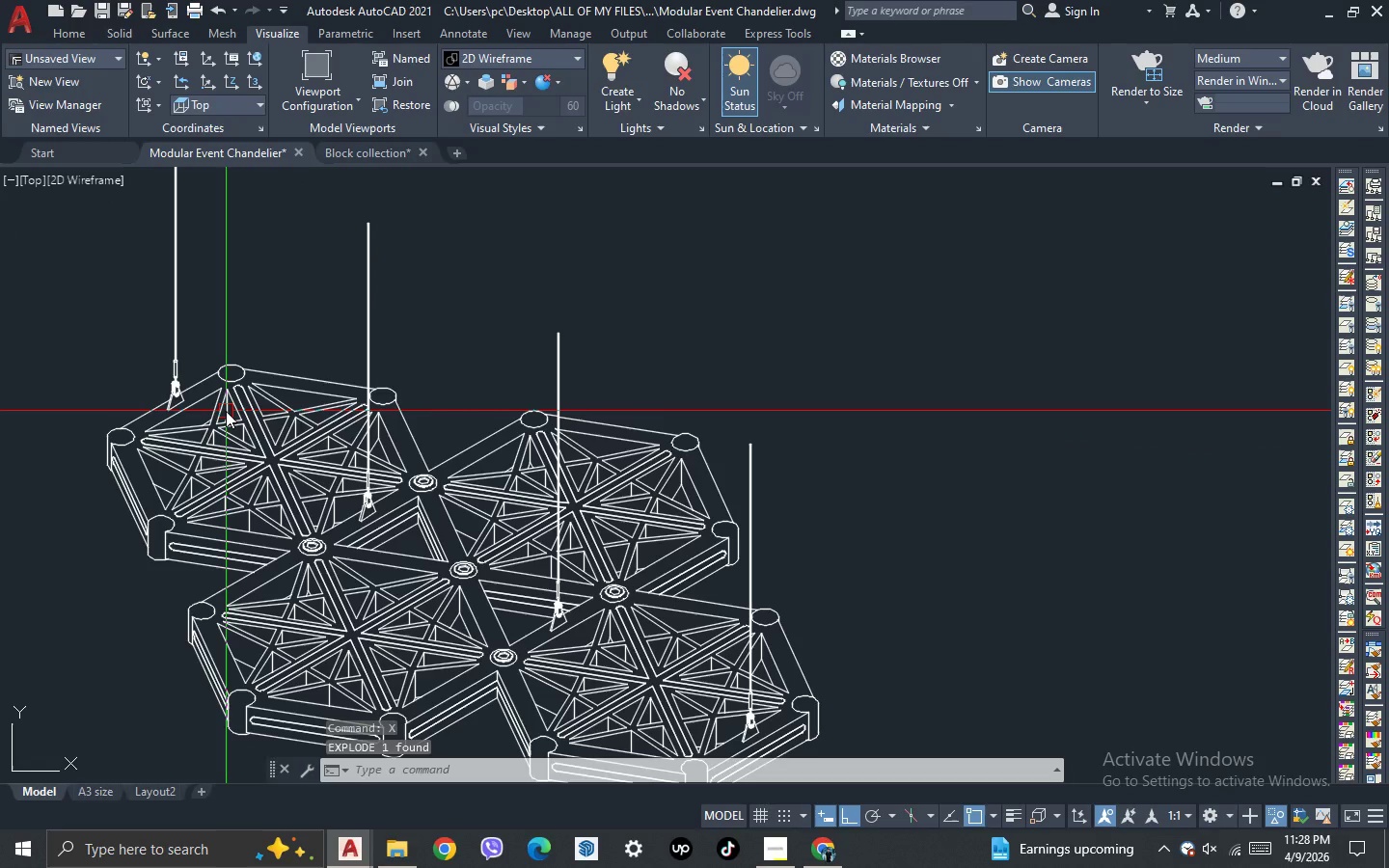 
key(H)
 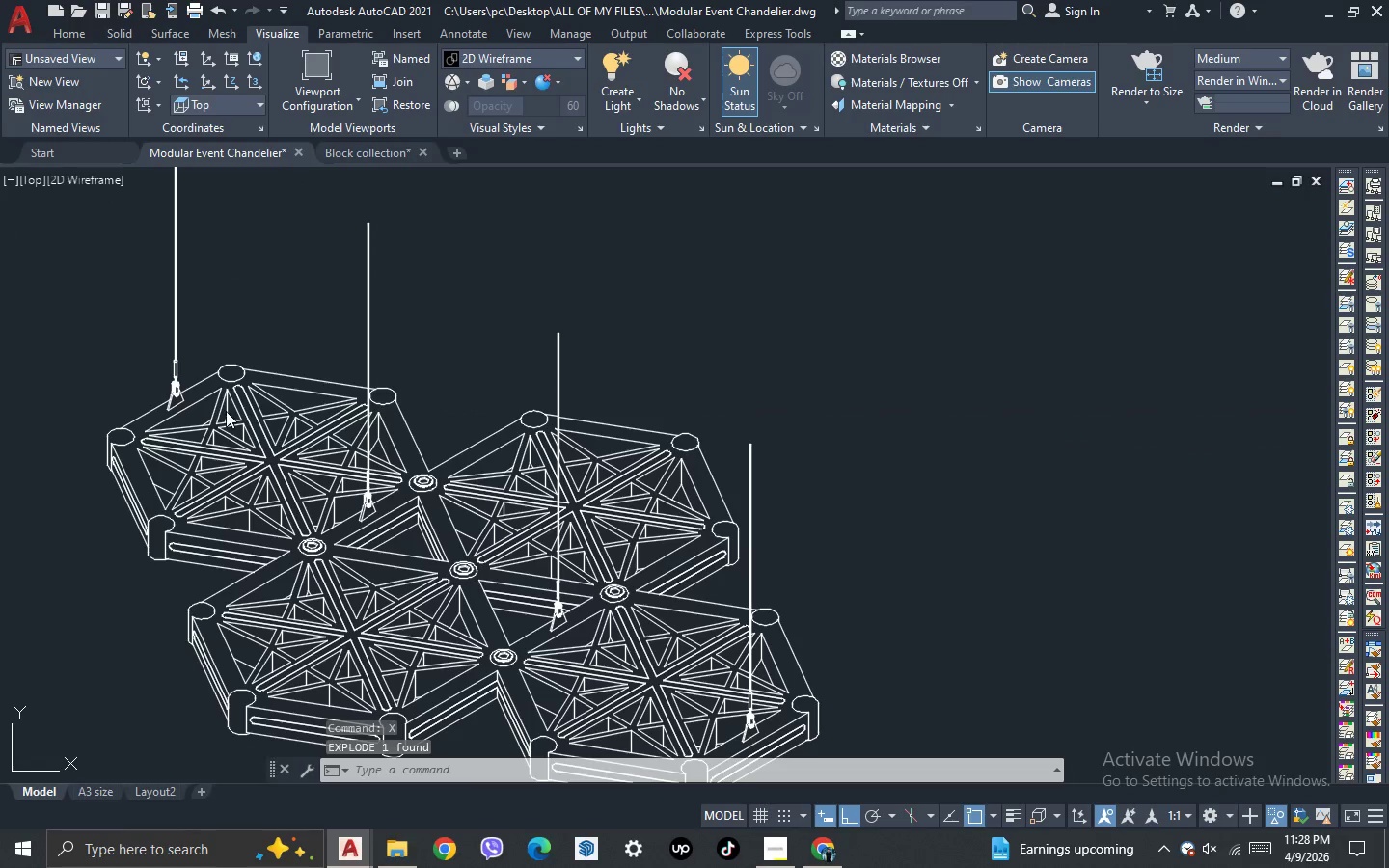 
key(Space)
 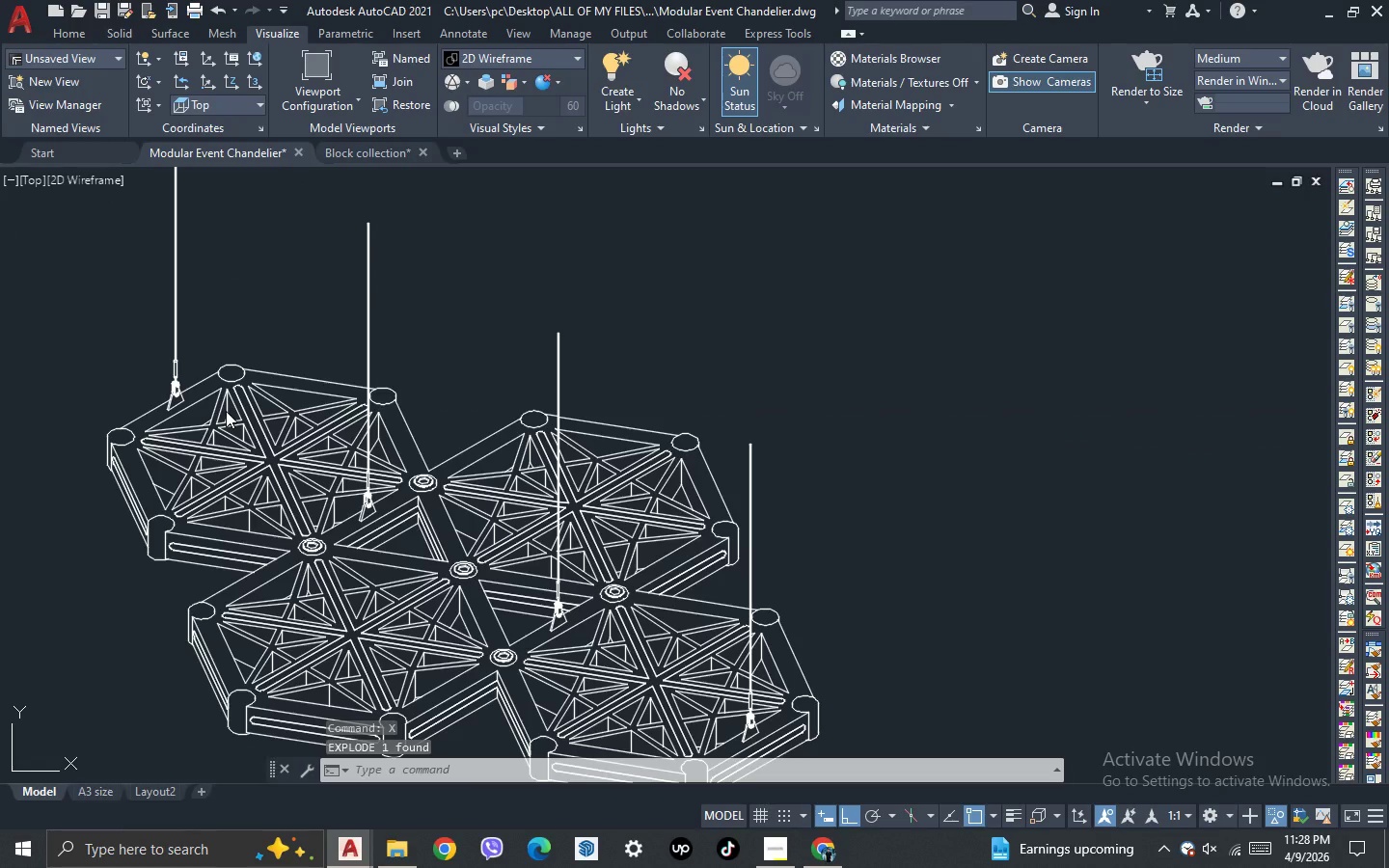 
scroll: coordinate [252, 447], scroll_direction: up, amount: 2.0
 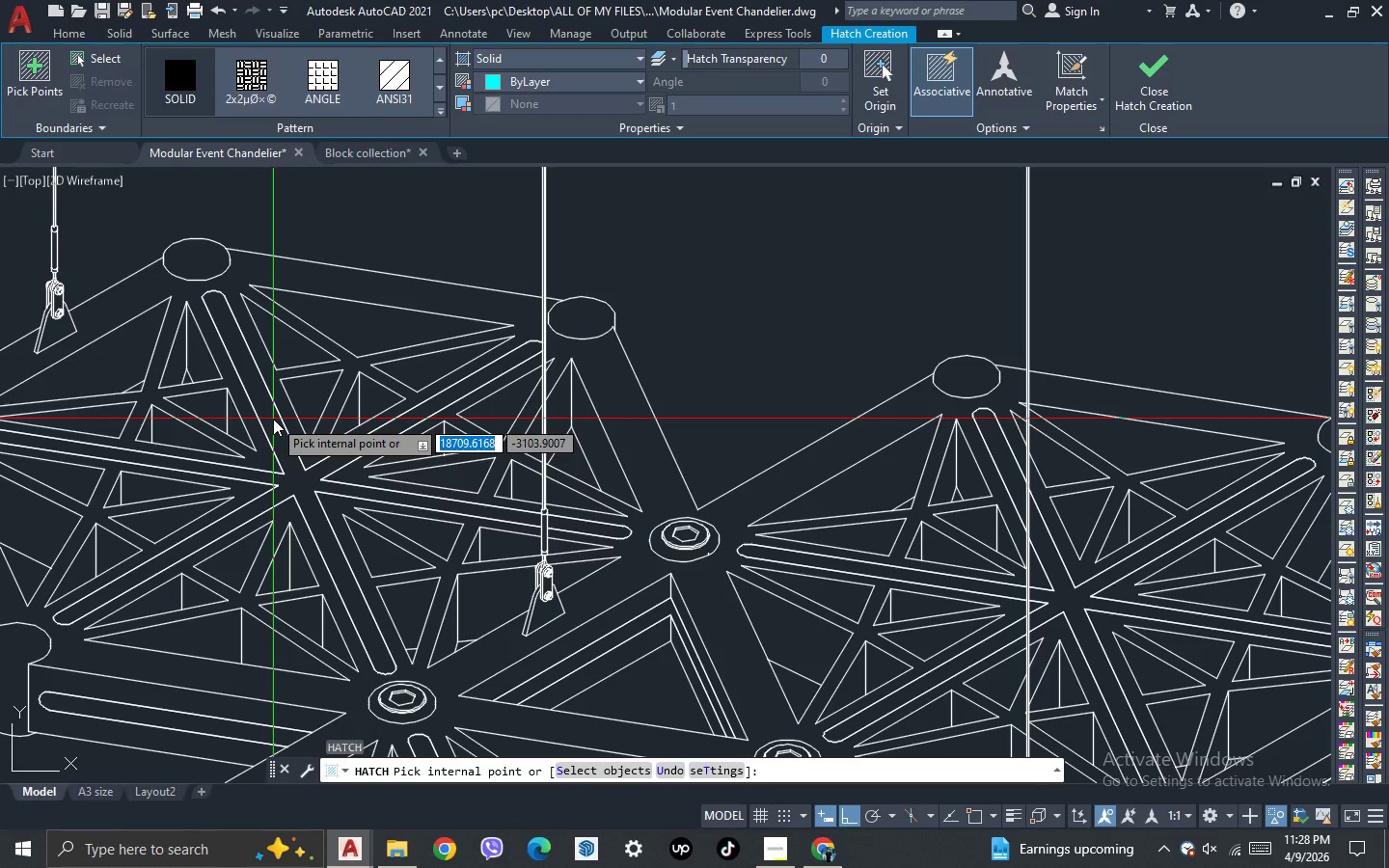 
left_click([273, 419])
 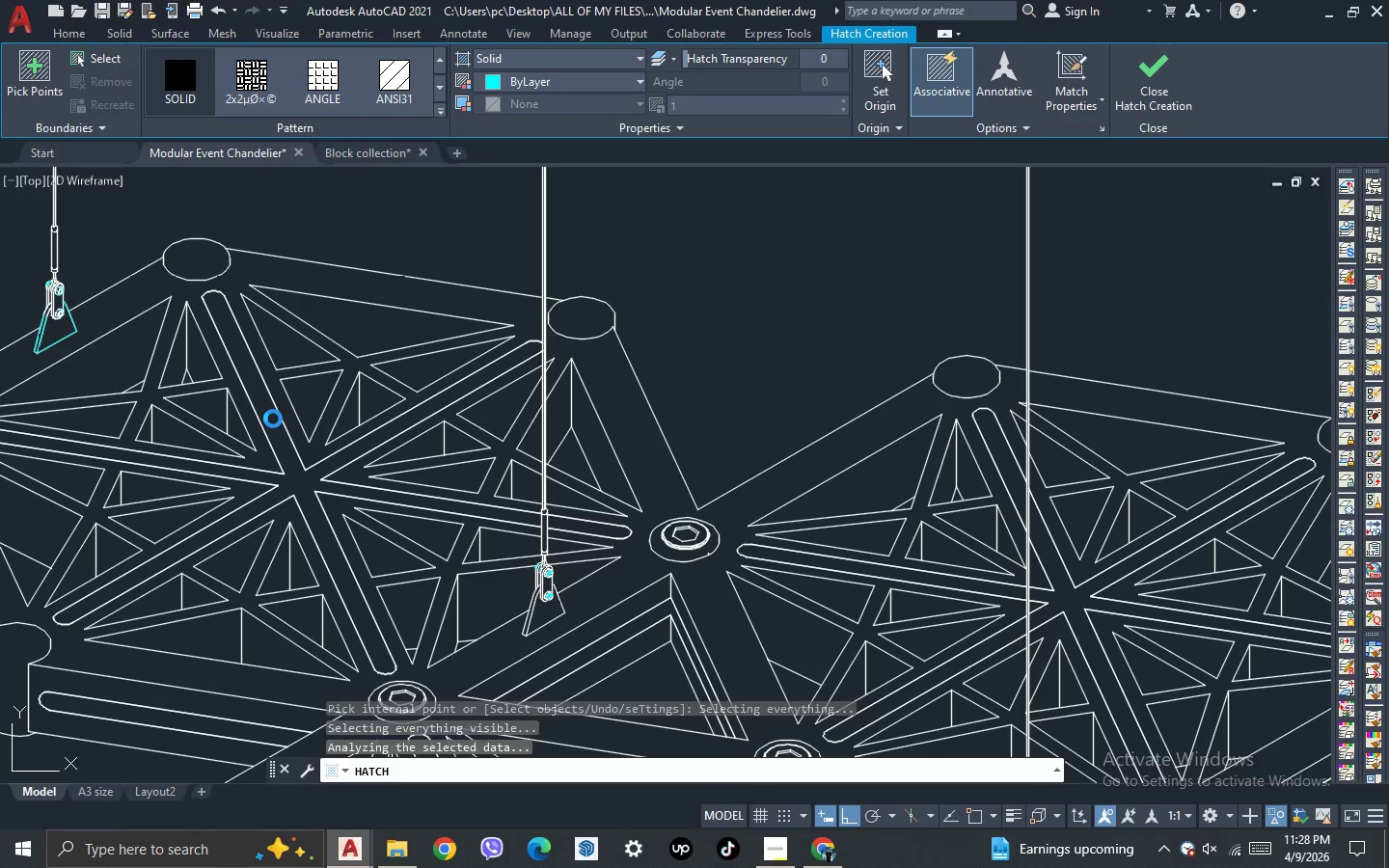 
wait(10.62)
 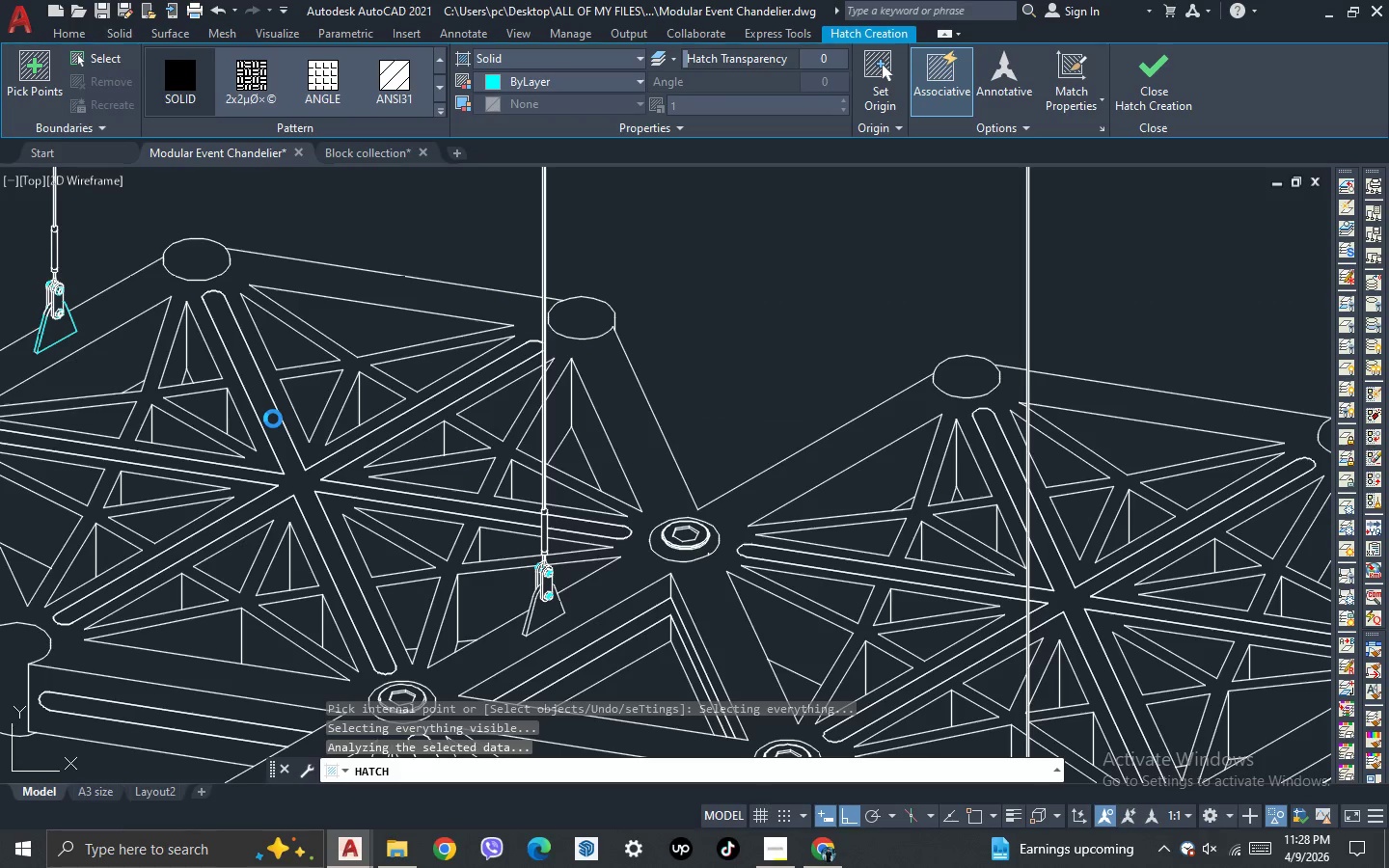 
scroll: coordinate [335, 420], scroll_direction: down, amount: 2.0
 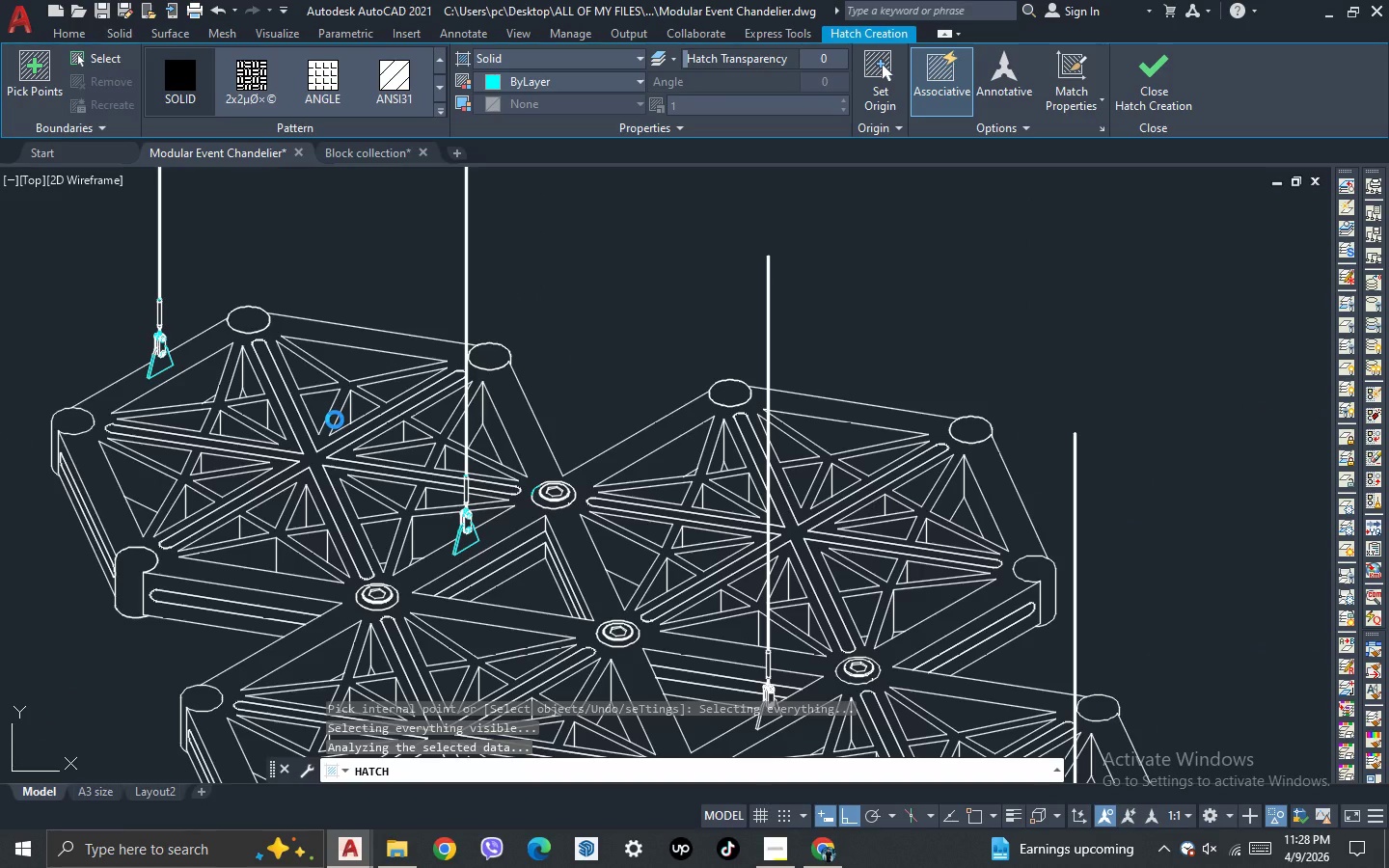 
wait(7.86)
 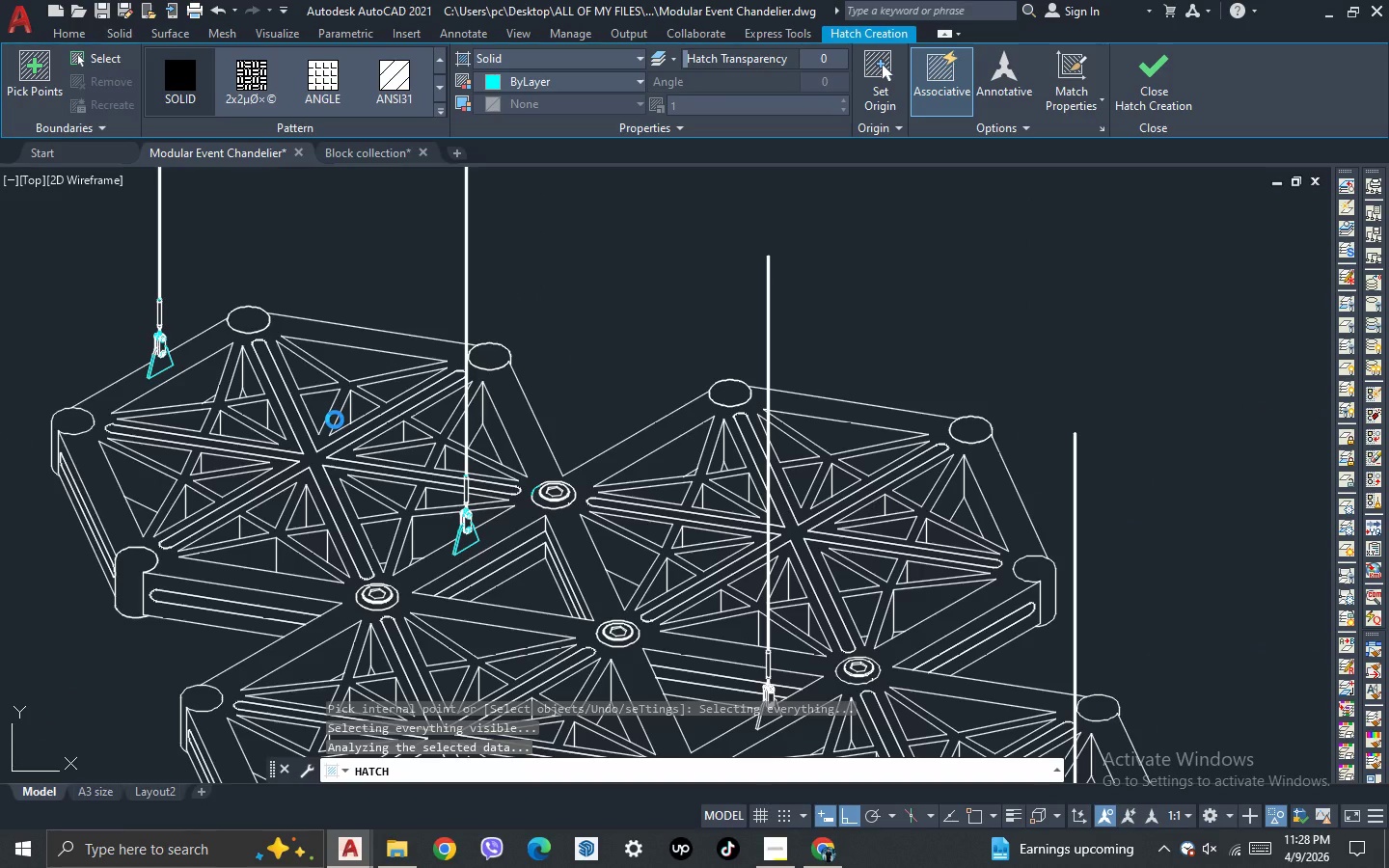 
scroll: coordinate [335, 420], scroll_direction: down, amount: 2.0
 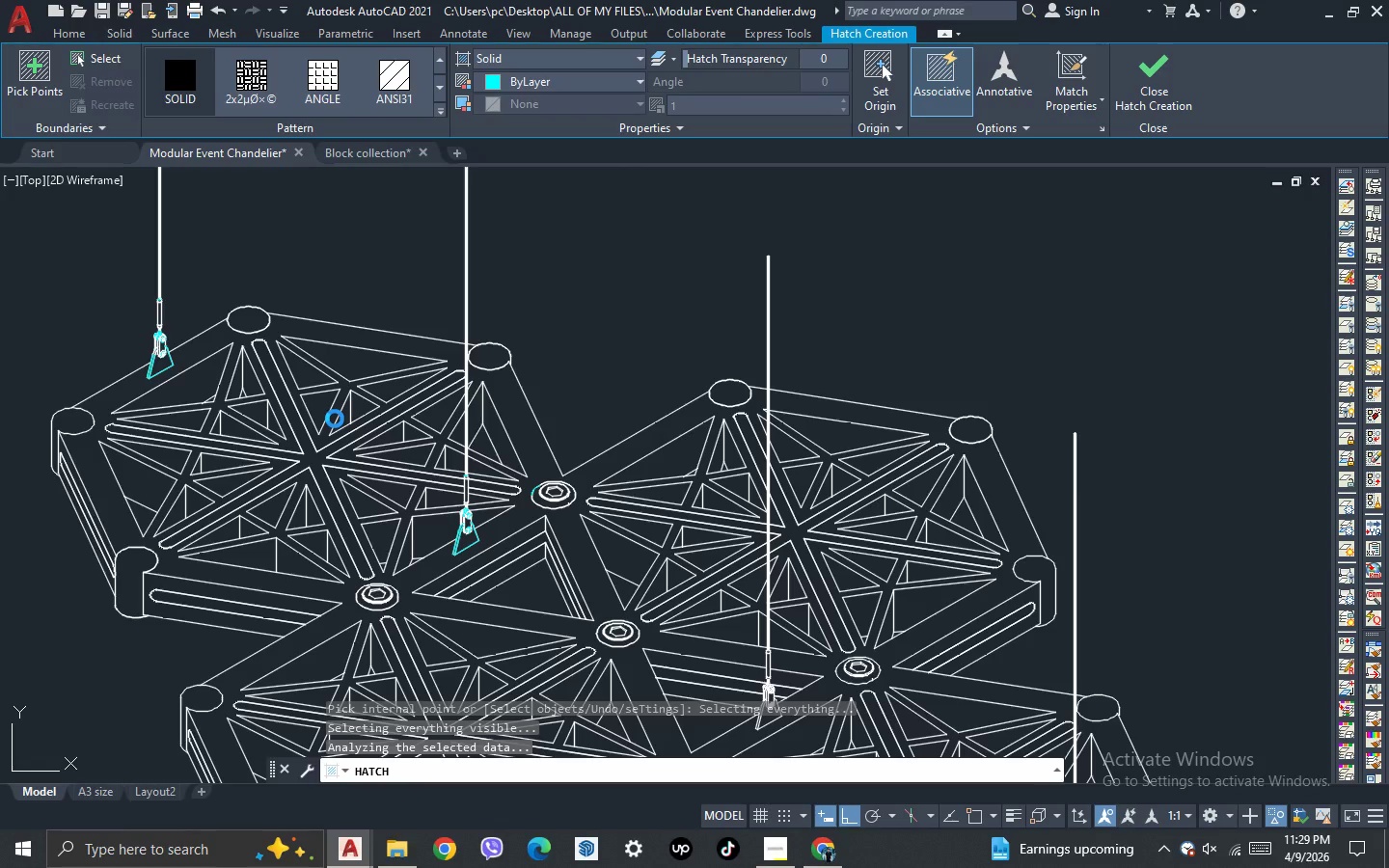 
scroll: coordinate [335, 419], scroll_direction: up, amount: 2.0
 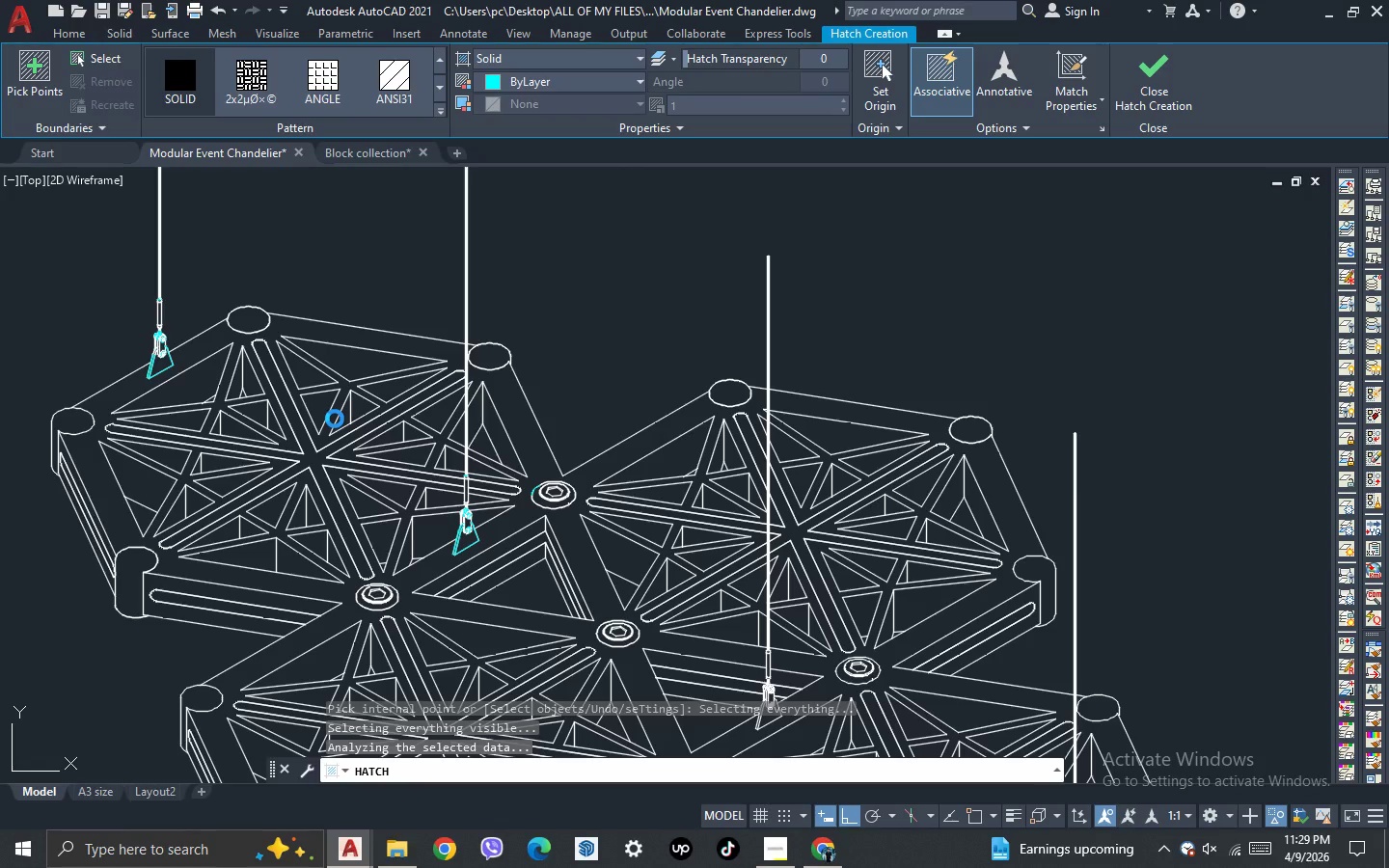 
scroll: coordinate [335, 417], scroll_direction: down, amount: 3.0
 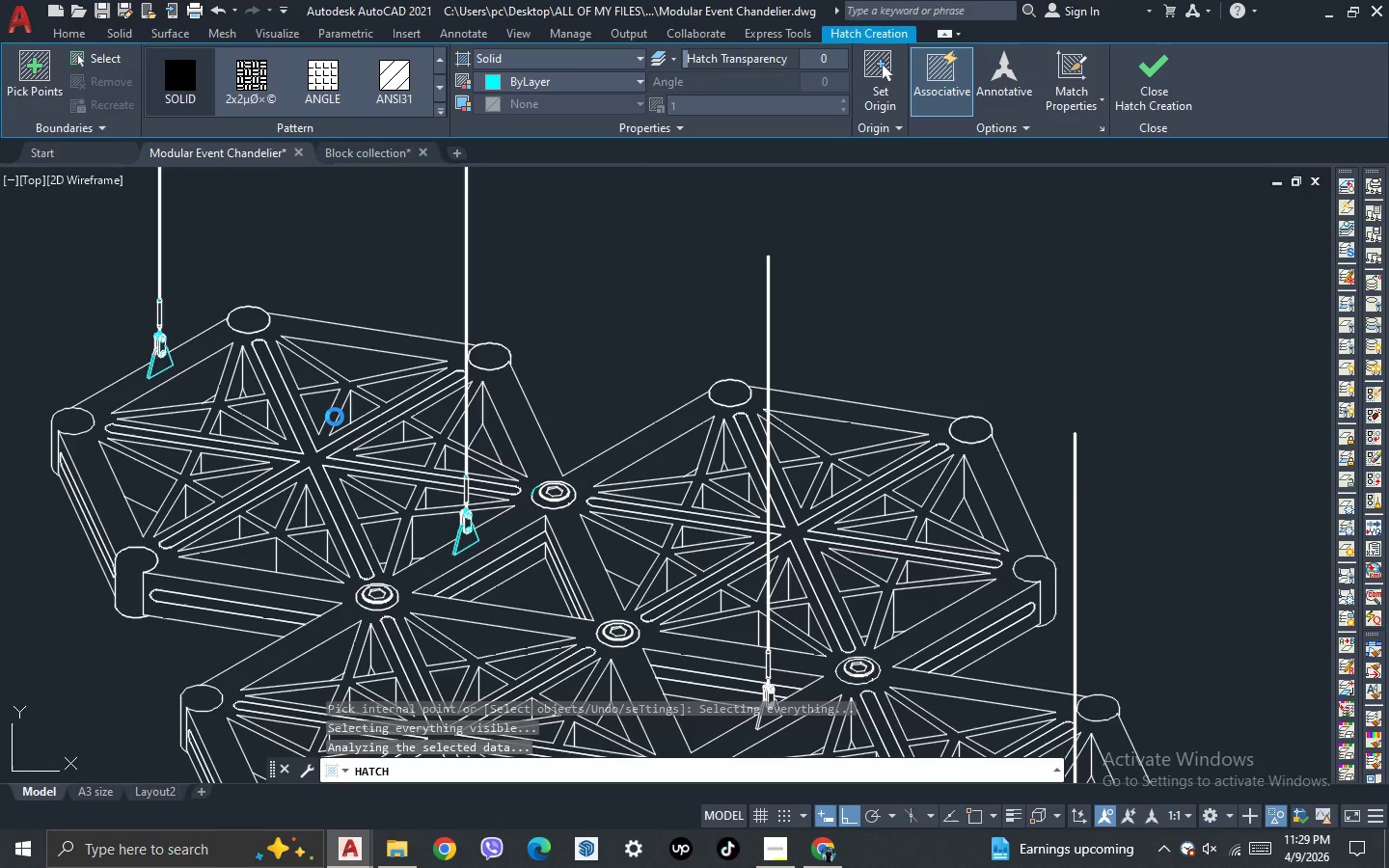 
key(Escape)
 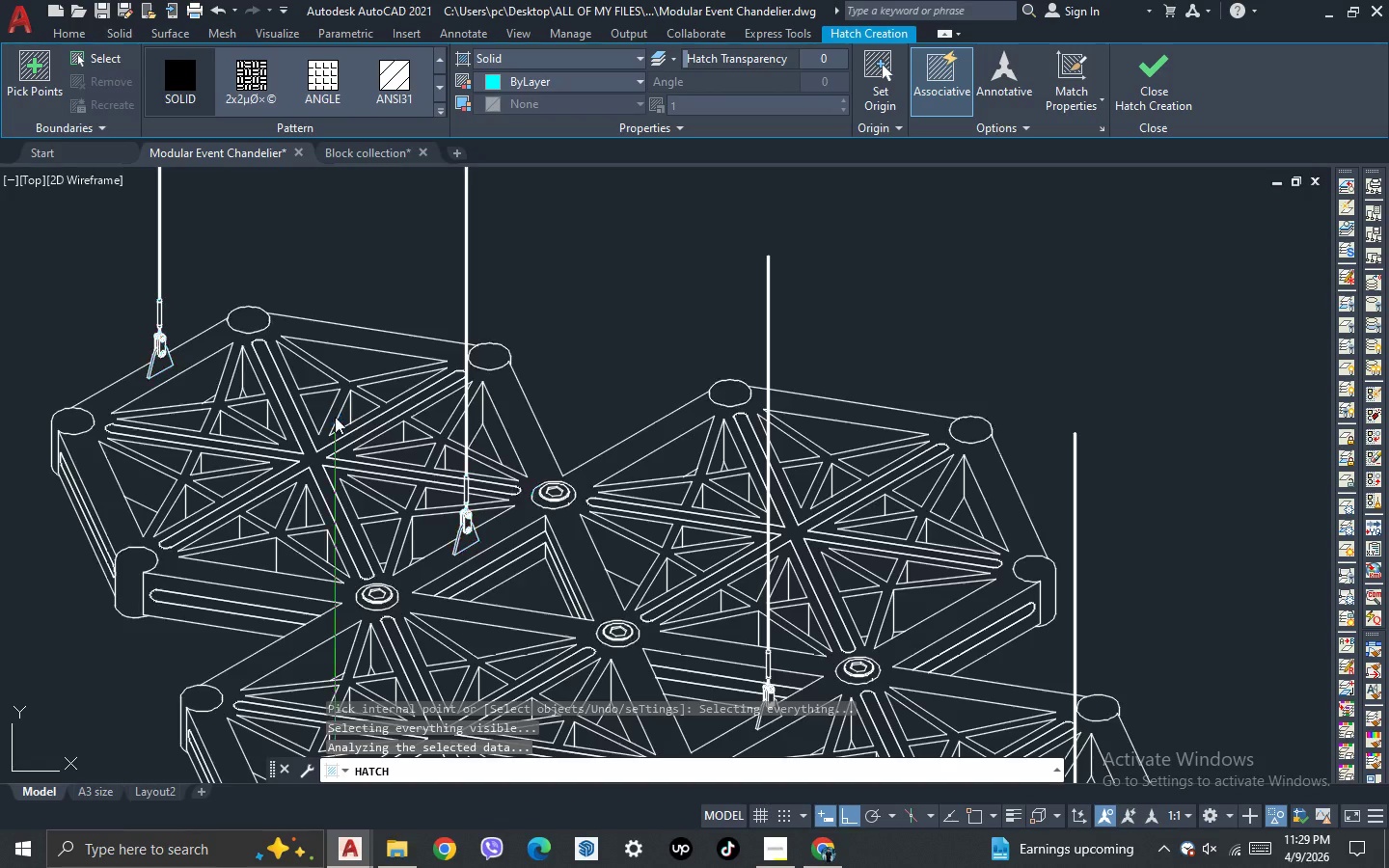 
key(Backquote)
 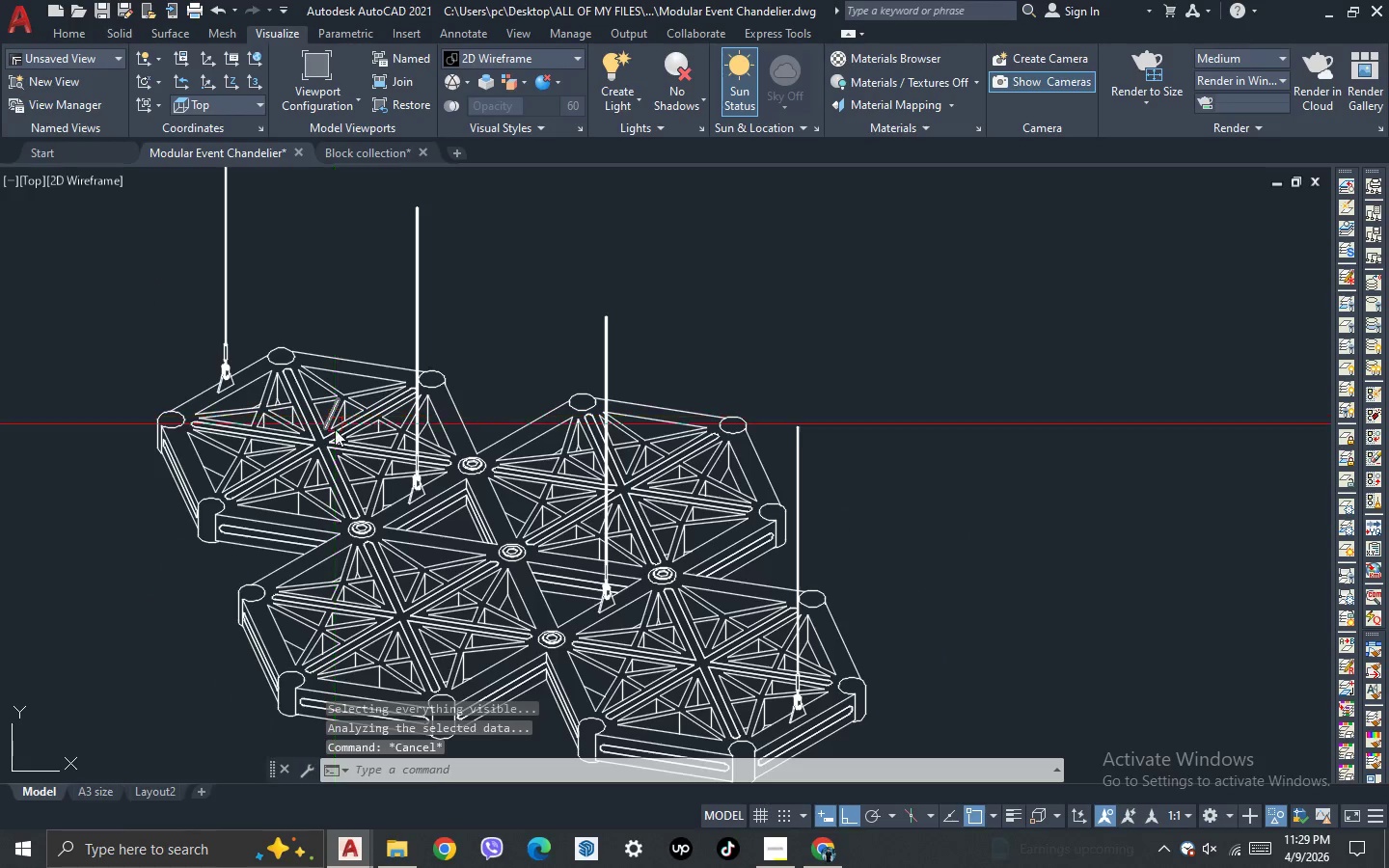 
scroll: coordinate [328, 448], scroll_direction: up, amount: 2.0
 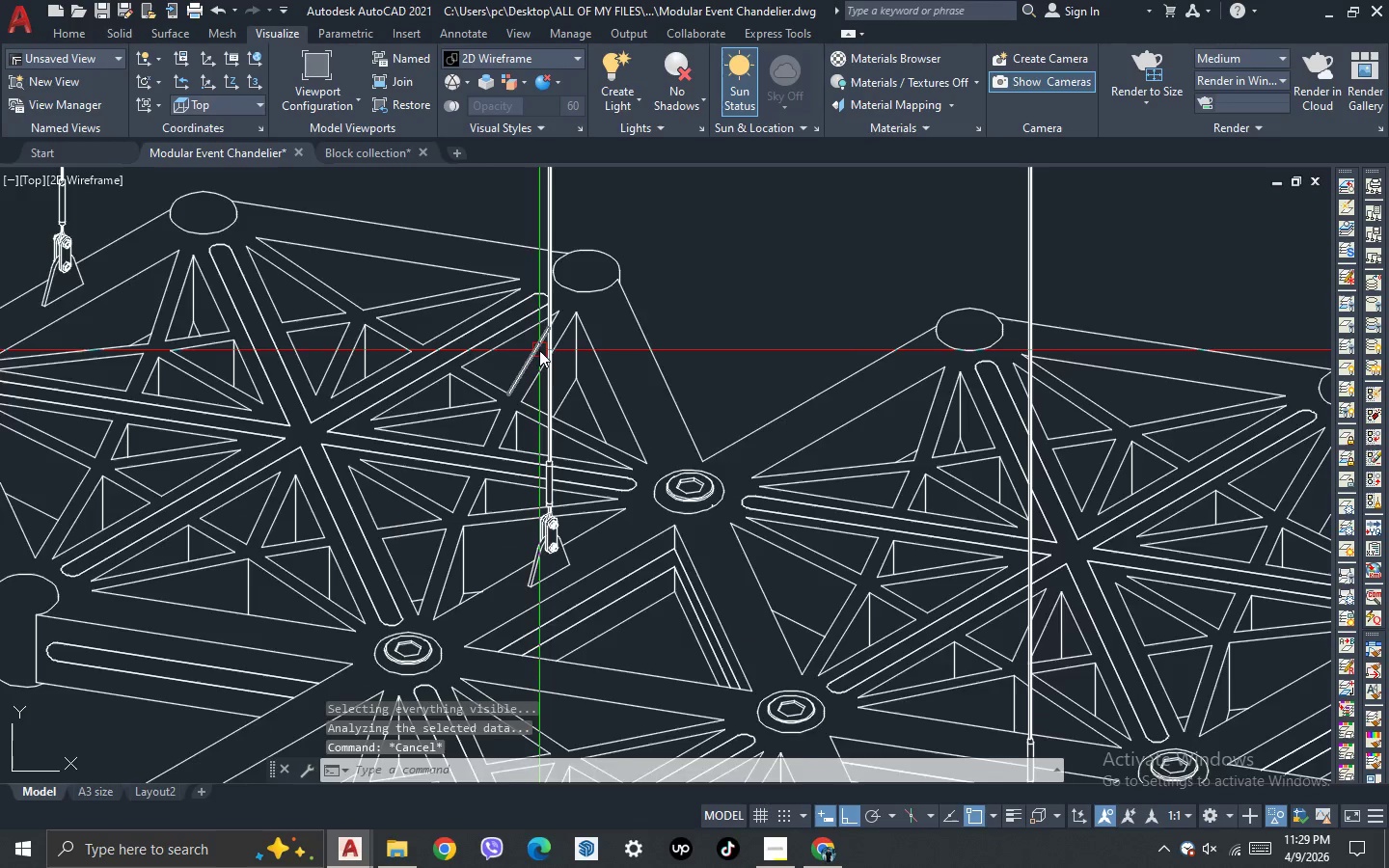 
scroll: coordinate [539, 350], scroll_direction: down, amount: 1.0
 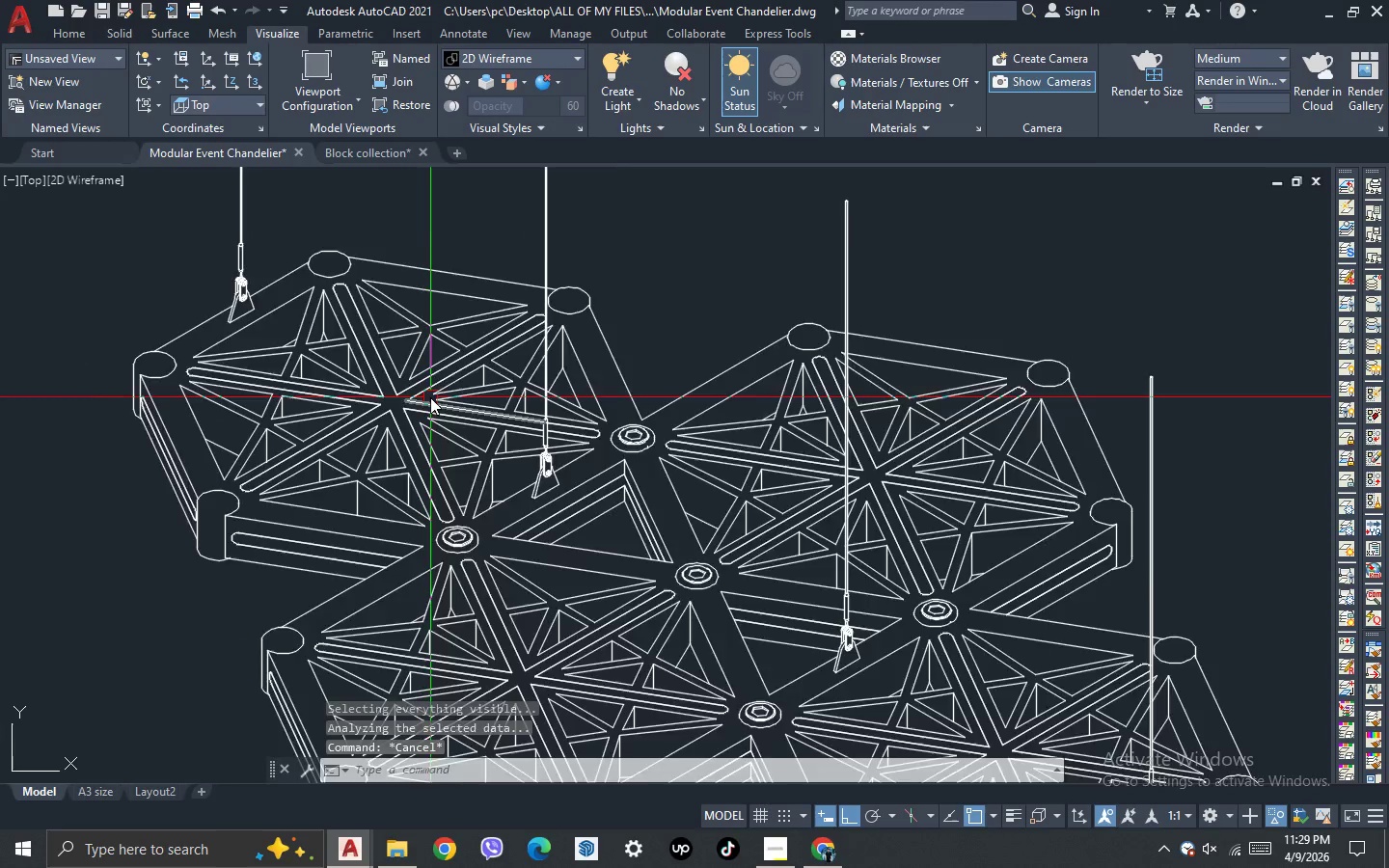 
scroll: coordinate [389, 420], scroll_direction: up, amount: 4.0
 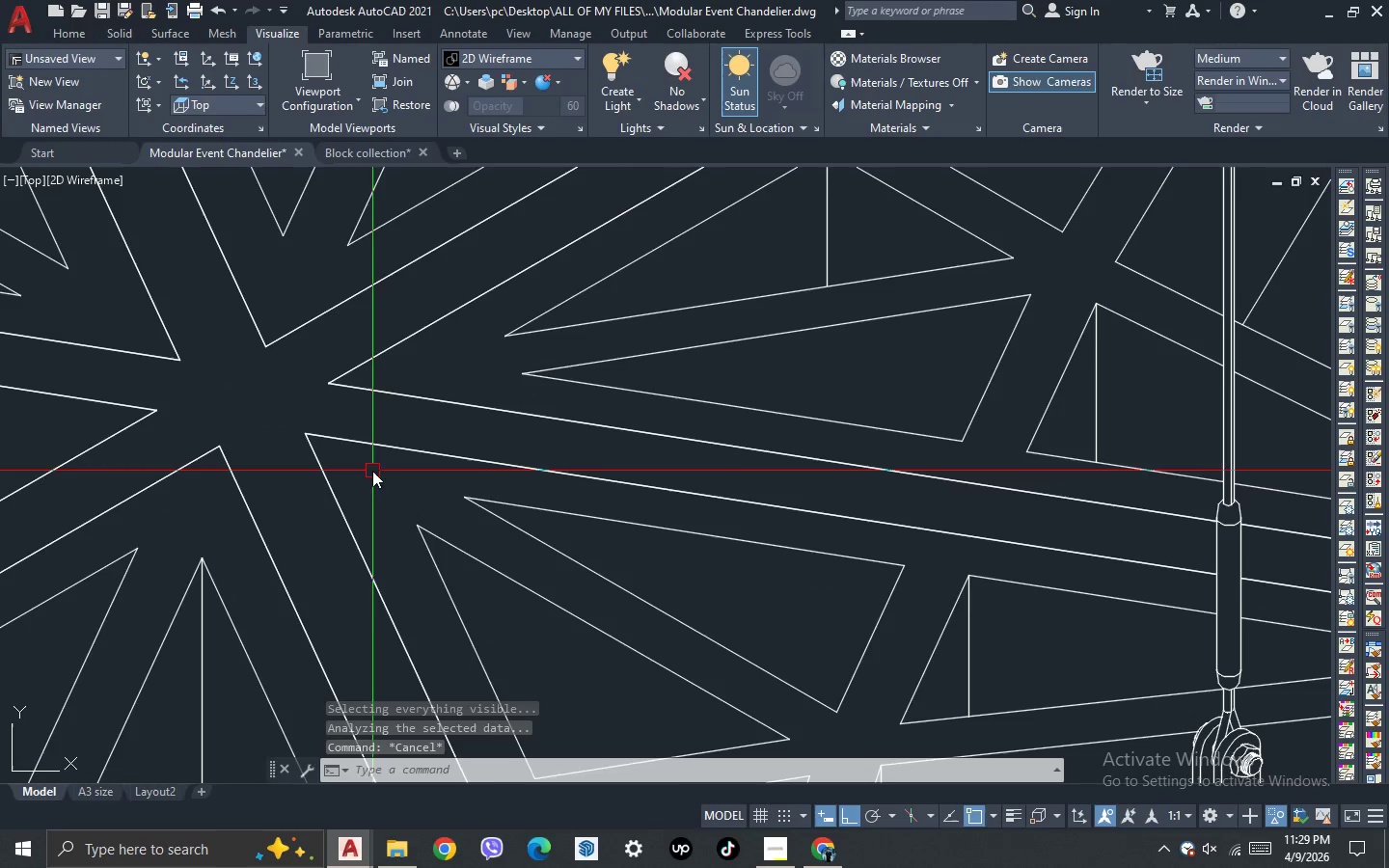 
left_click_drag(start_coordinate=[372, 471], to_coordinate=[356, 455])
 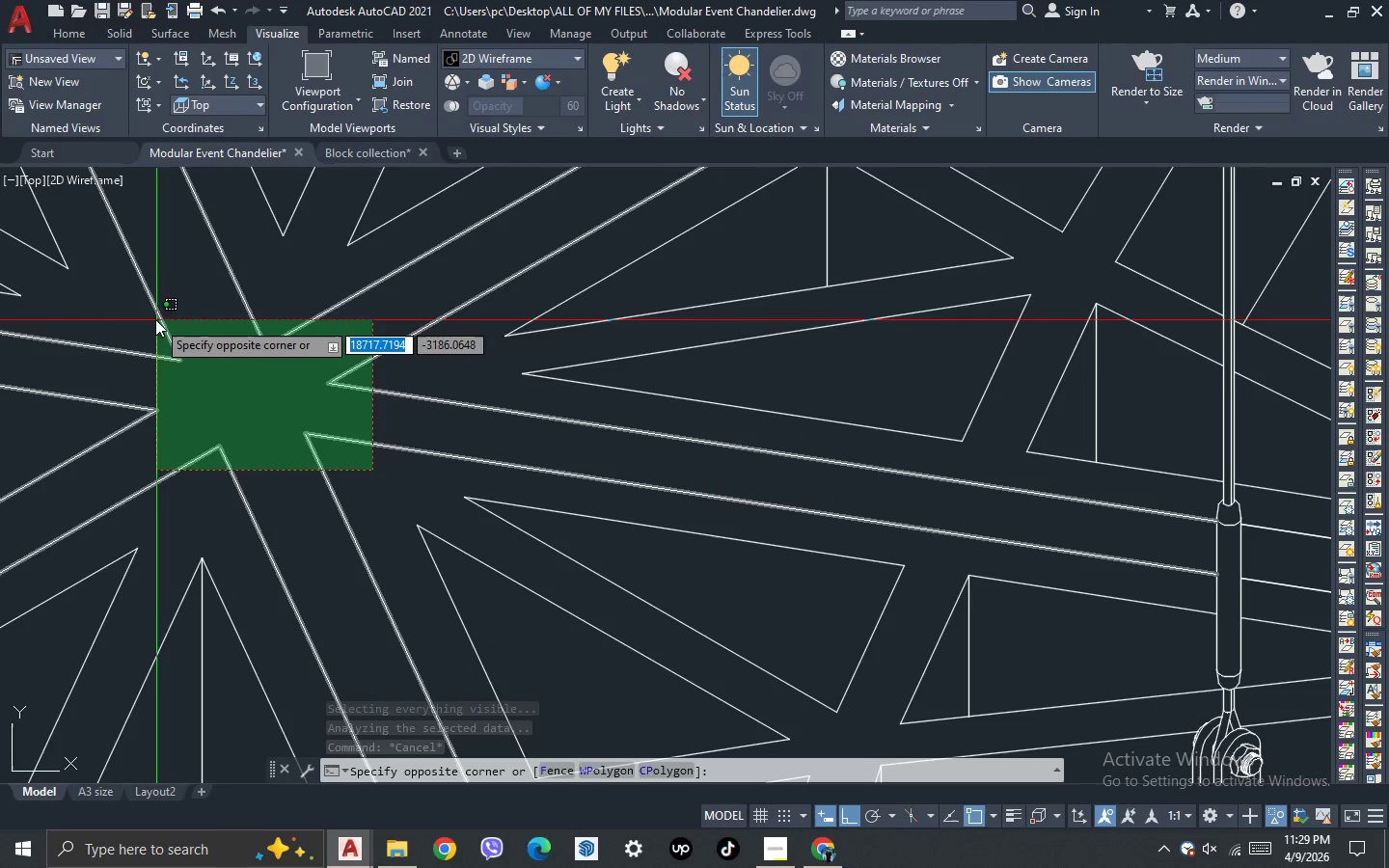 
left_click([123, 318])
 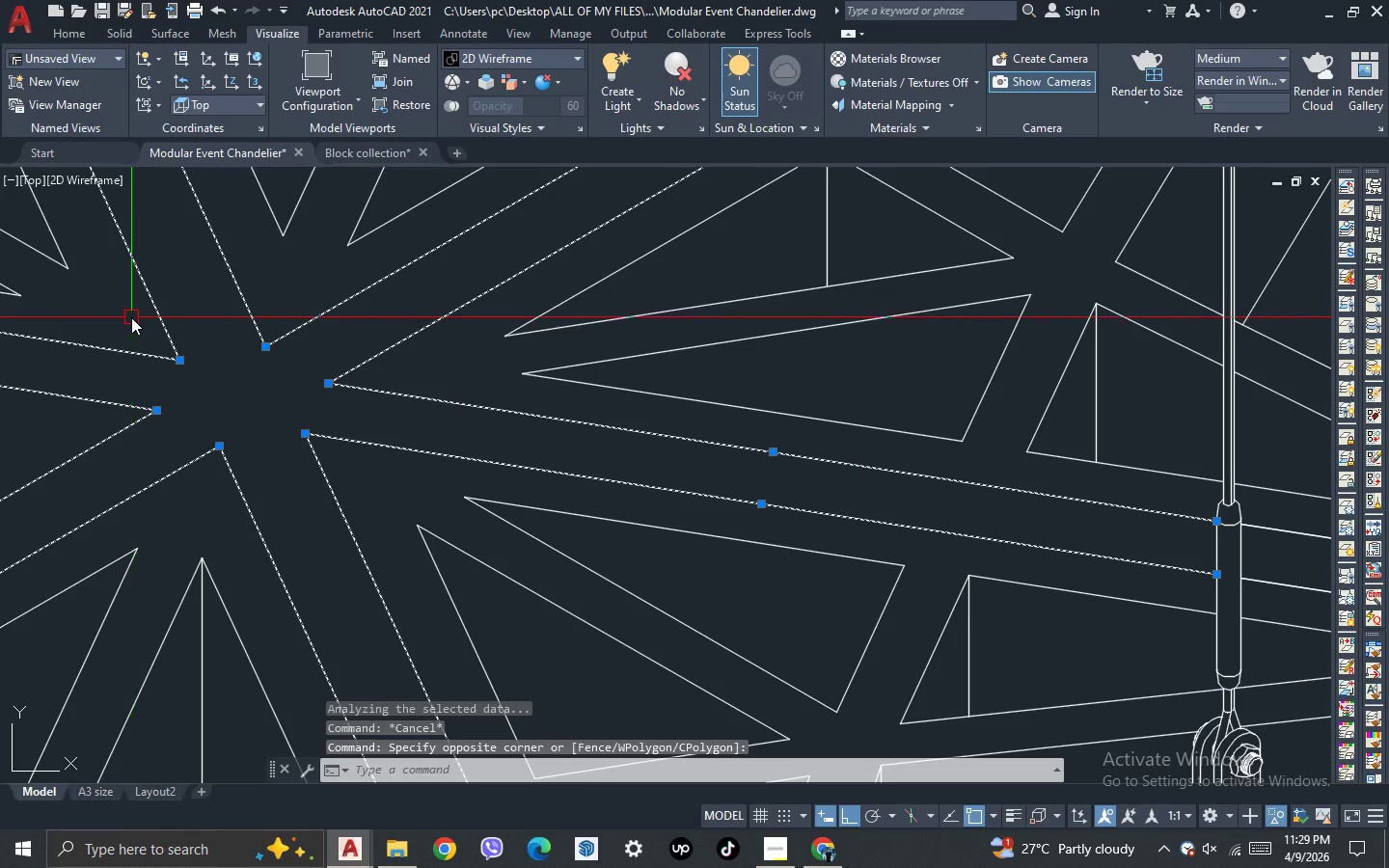 
key(J)
 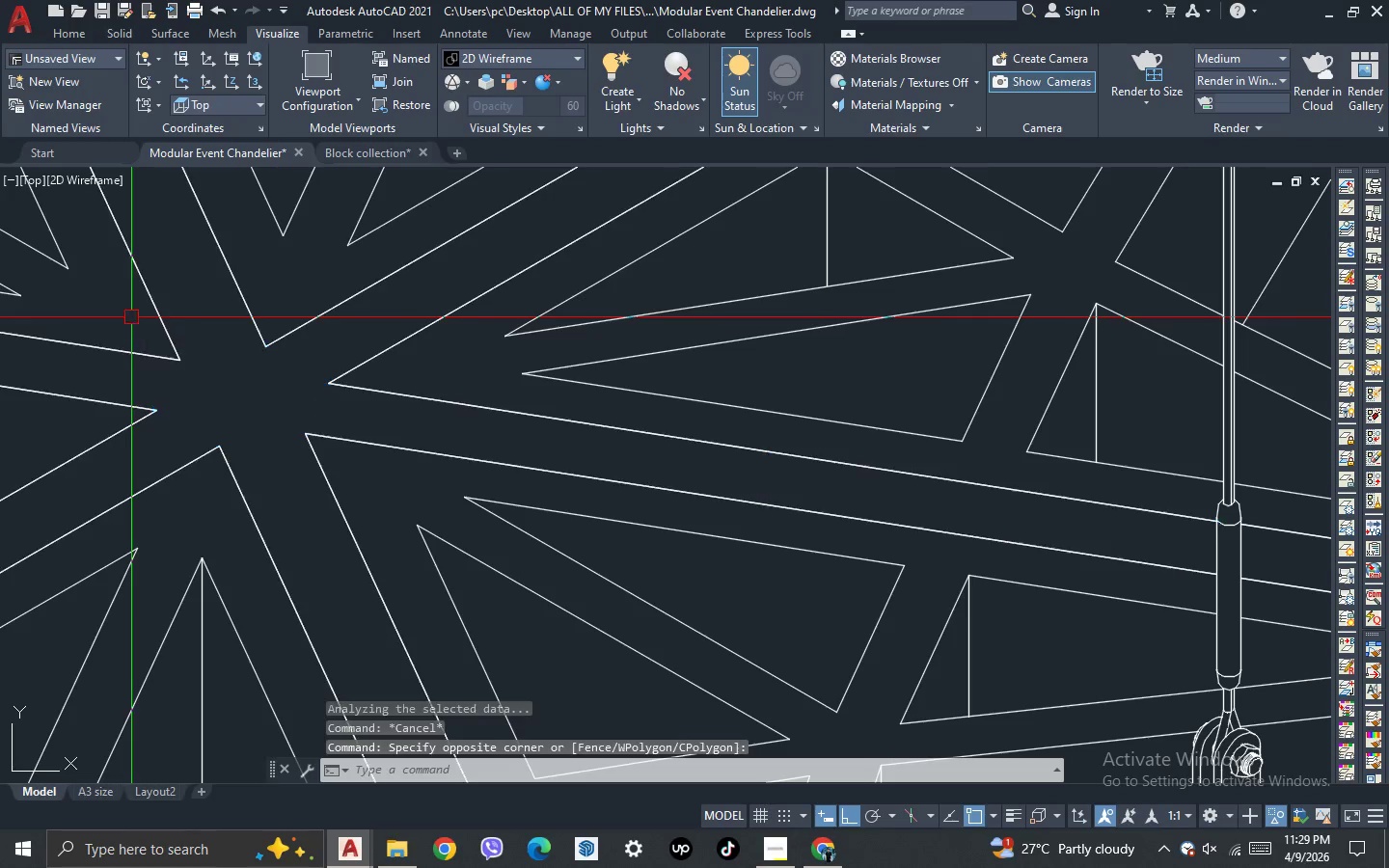 
key(Space)
 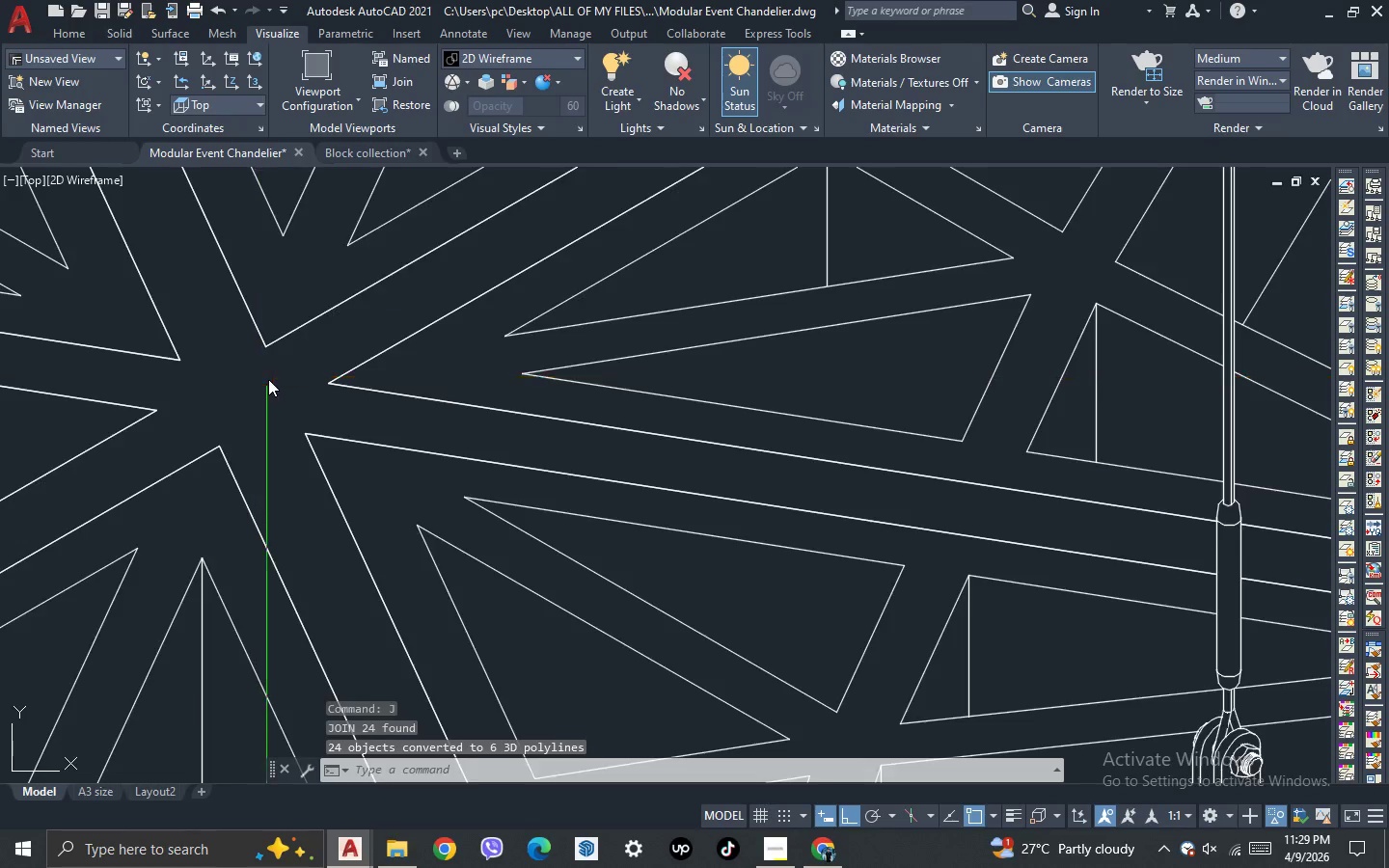 
scroll: coordinate [659, 453], scroll_direction: down, amount: 4.0
 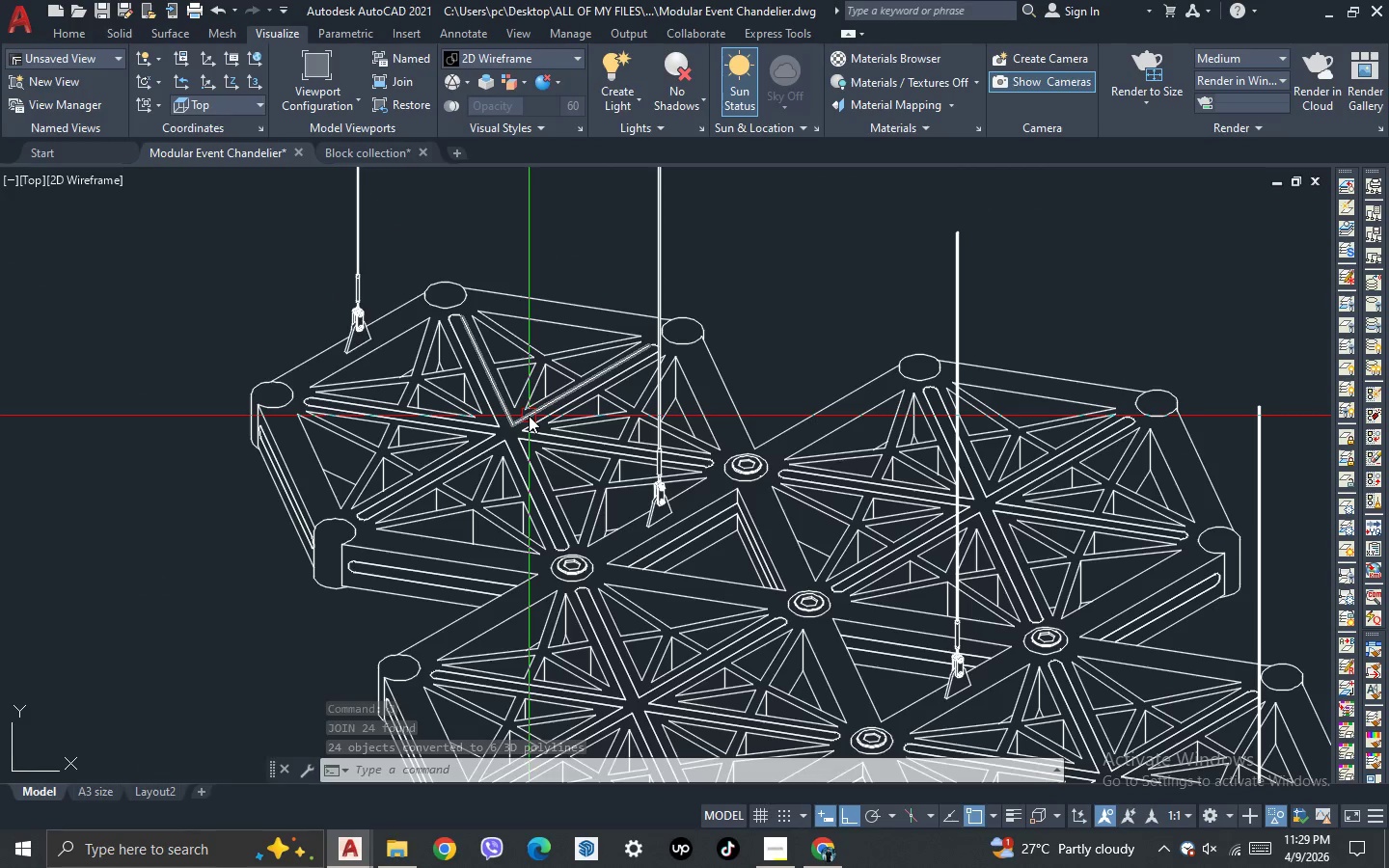 
scroll: coordinate [529, 417], scroll_direction: up, amount: 1.0
 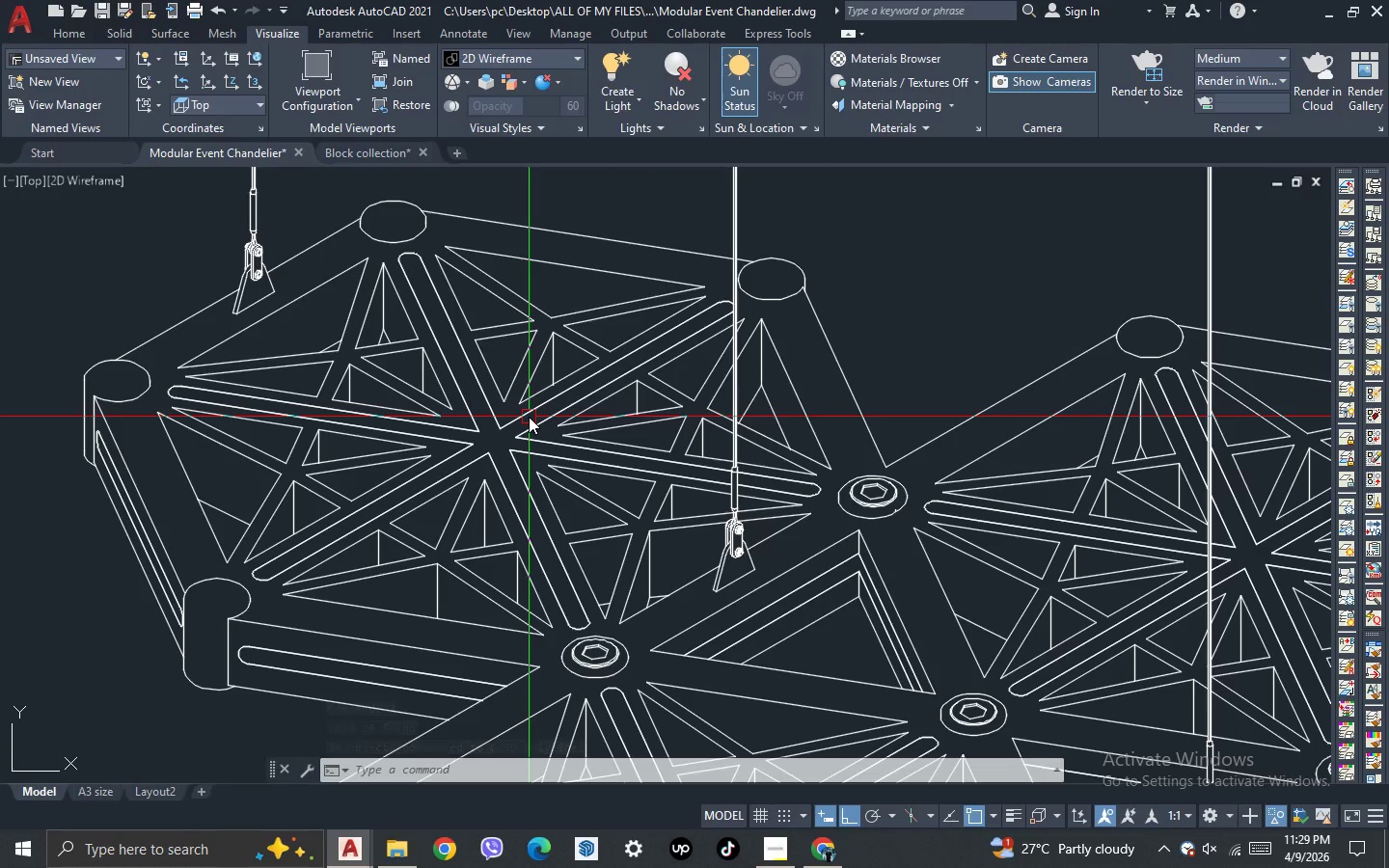 
key(H)
 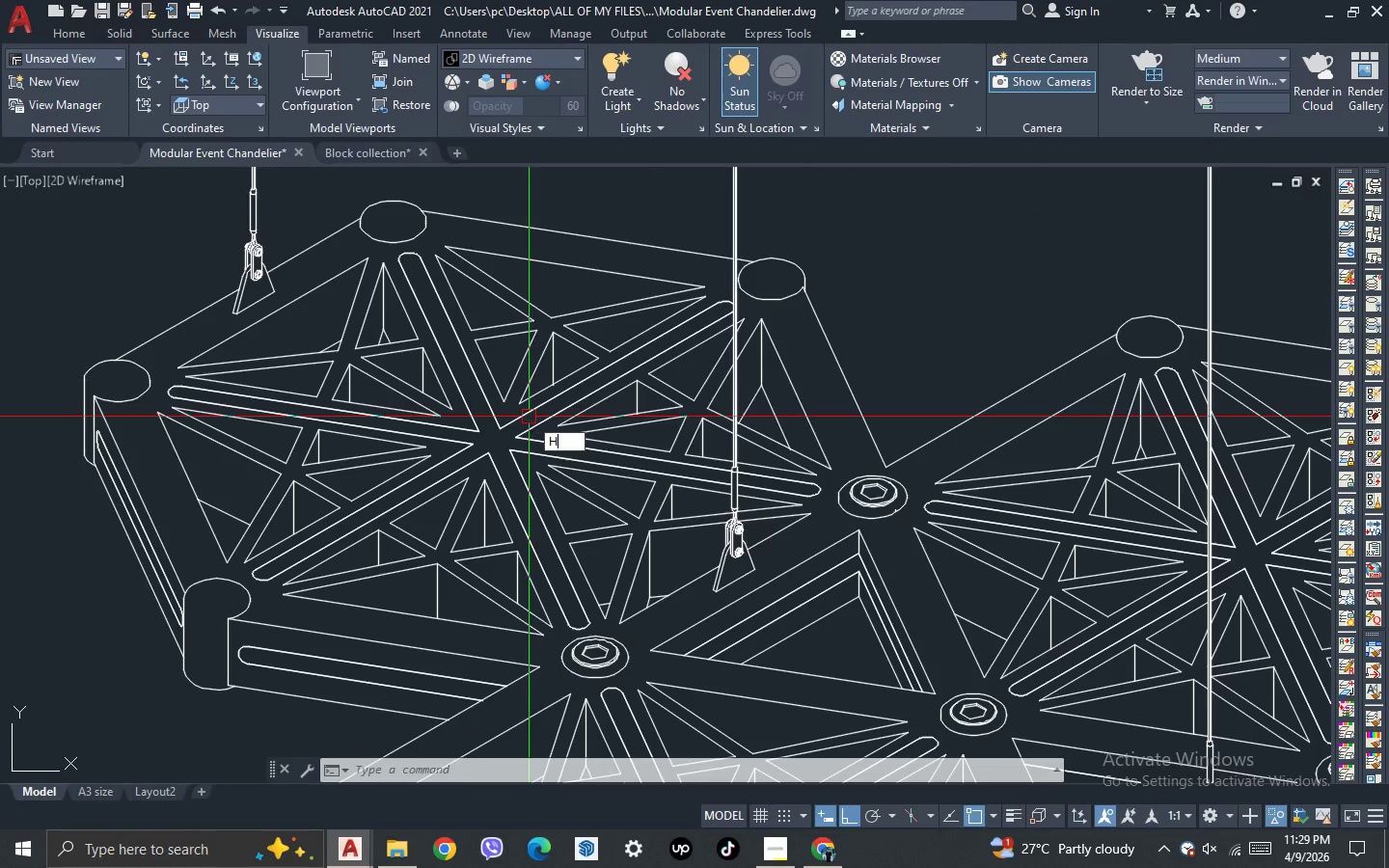 
key(Space)
 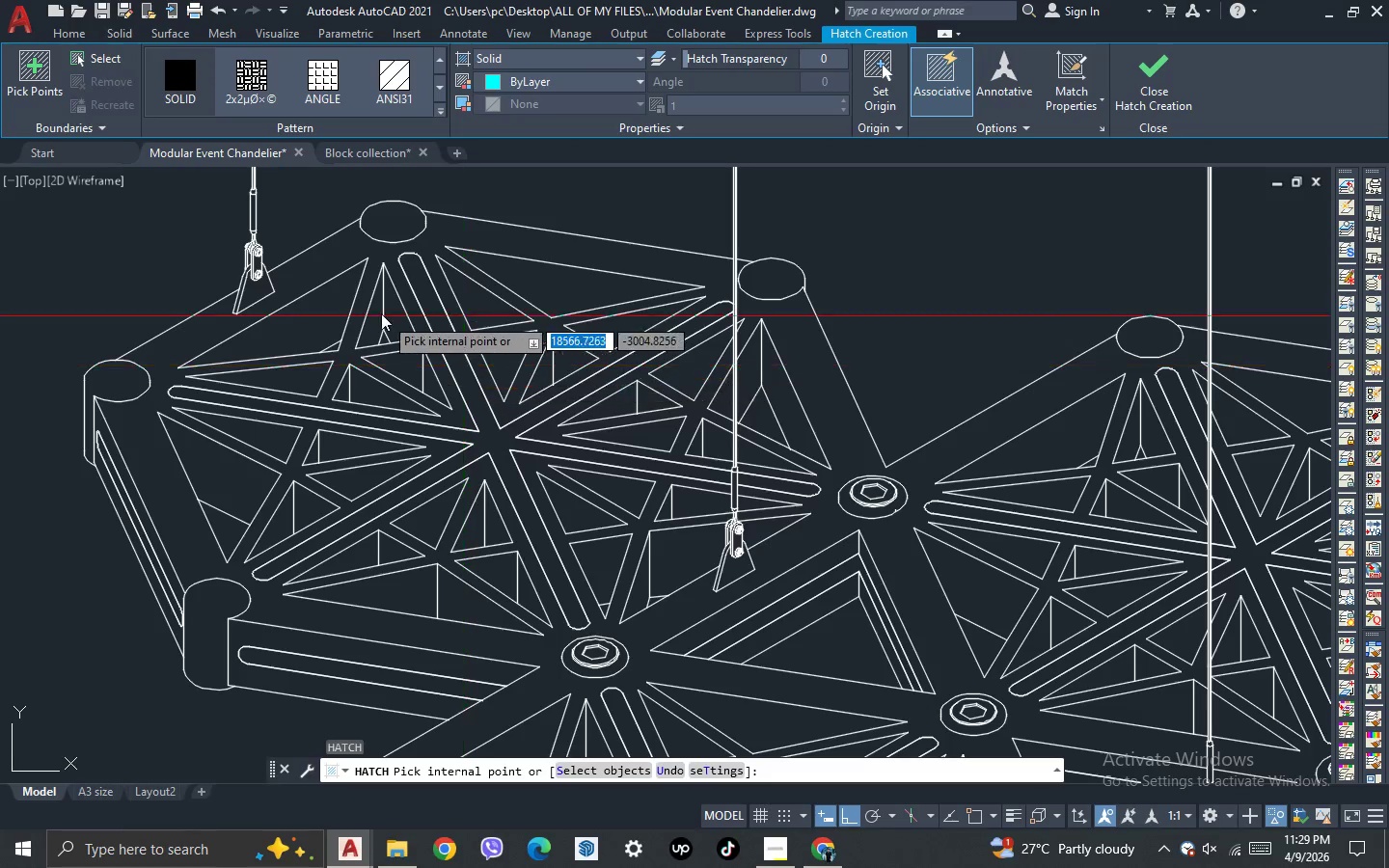 
wait(5.28)
 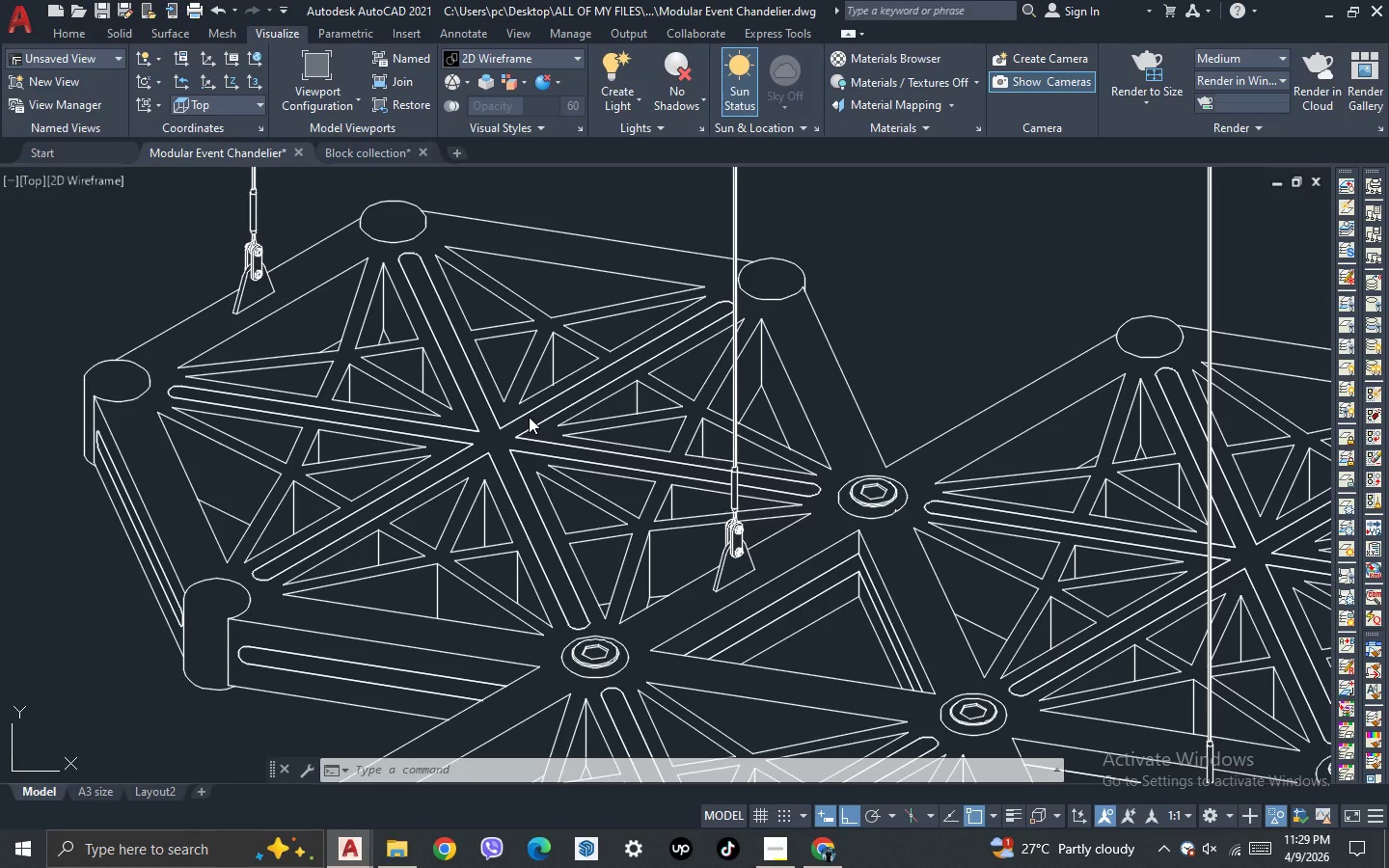 
scroll: coordinate [442, 337], scroll_direction: none, amount: 0.0
 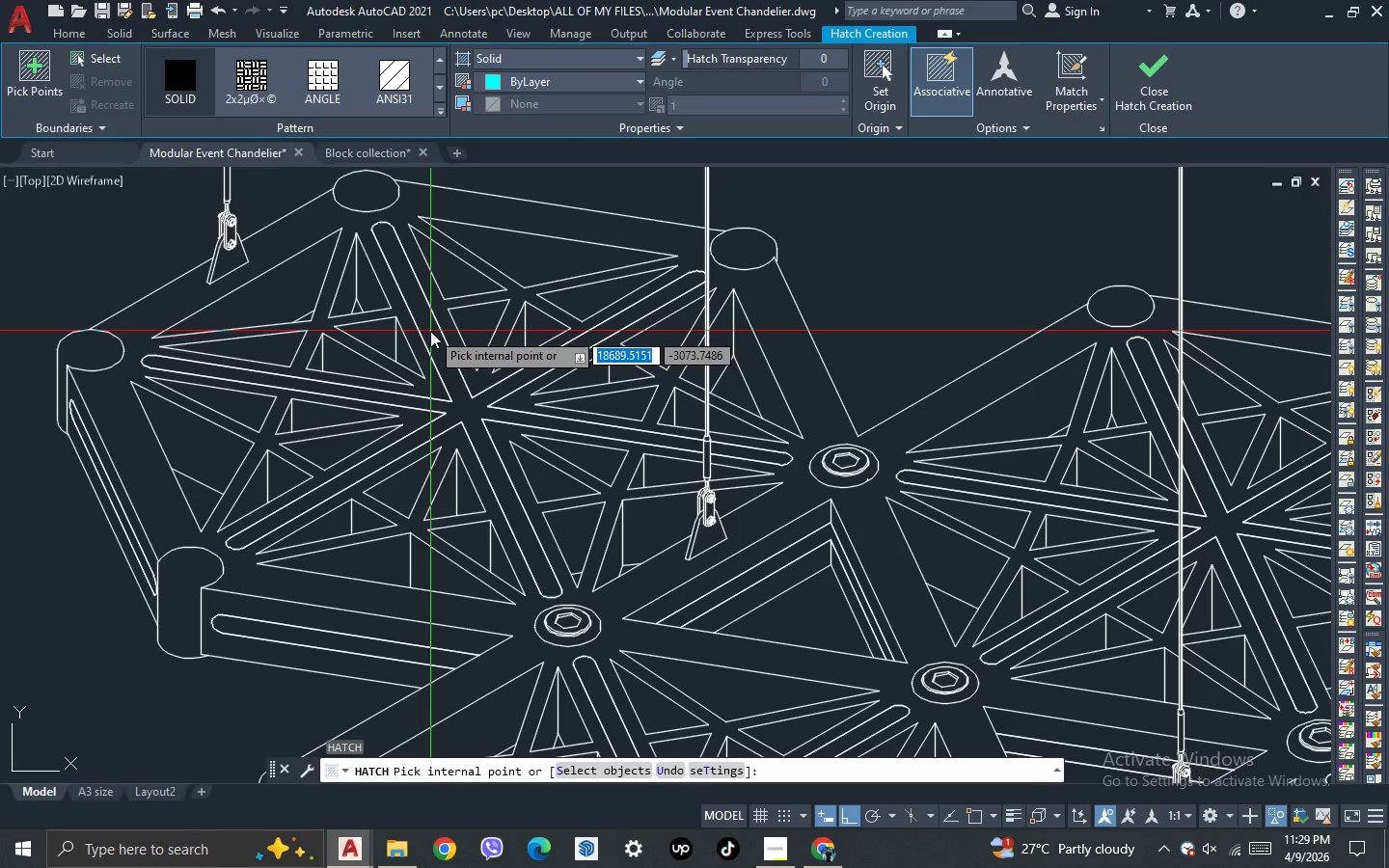 
left_click([430, 331])
 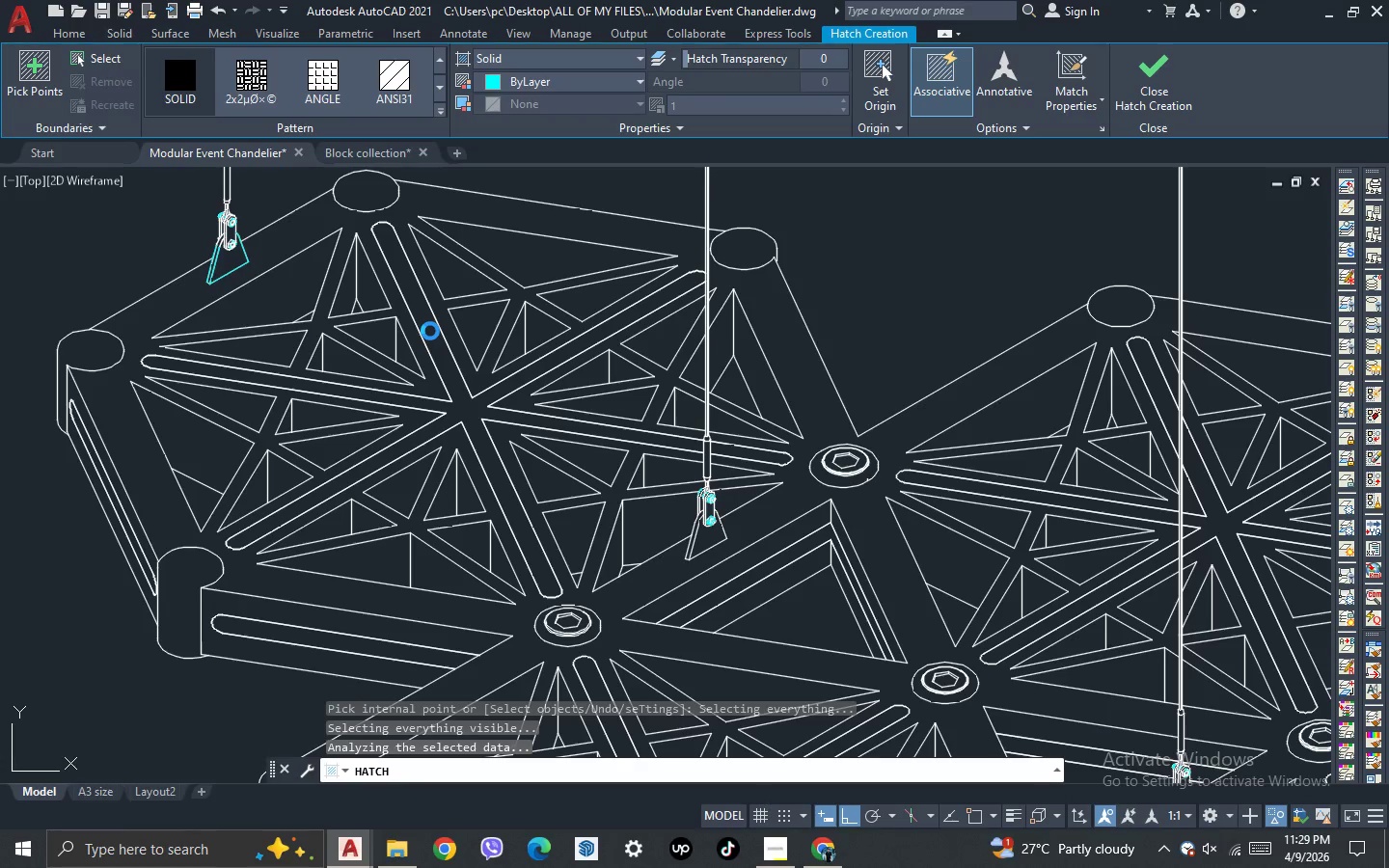 
wait(15.49)
 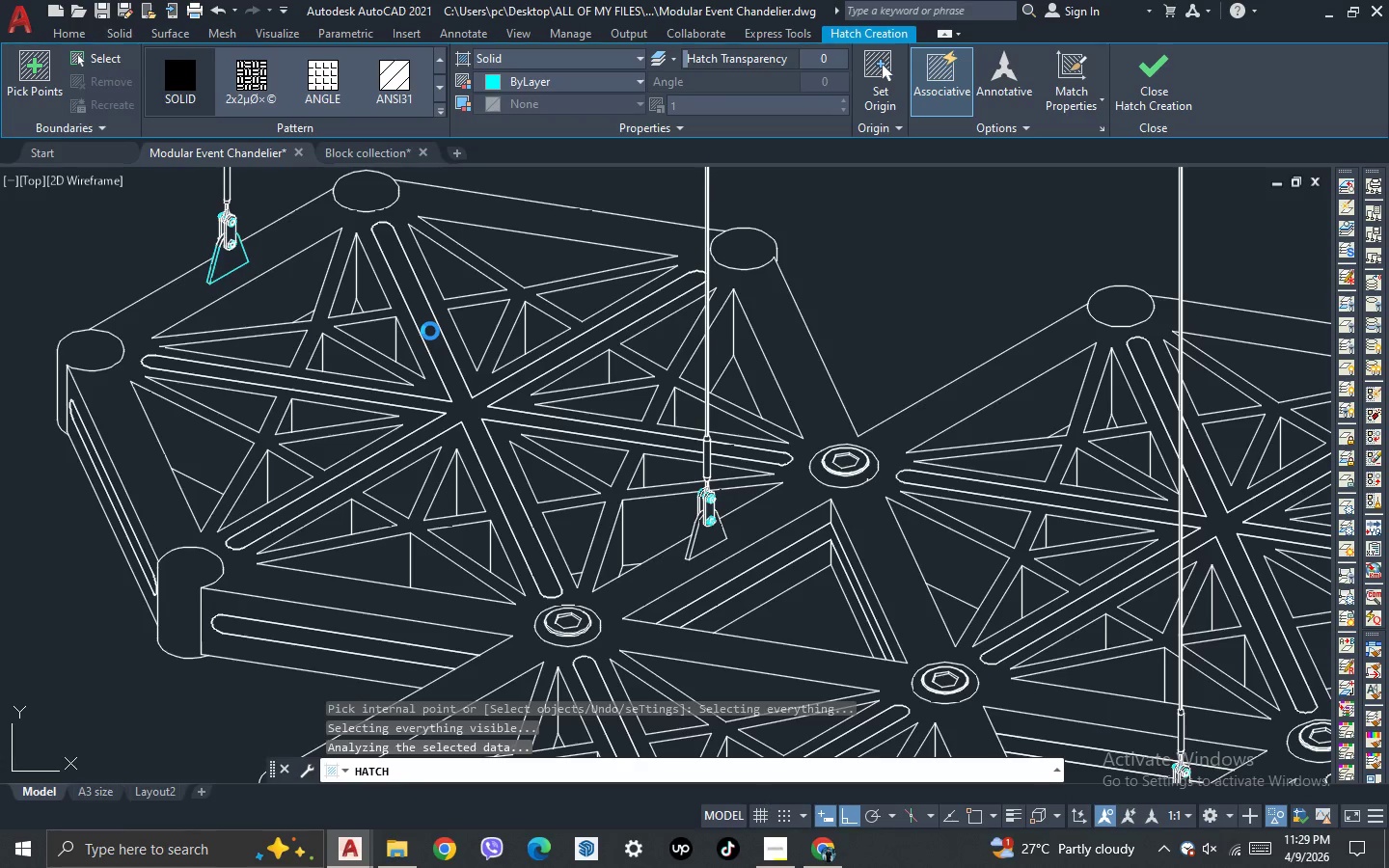 
scroll: coordinate [430, 331], scroll_direction: down, amount: 1.0
 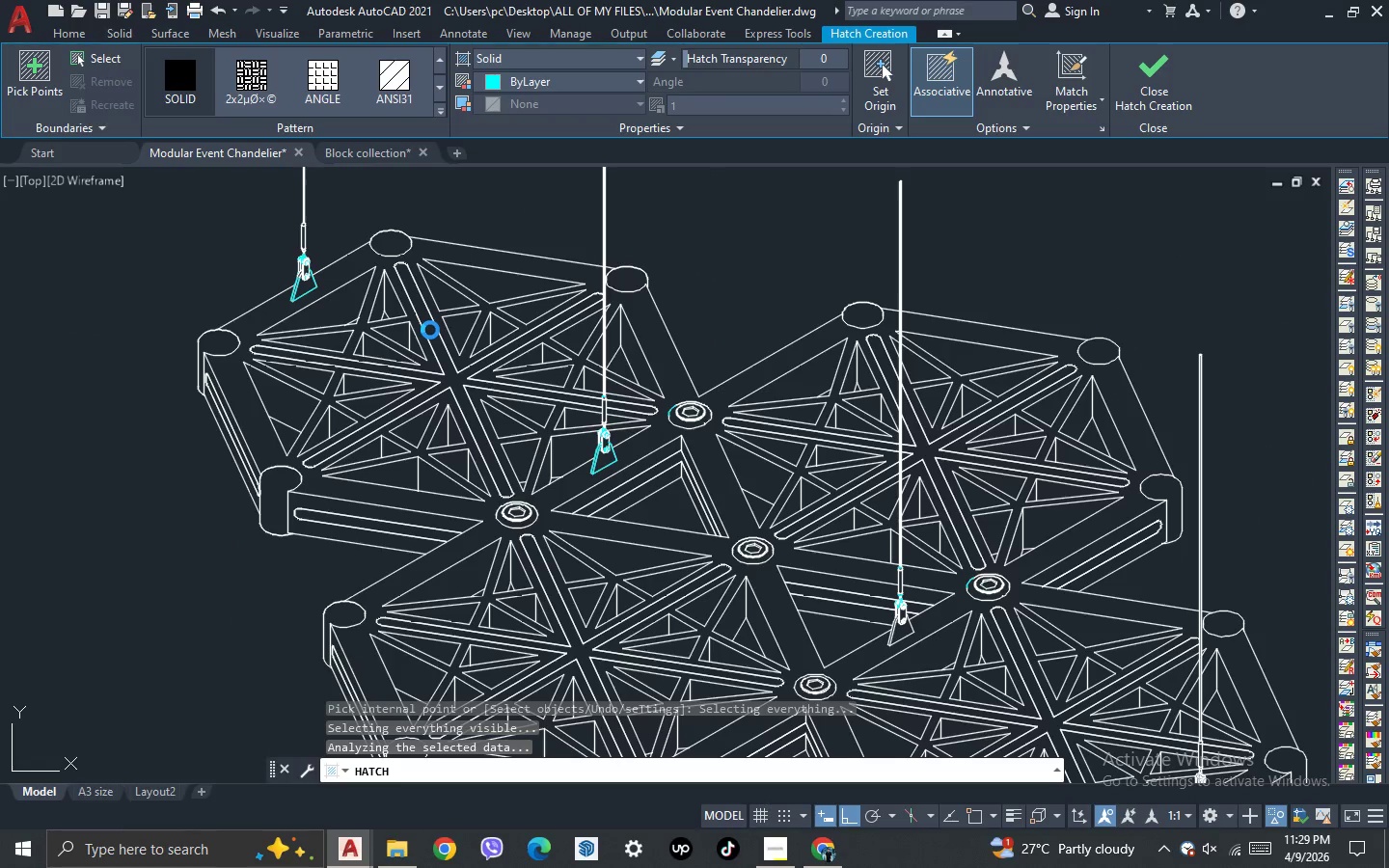 
scroll: coordinate [430, 330], scroll_direction: up, amount: 1.0
 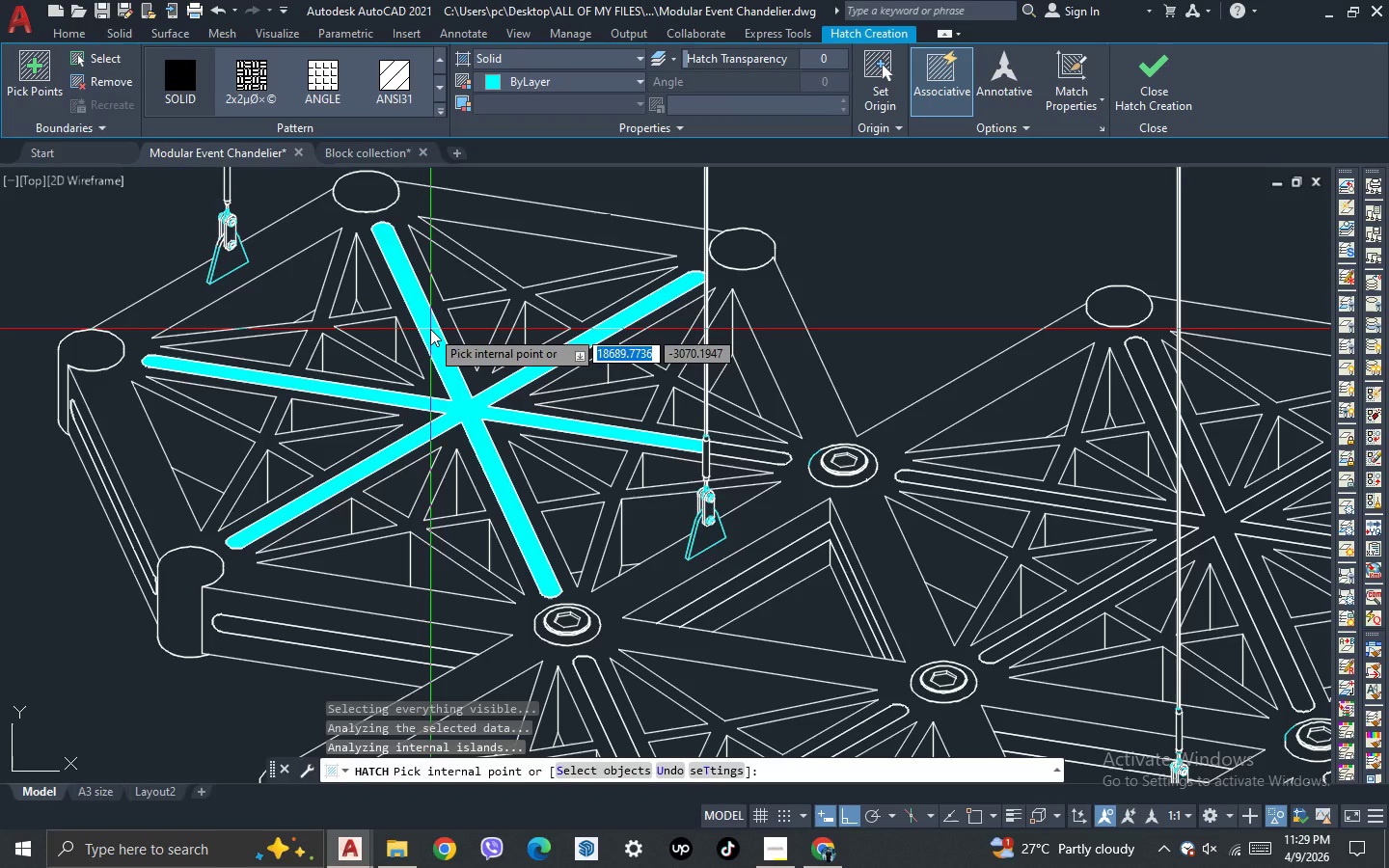 
scroll: coordinate [430, 329], scroll_direction: down, amount: 1.0
 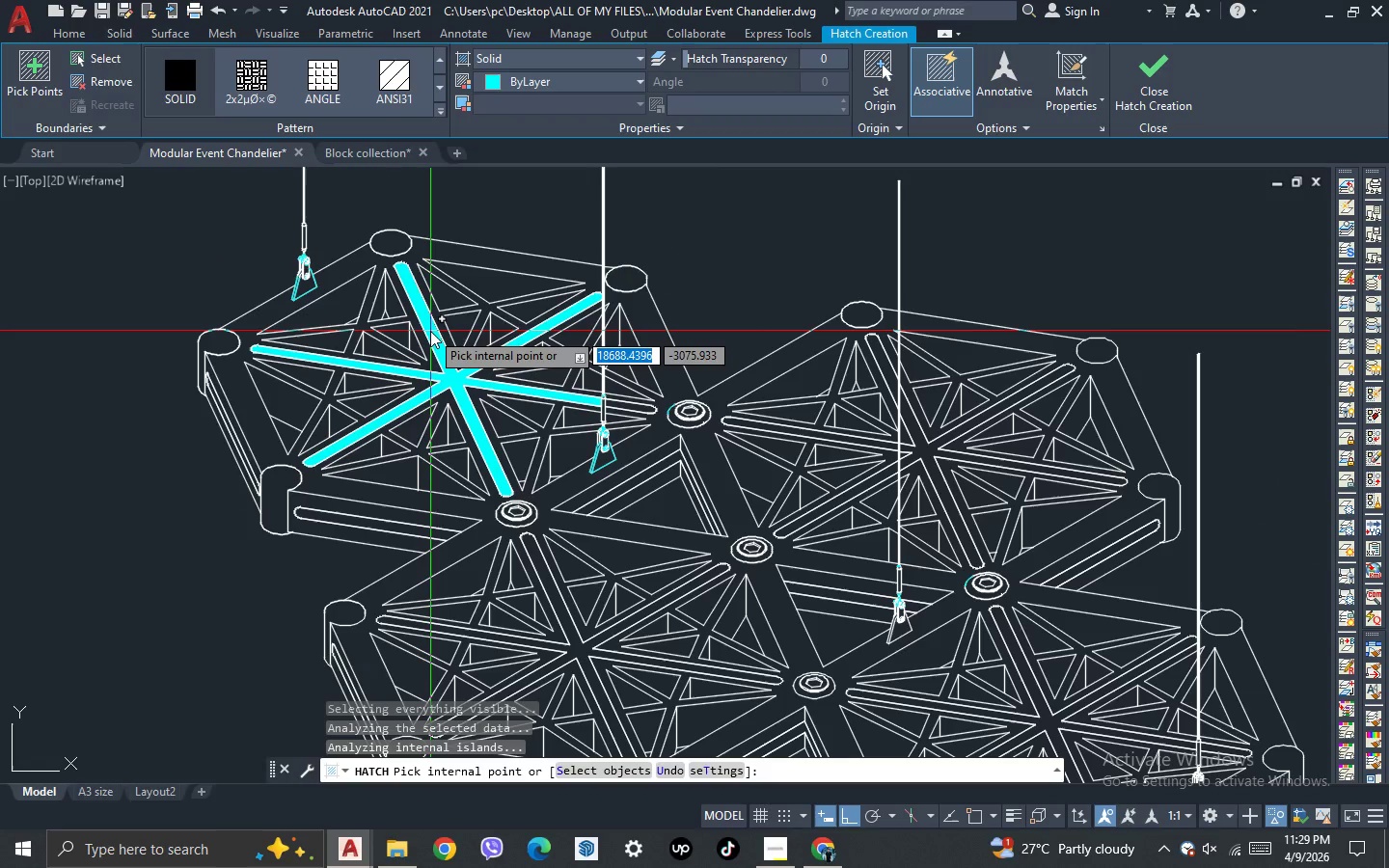 
key(Space)
 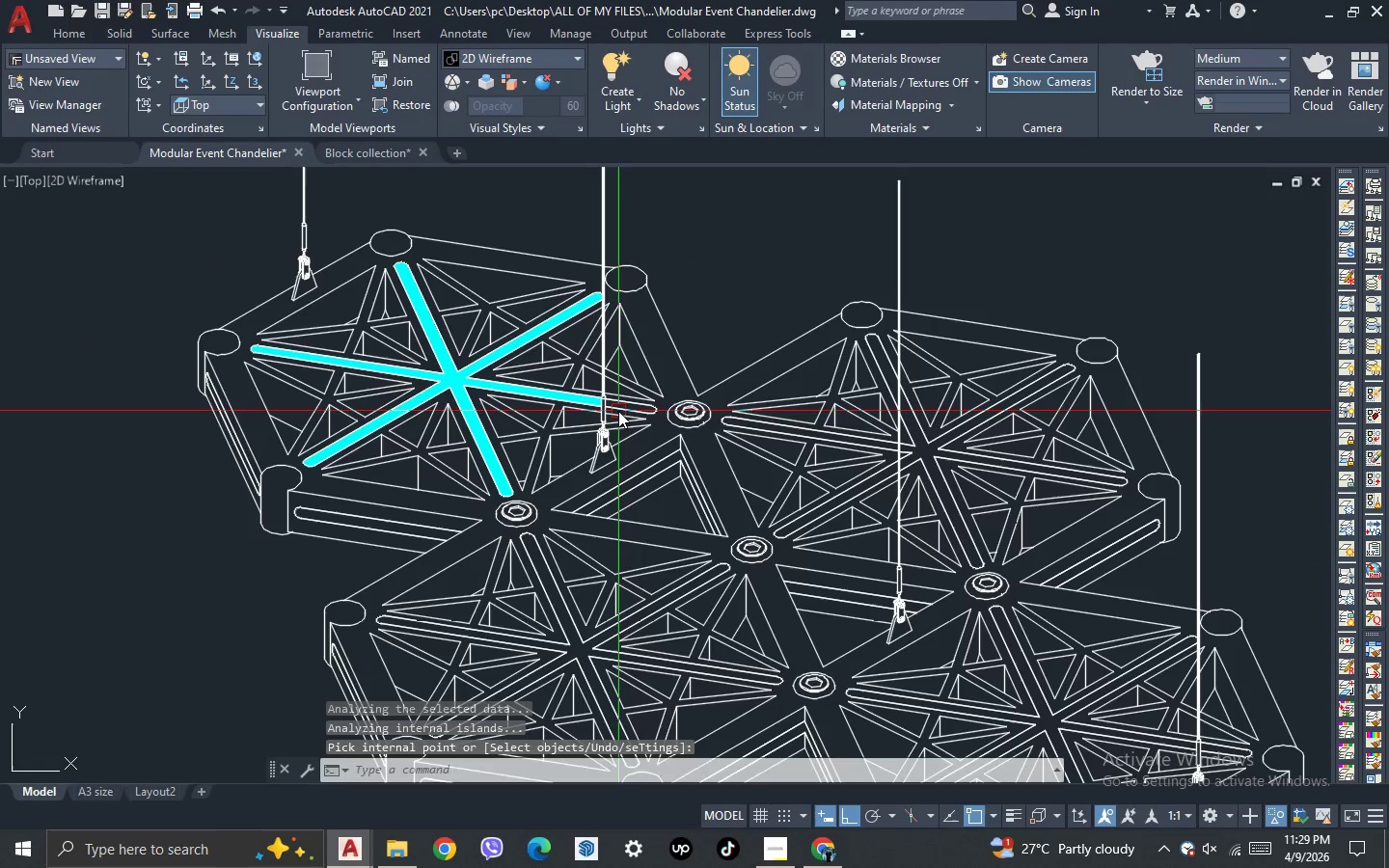 
key(Space)
 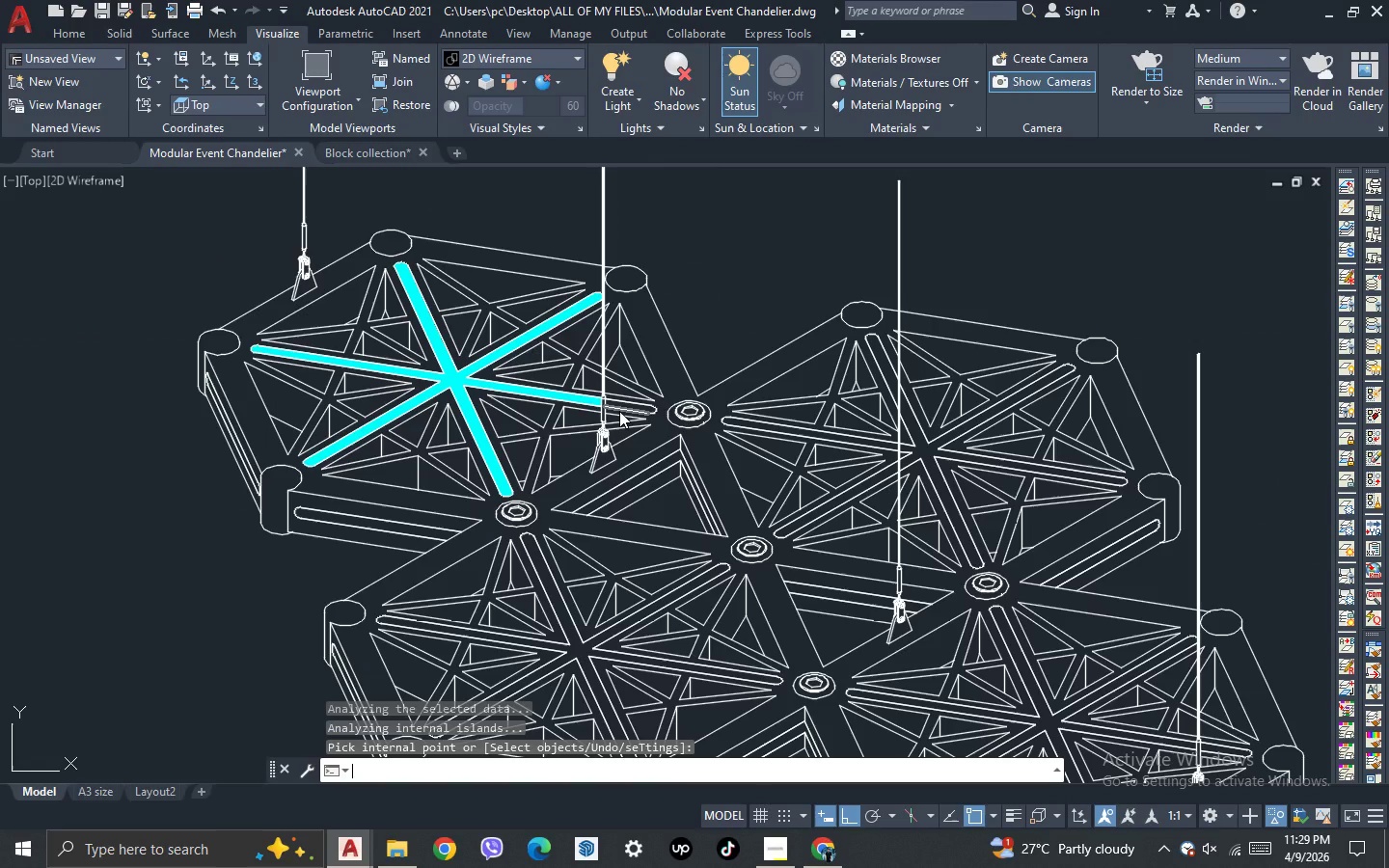 
scroll: coordinate [646, 401], scroll_direction: up, amount: 3.0
 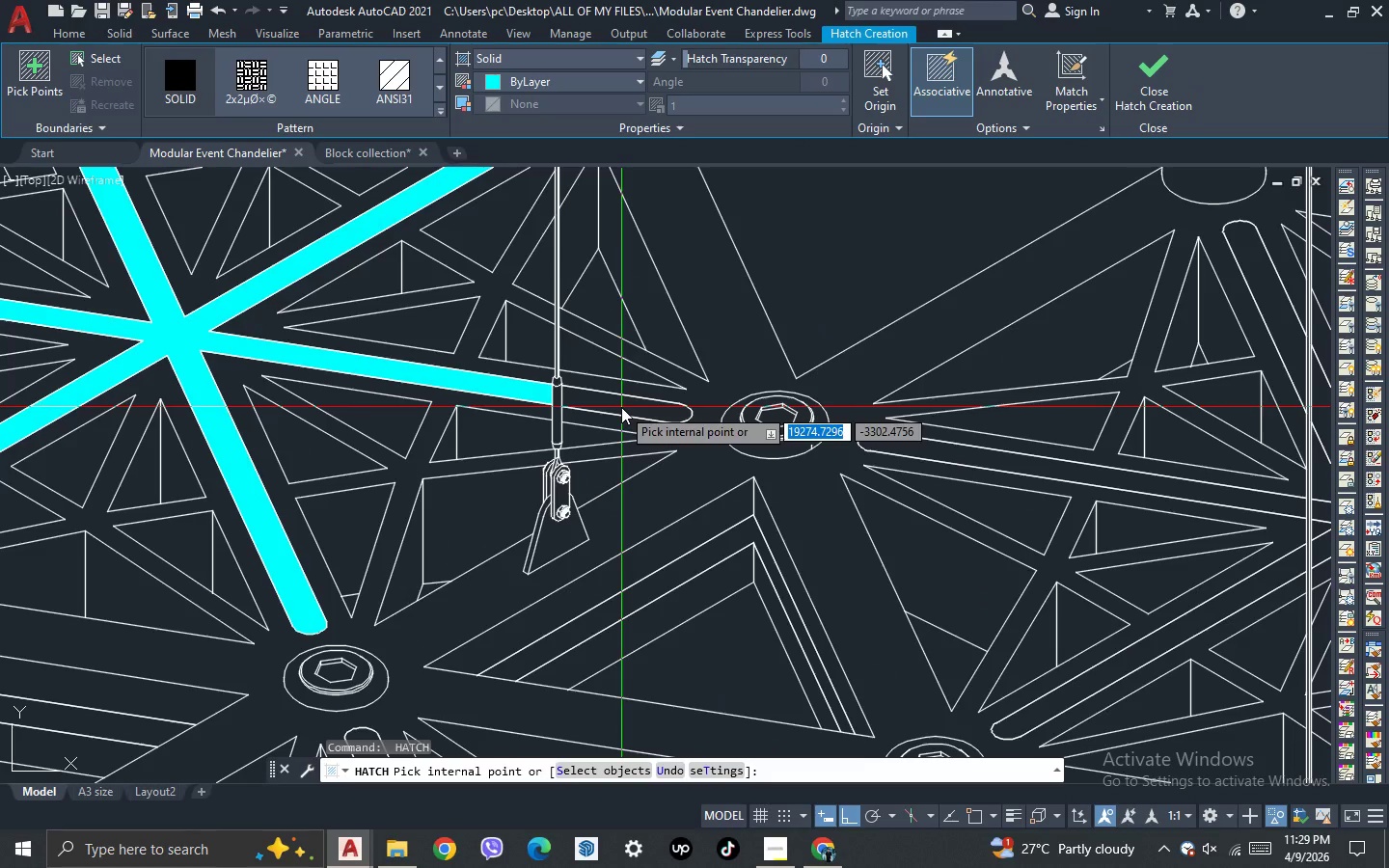 
left_click([621, 407])
 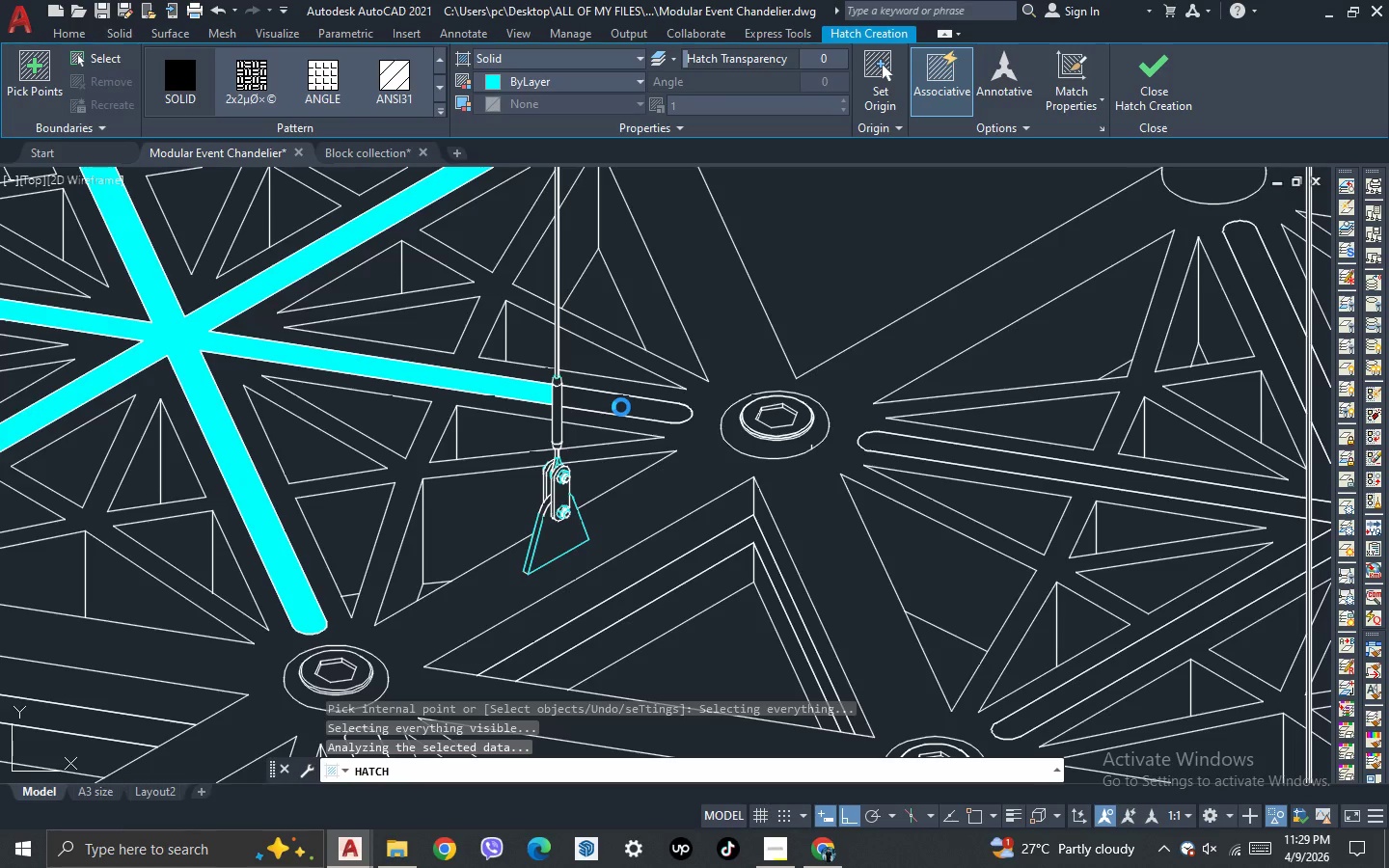 
key(Space)
 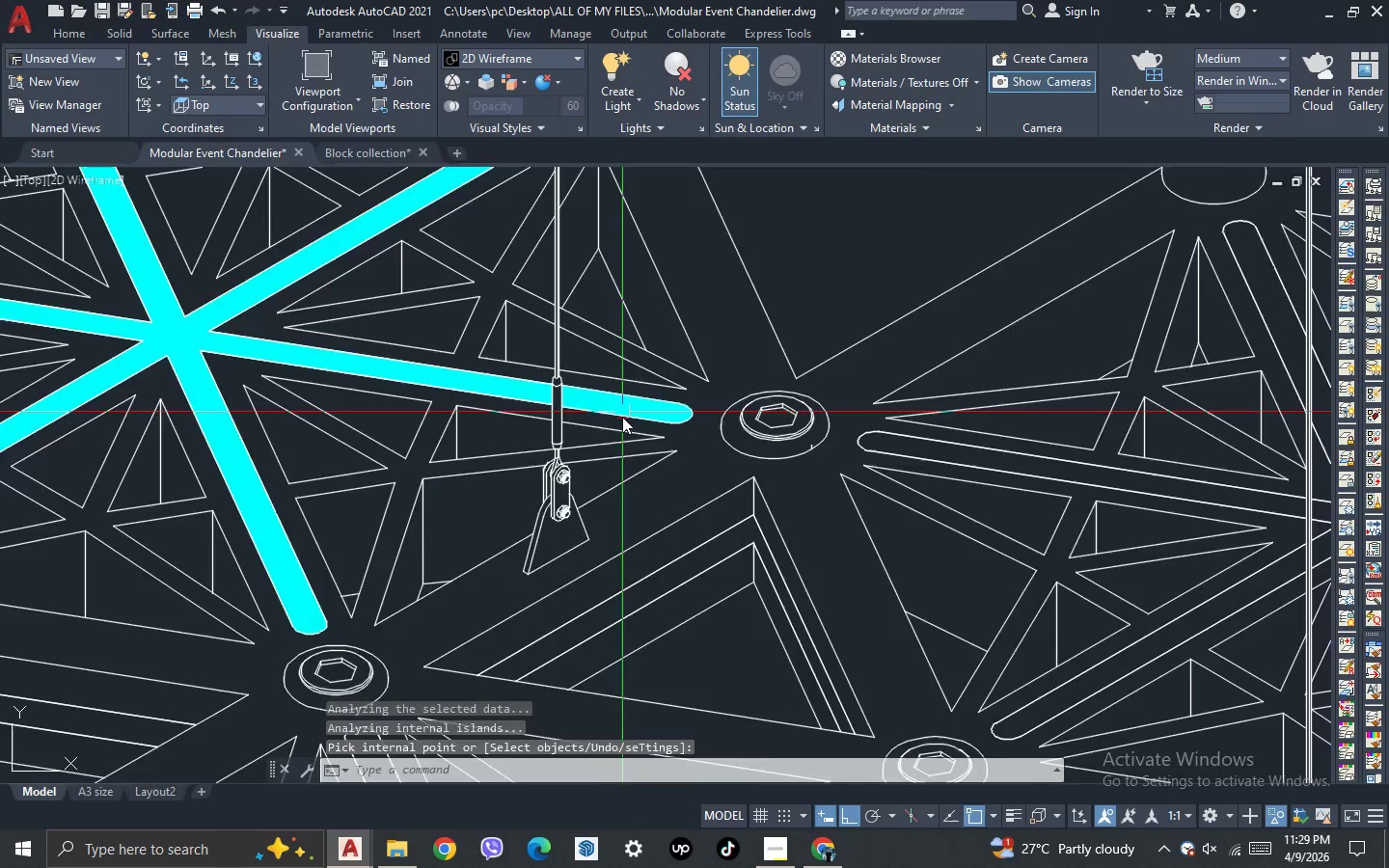 
scroll: coordinate [616, 431], scroll_direction: down, amount: 3.0
 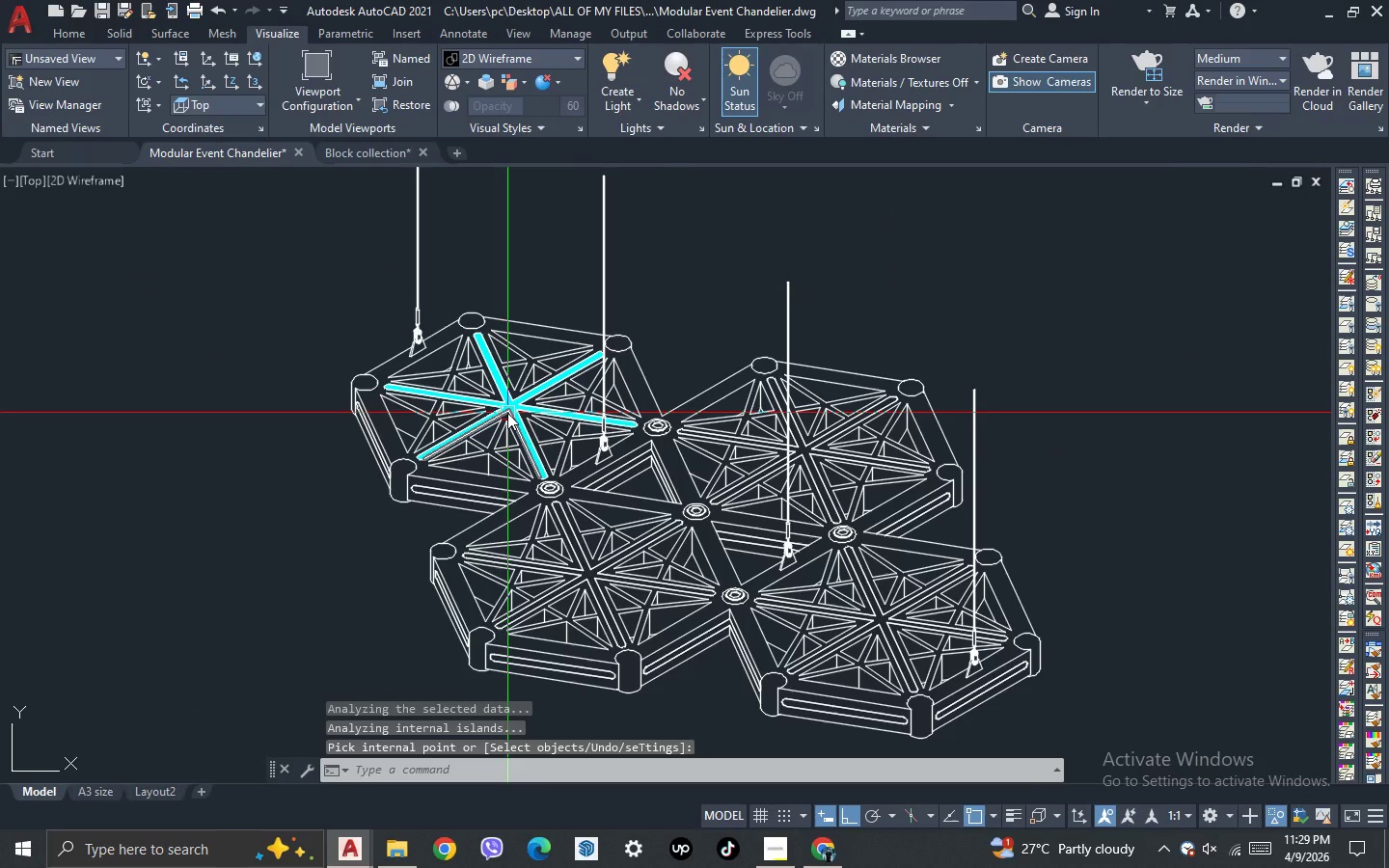 
type(MA )
 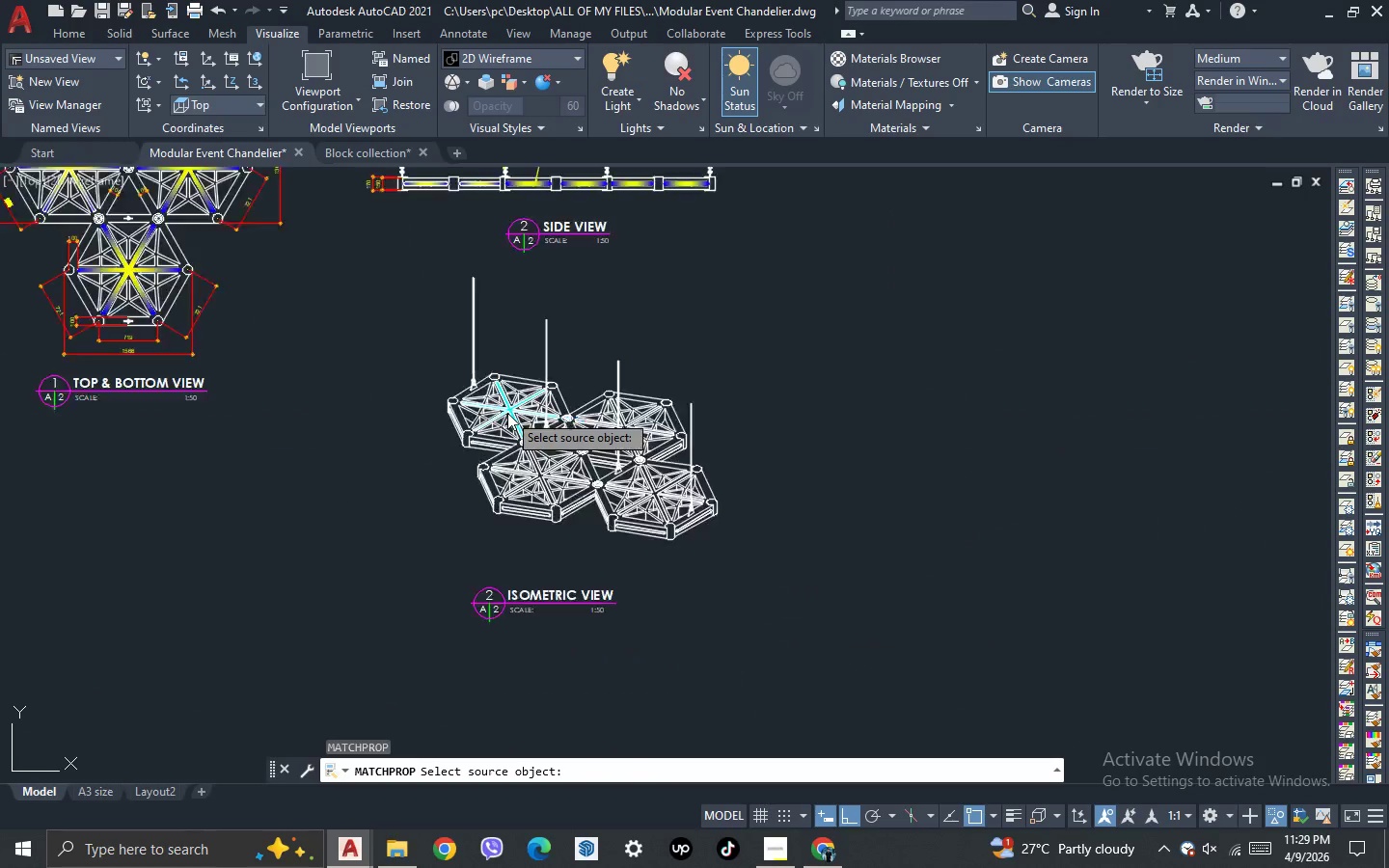 
scroll: coordinate [507, 413], scroll_direction: down, amount: 3.0
 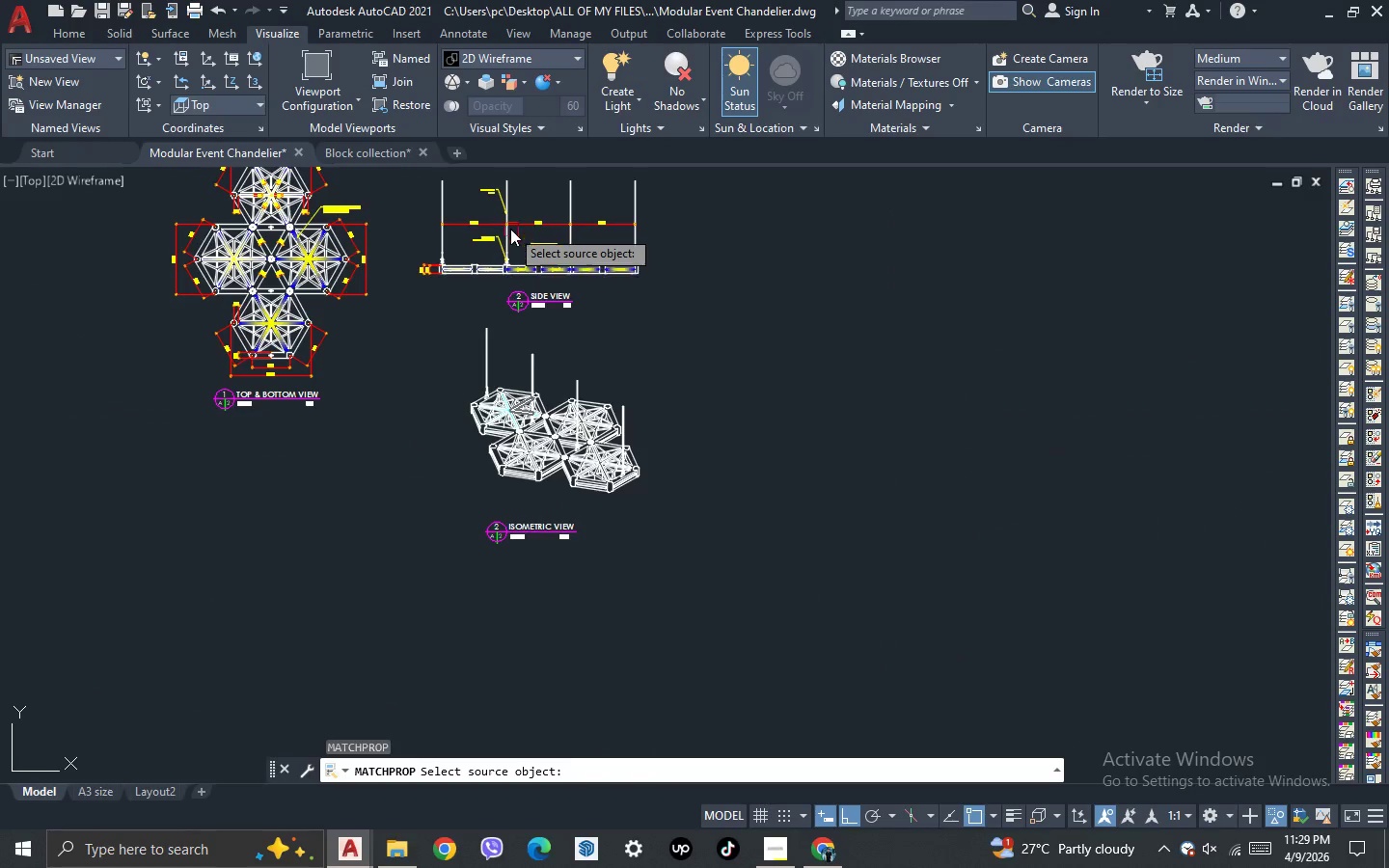 
scroll: coordinate [465, 320], scroll_direction: up, amount: 7.0
 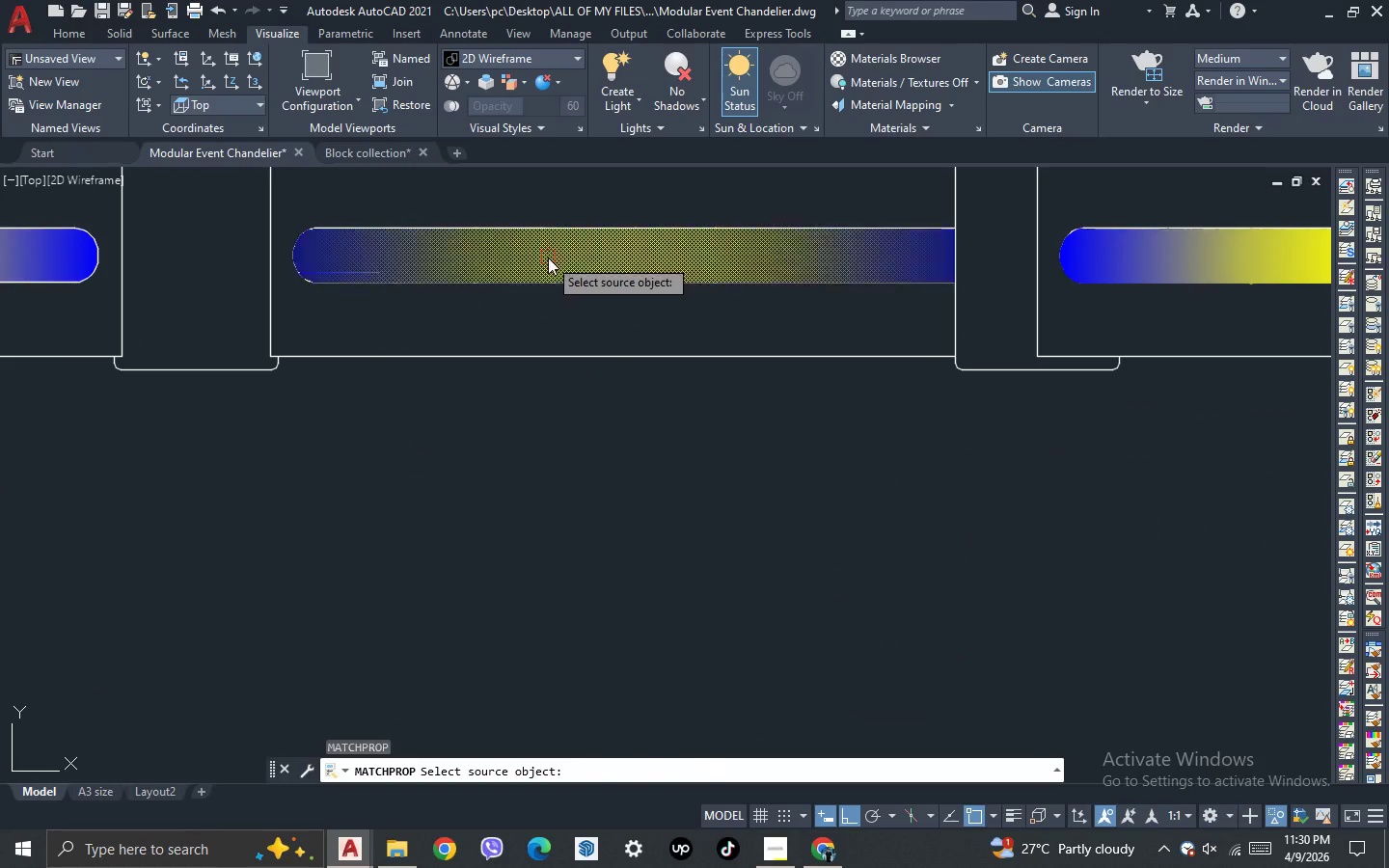 
left_click([548, 258])
 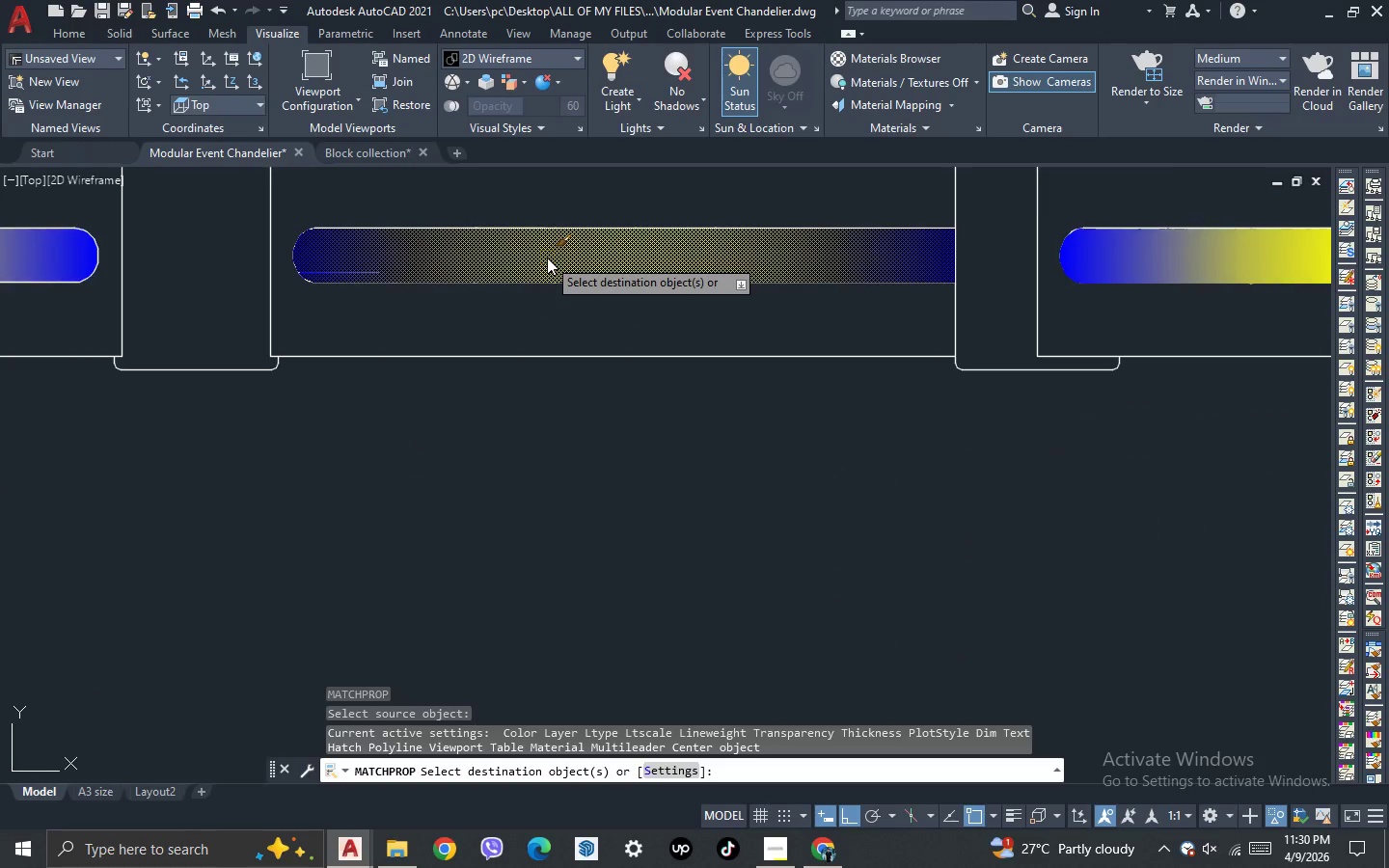 
scroll: coordinate [547, 258], scroll_direction: down, amount: 6.0
 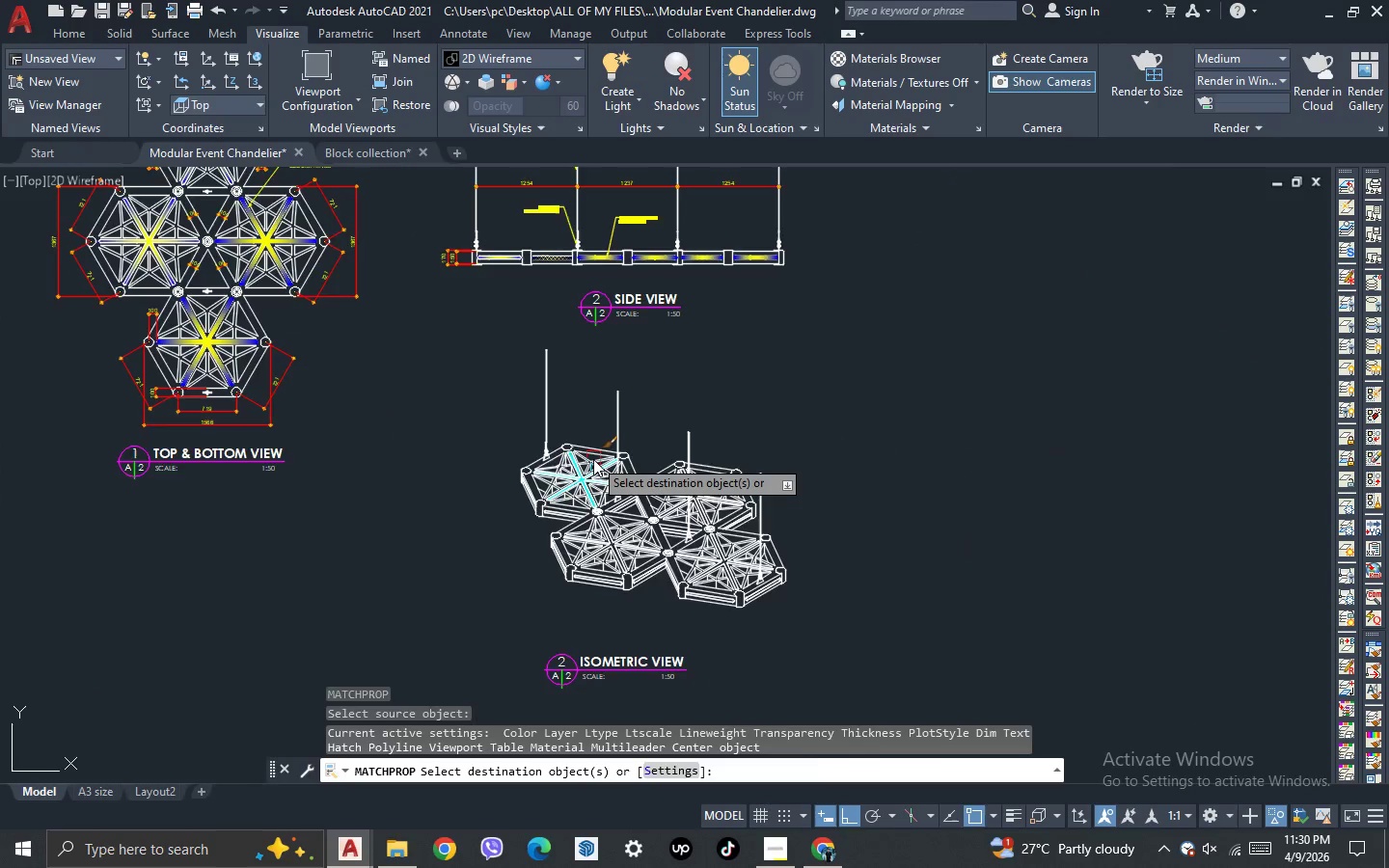 
scroll: coordinate [477, 607], scroll_direction: up, amount: 7.0
 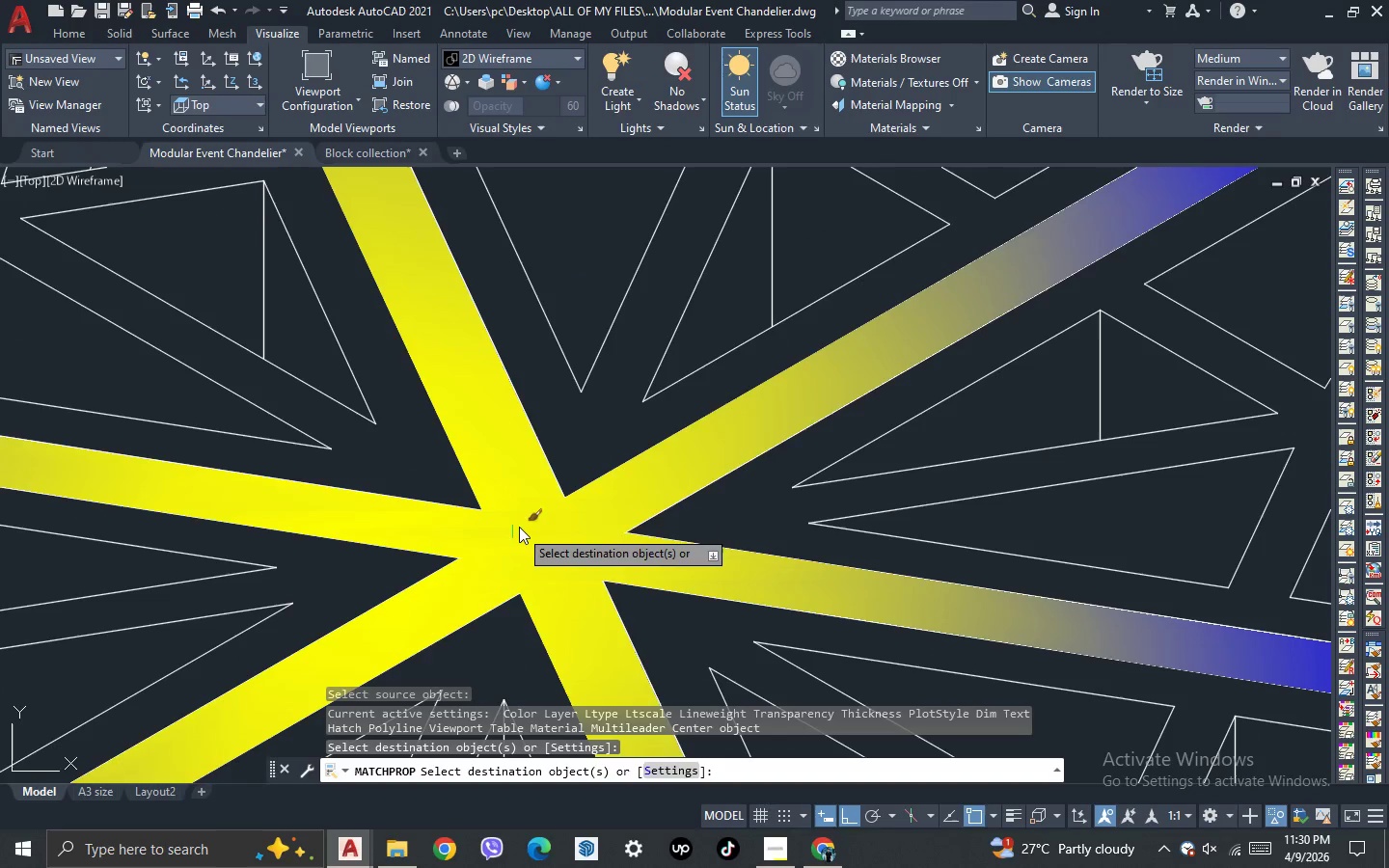 
key(Escape)
 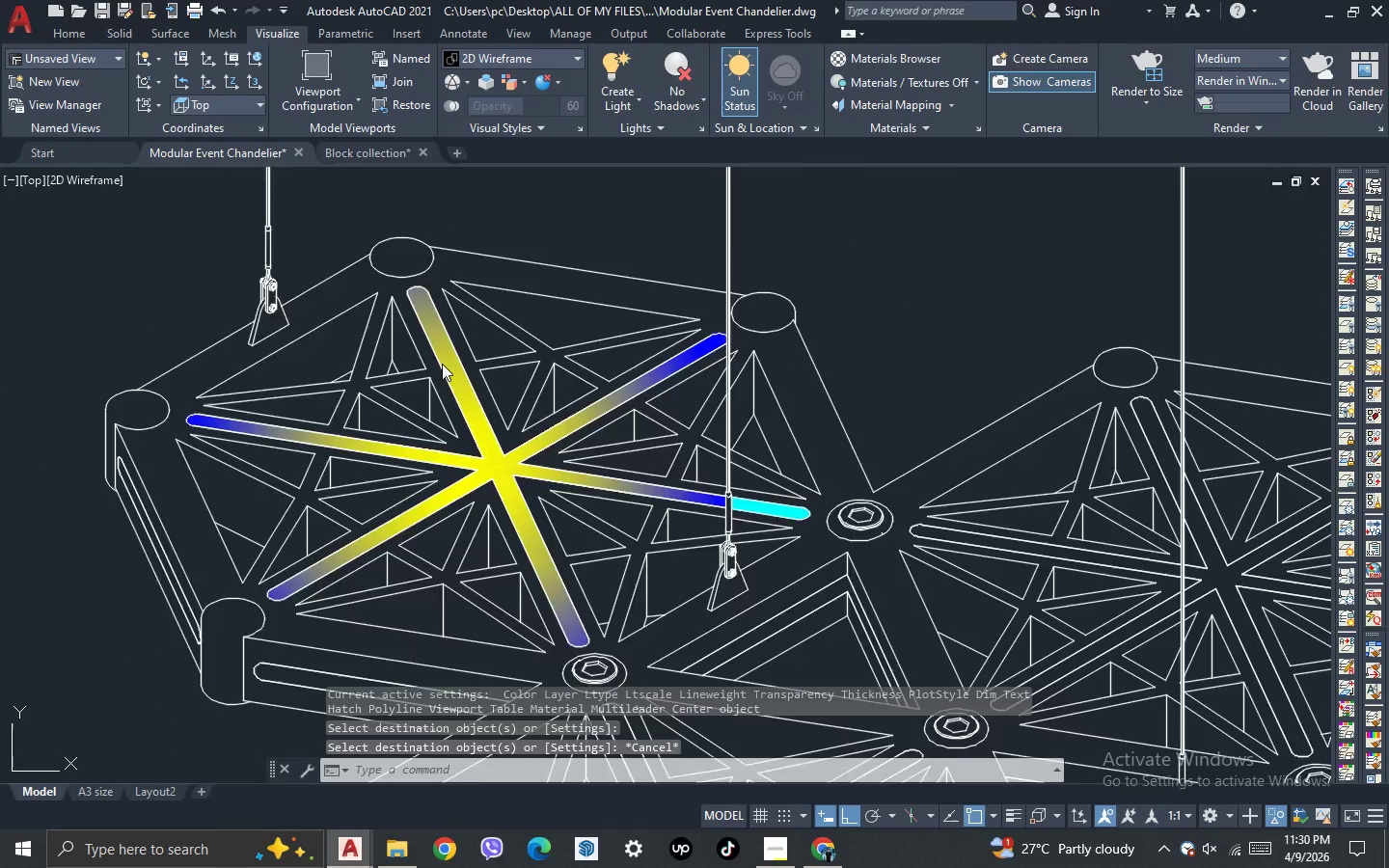 
scroll: coordinate [440, 361], scroll_direction: down, amount: 7.0
 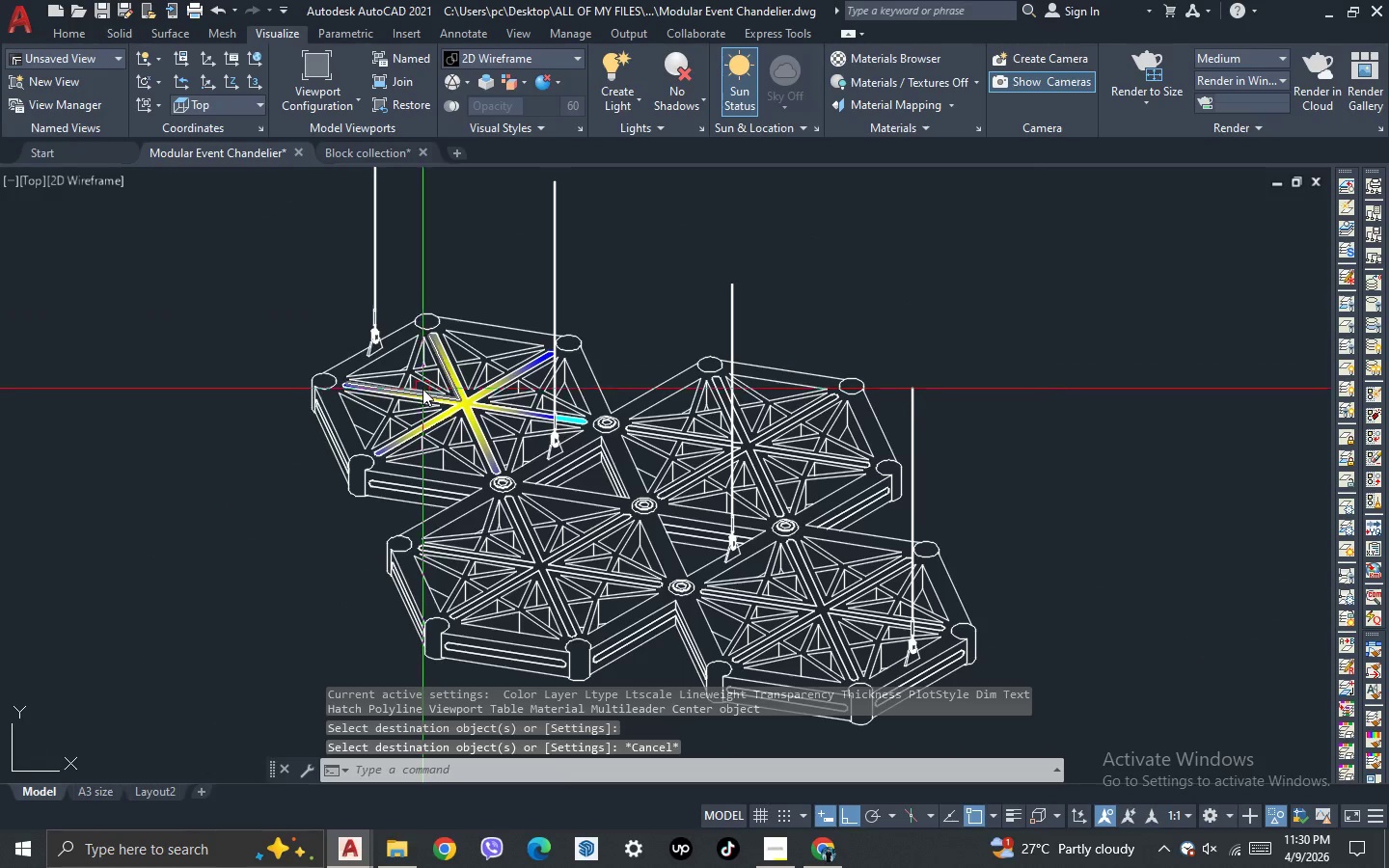 
scroll: coordinate [462, 413], scroll_direction: up, amount: 4.0
 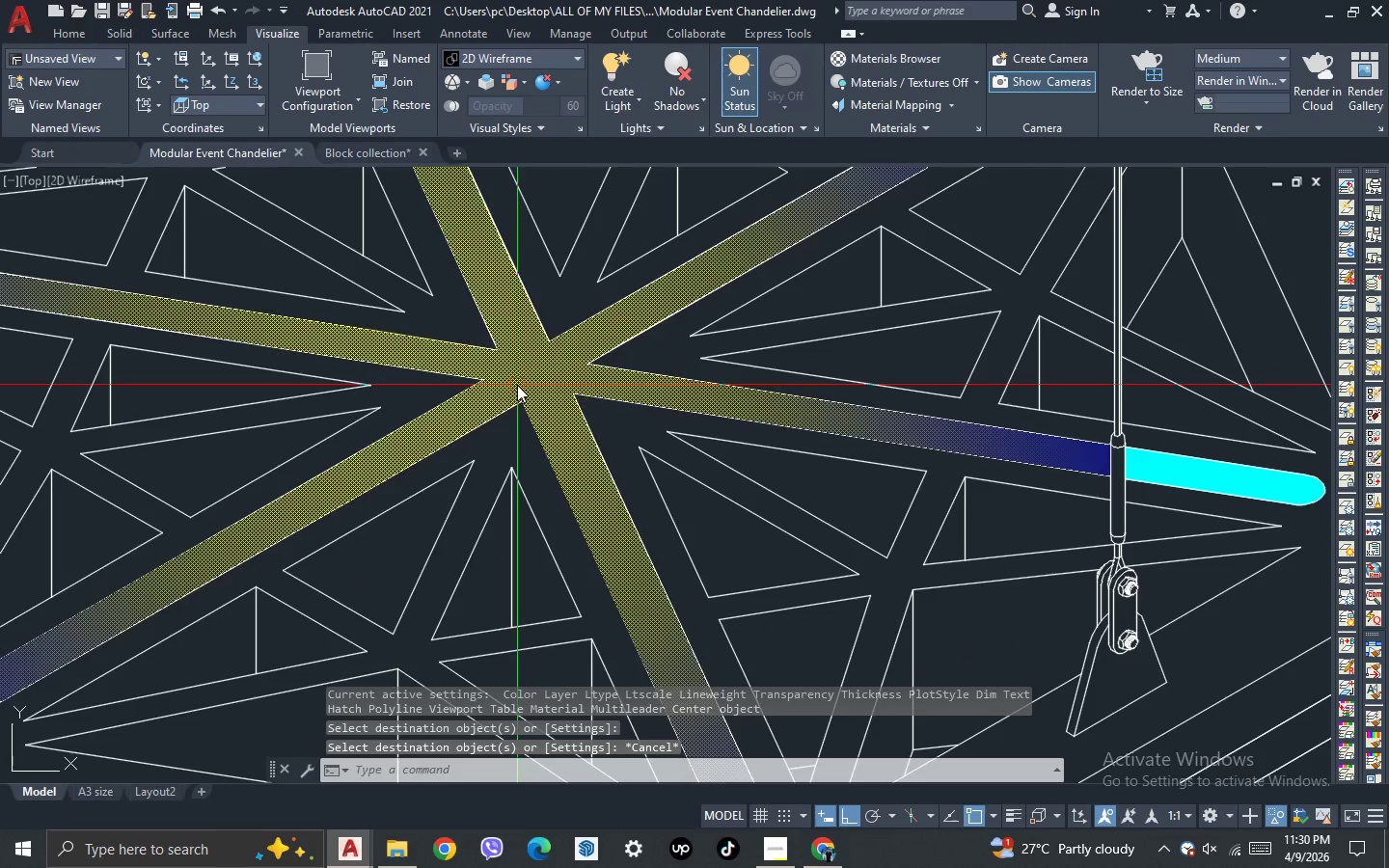 
left_click([517, 385])
 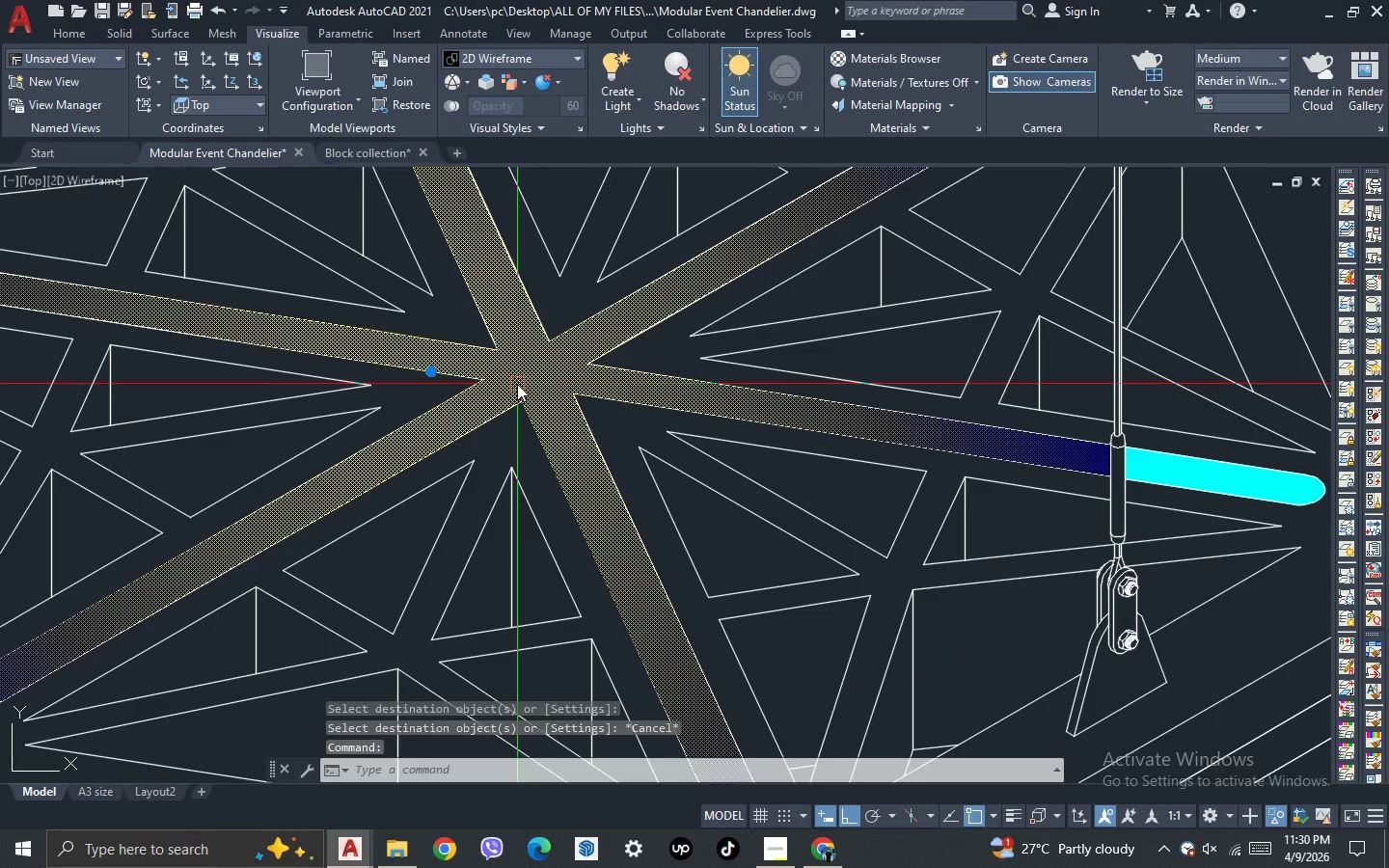 
key(Control+Shift+C)
 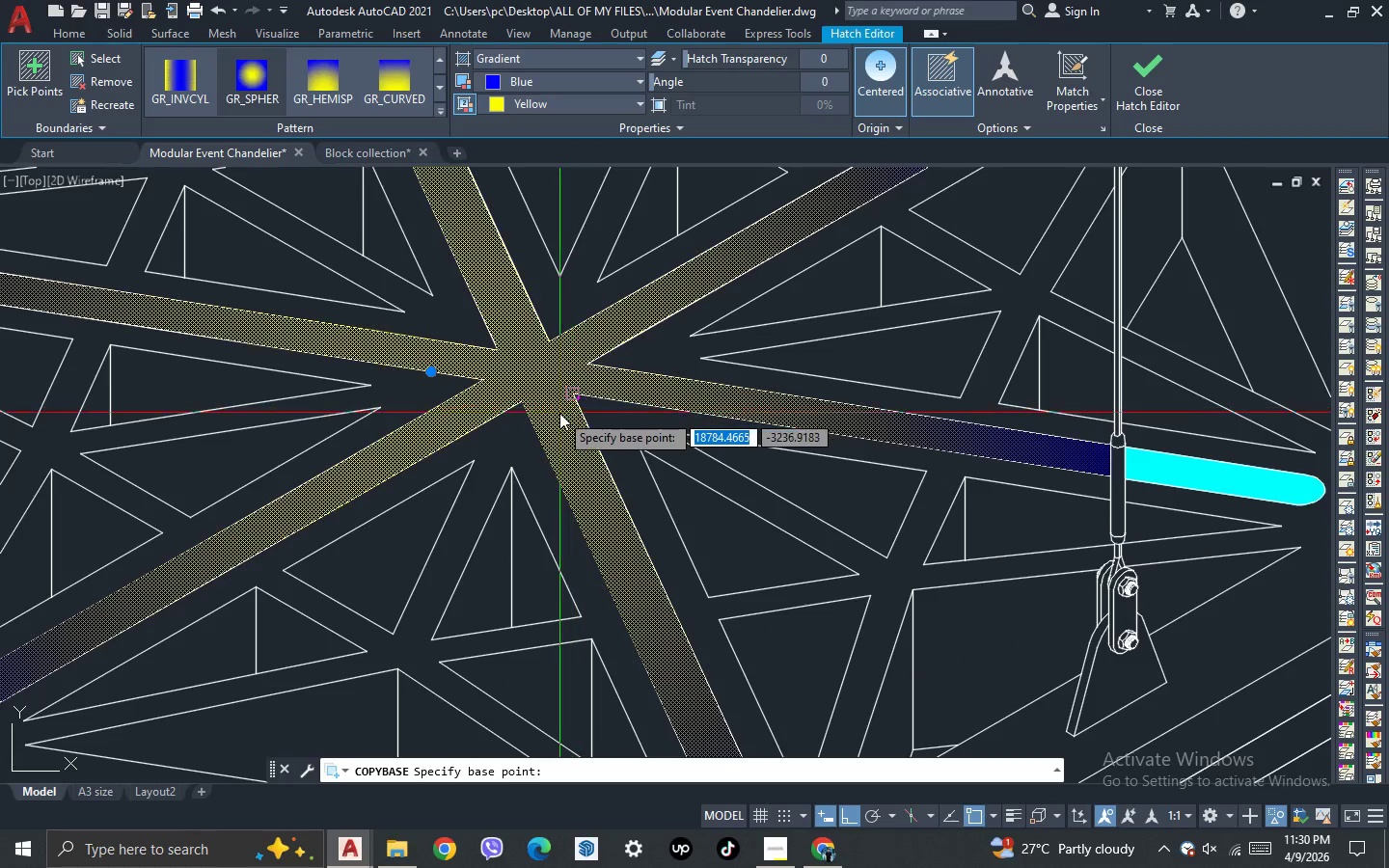 
scroll: coordinate [552, 419], scroll_direction: down, amount: 3.0
 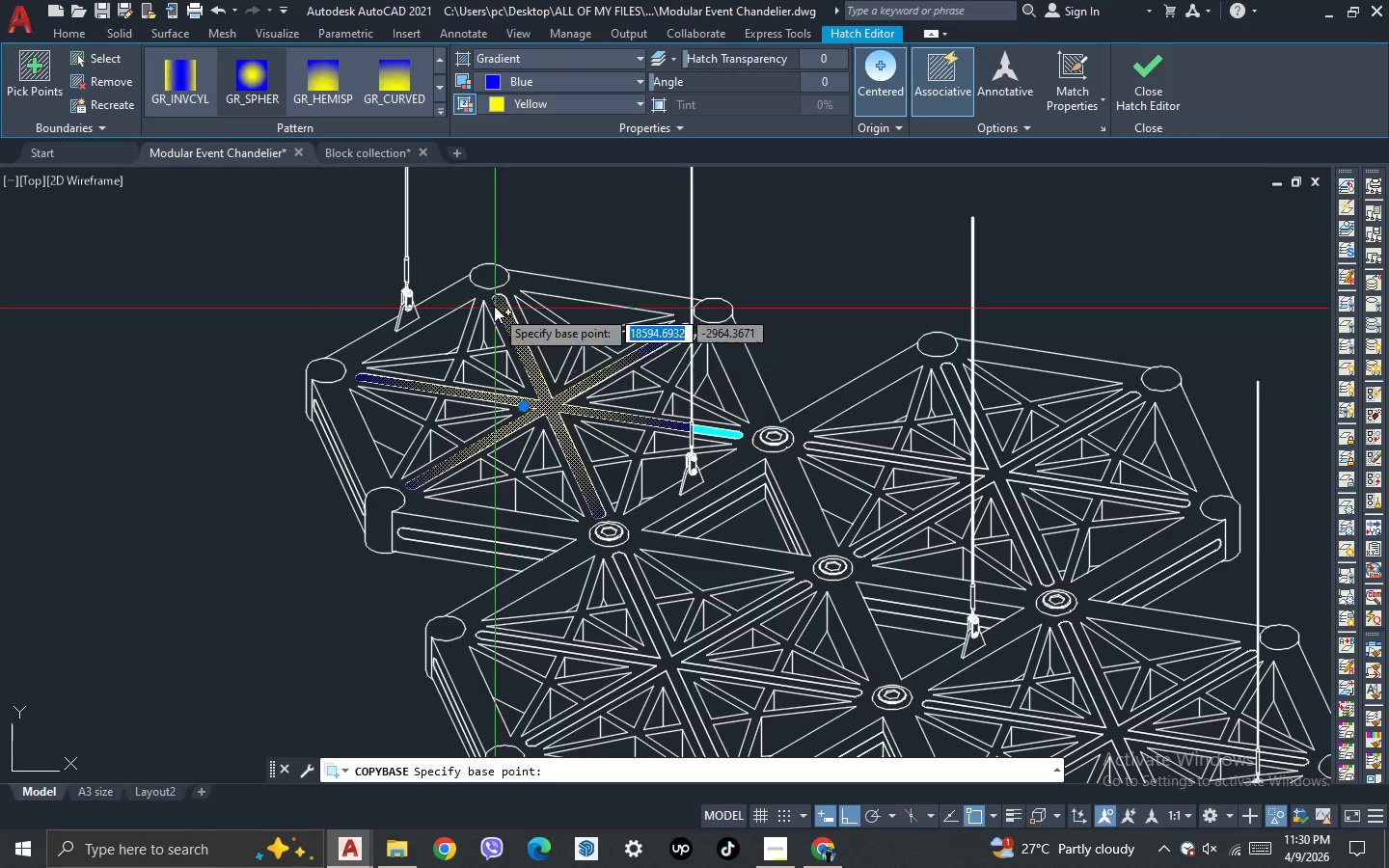 
scroll: coordinate [492, 300], scroll_direction: up, amount: 4.0
 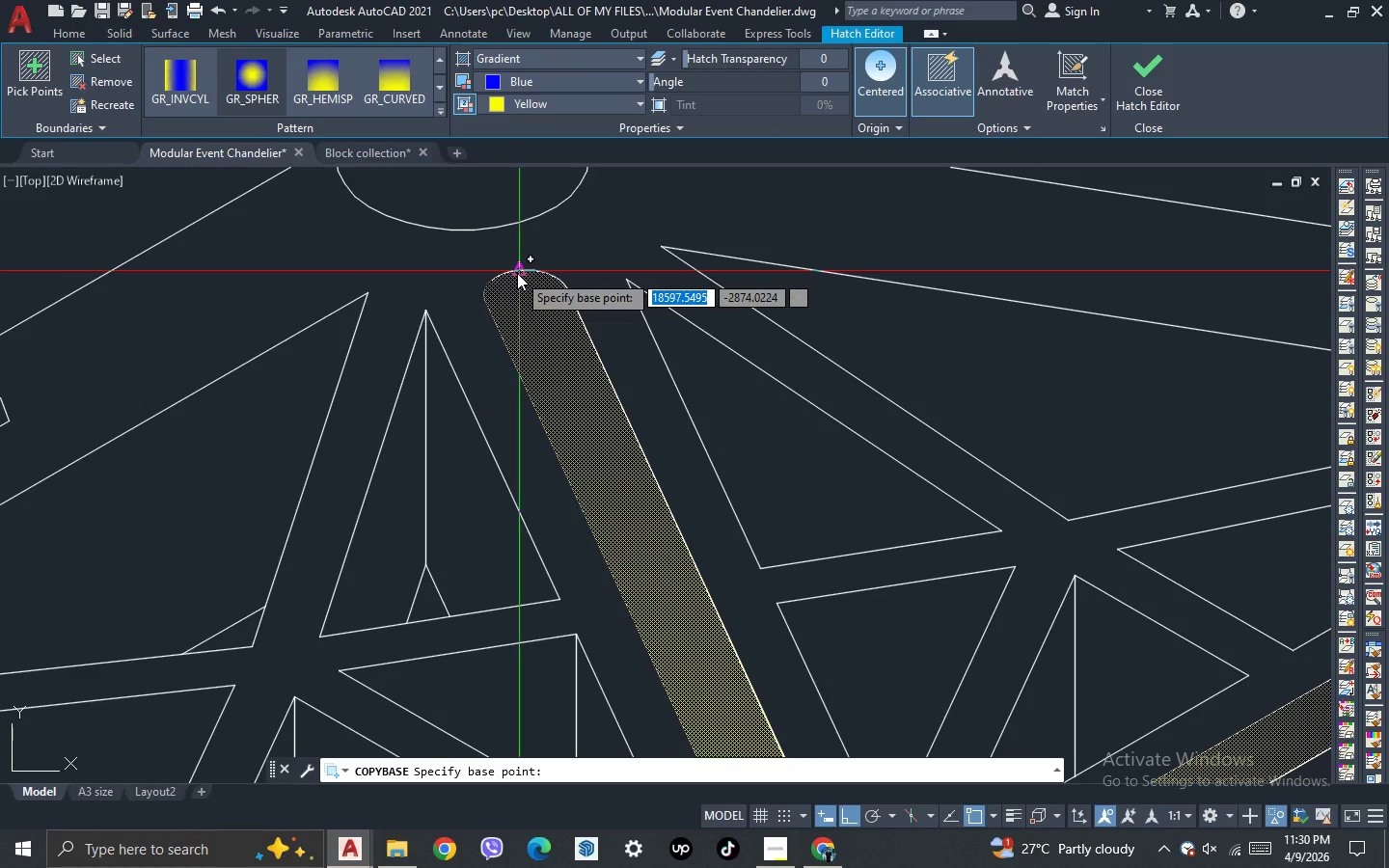 
left_click([517, 273])
 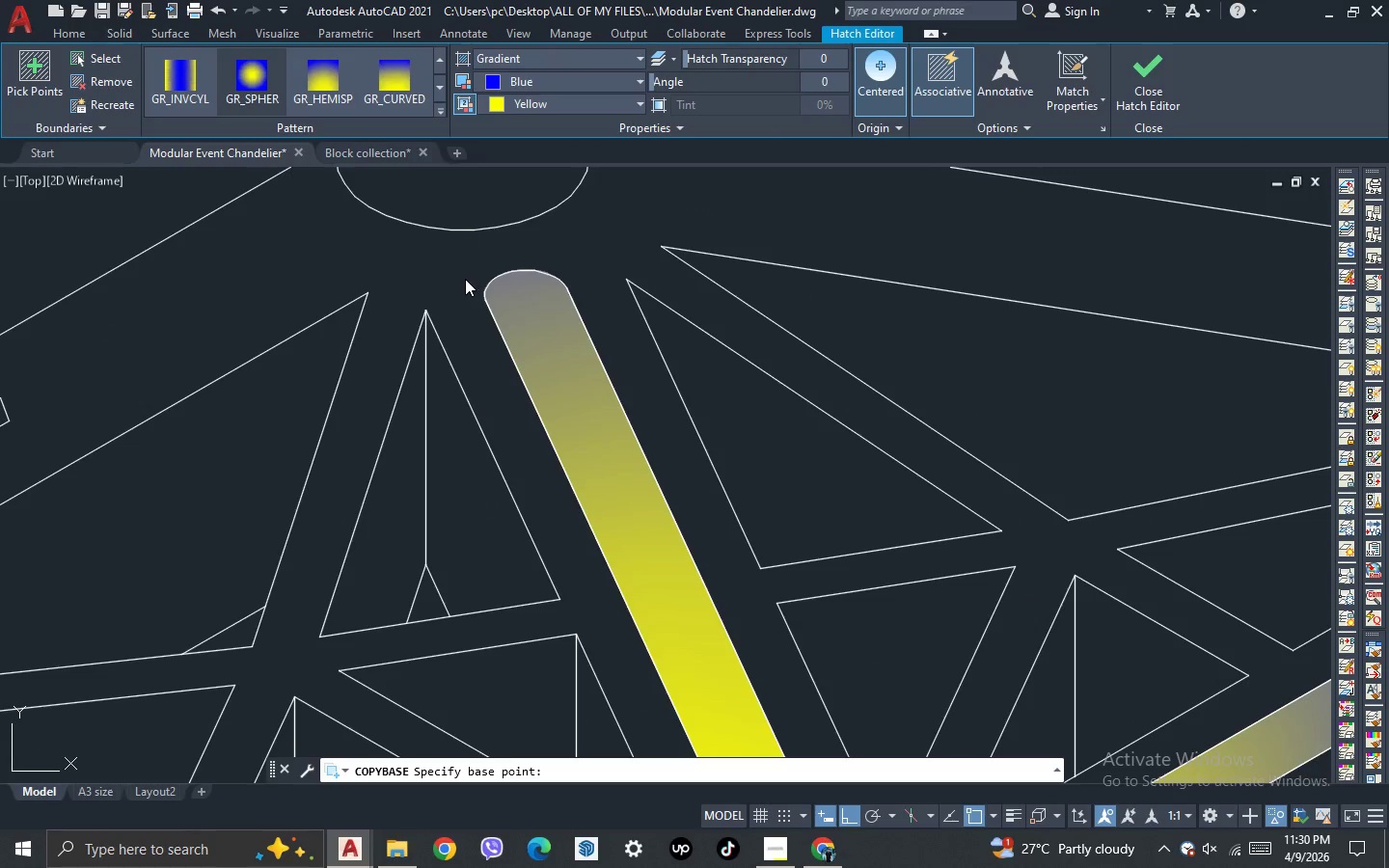 
scroll: coordinate [464, 280], scroll_direction: down, amount: 9.0
 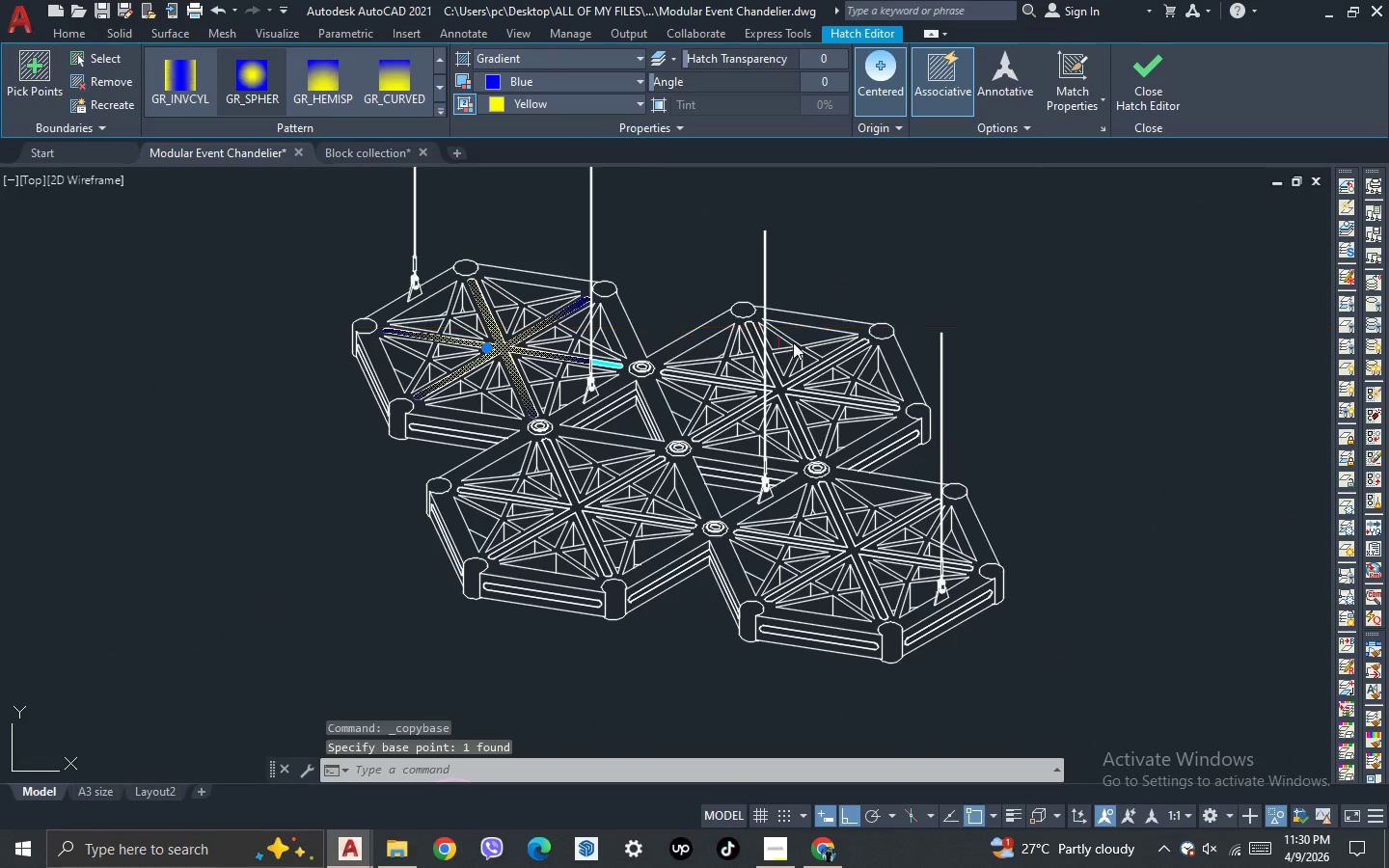 
scroll: coordinate [678, 292], scroll_direction: up, amount: 3.0
 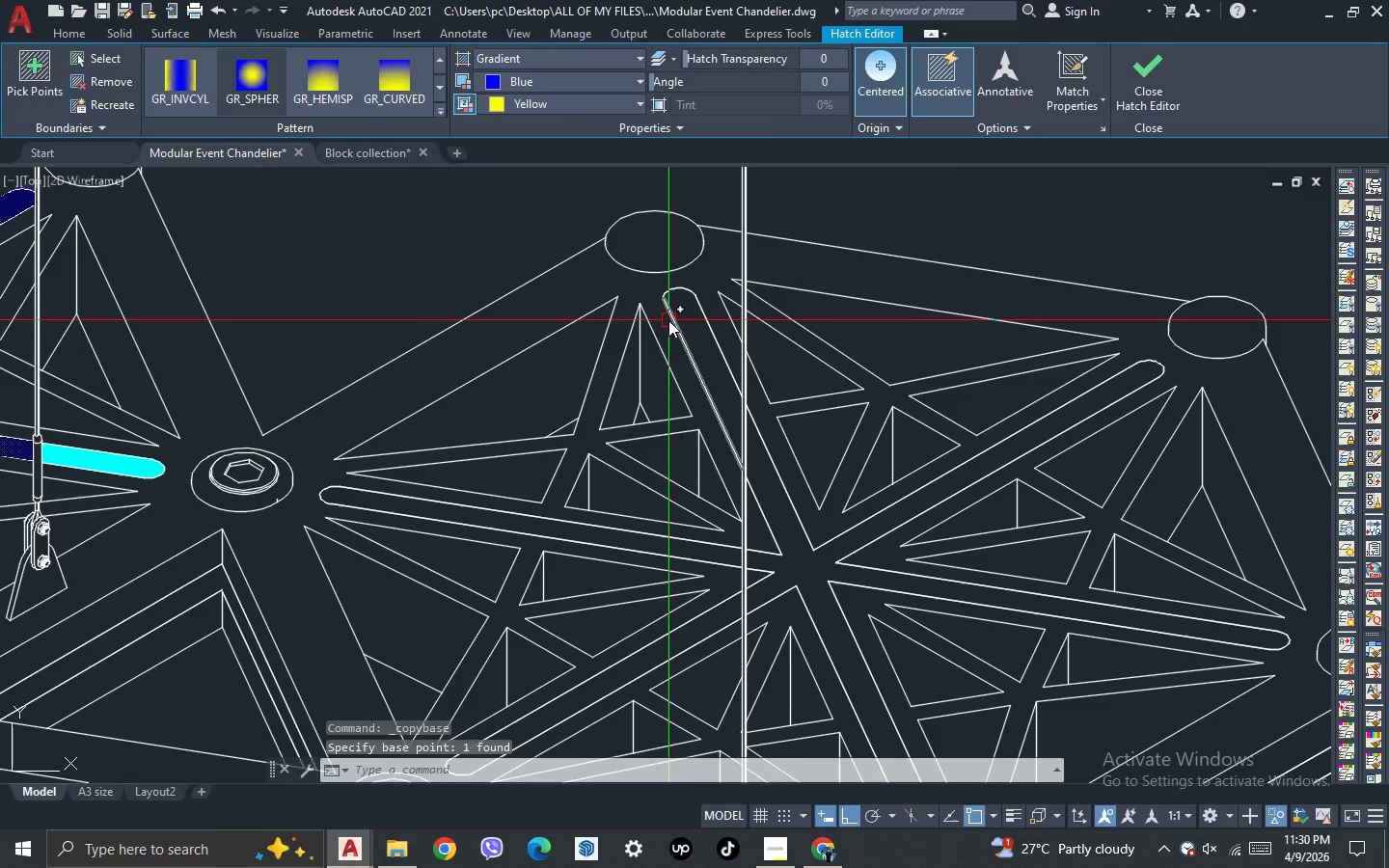 
key(Control+V)
 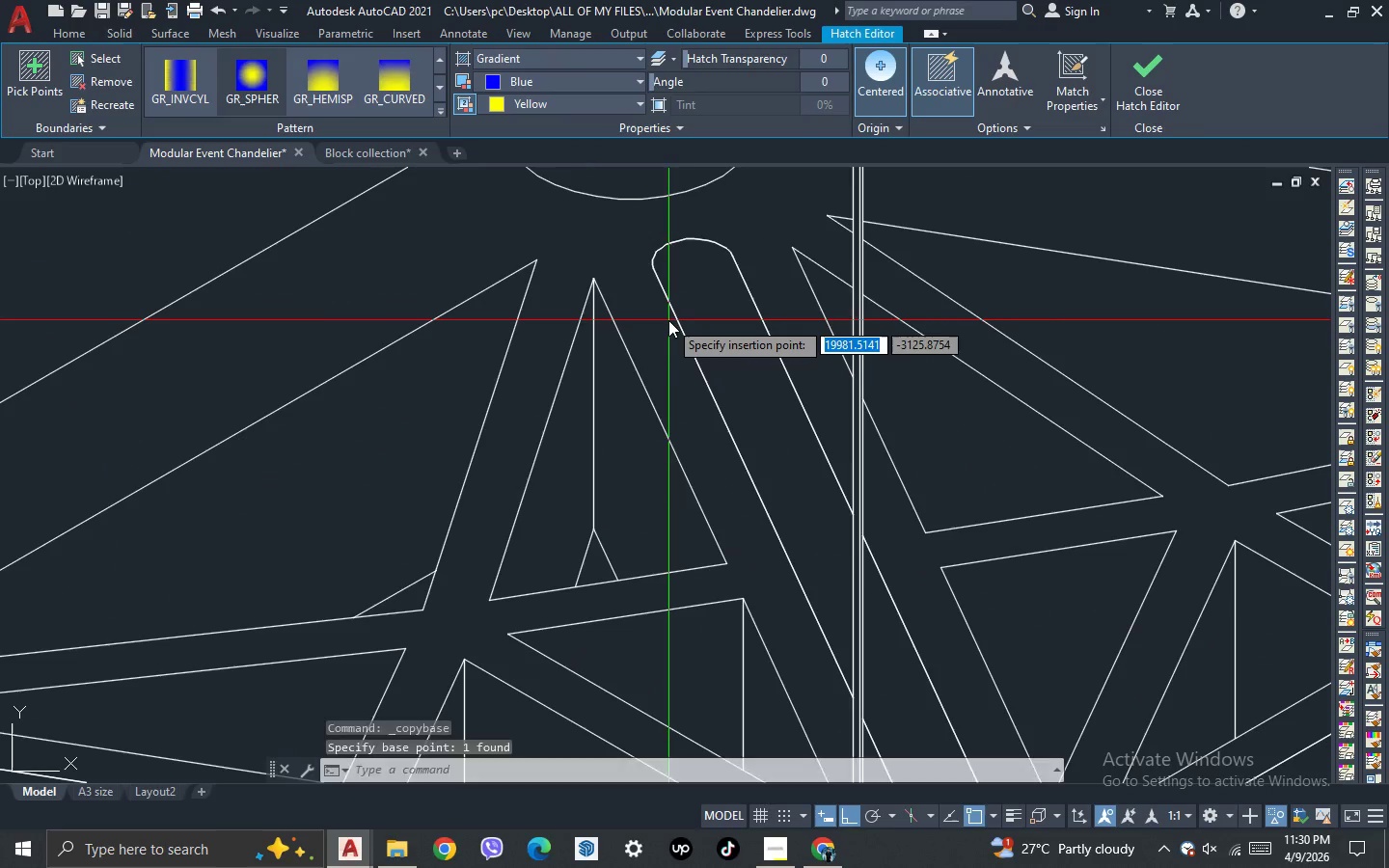 
scroll: coordinate [668, 320], scroll_direction: up, amount: 2.0
 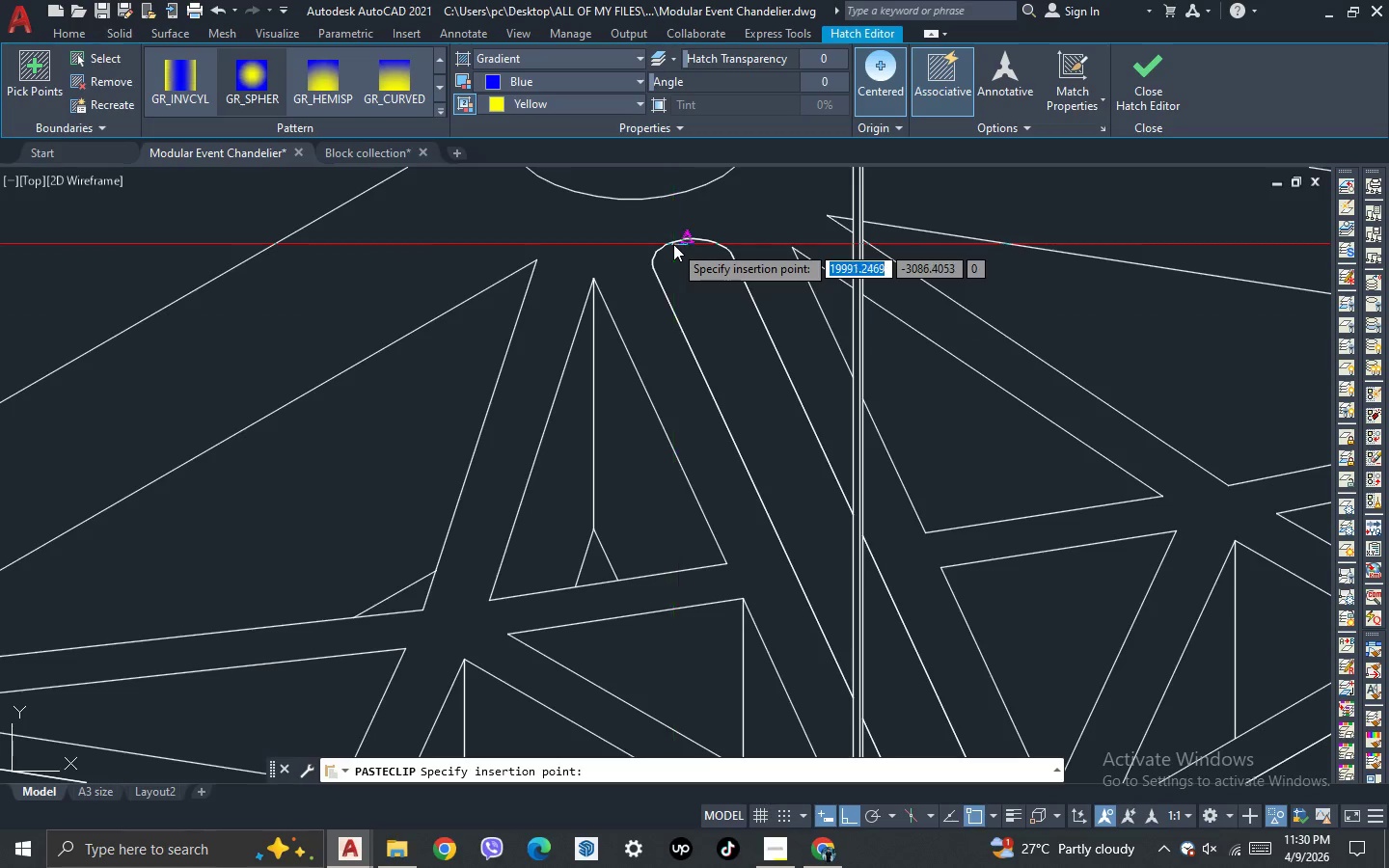 
left_click([673, 244])
 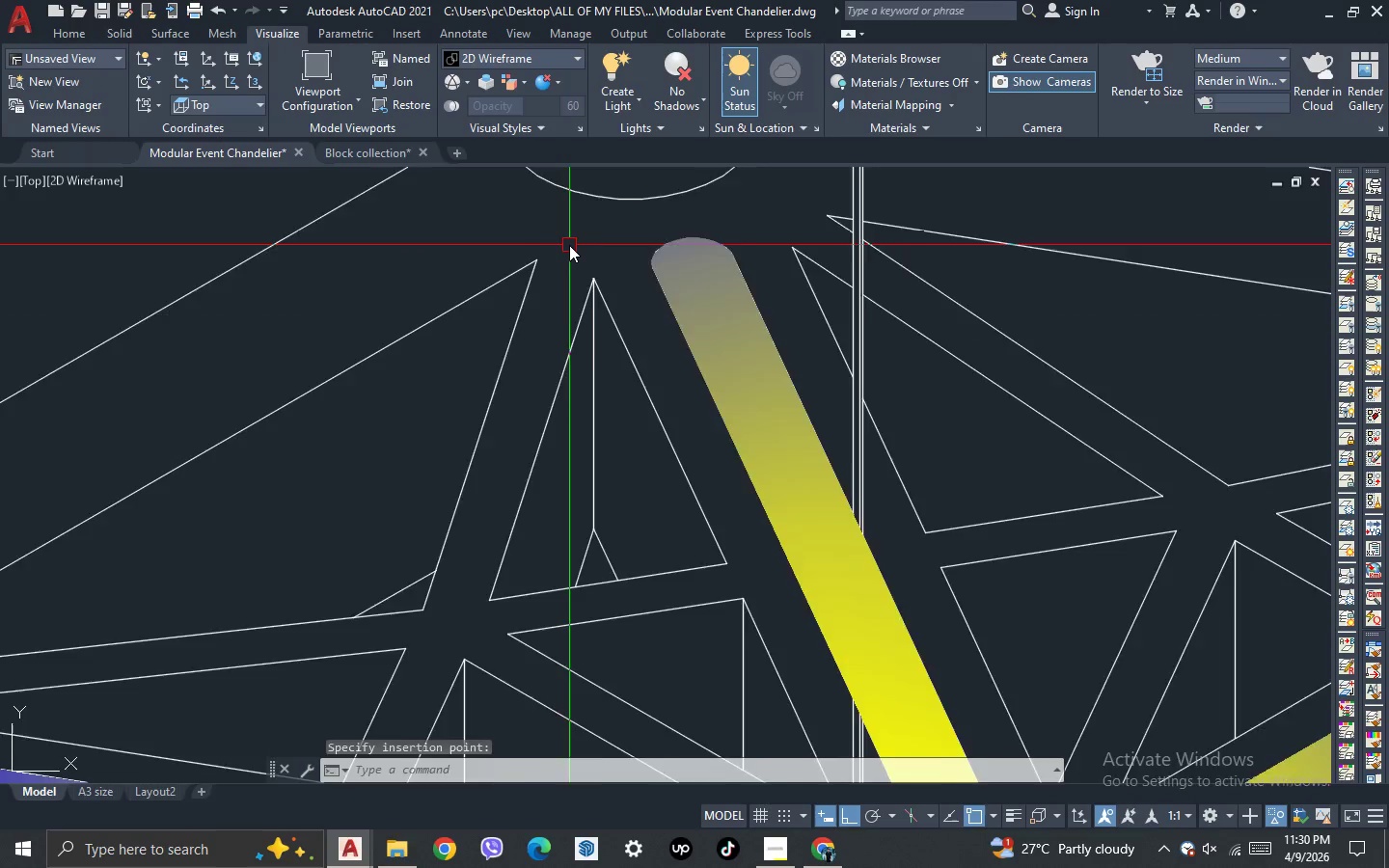 
scroll: coordinate [652, 422], scroll_direction: down, amount: 3.0
 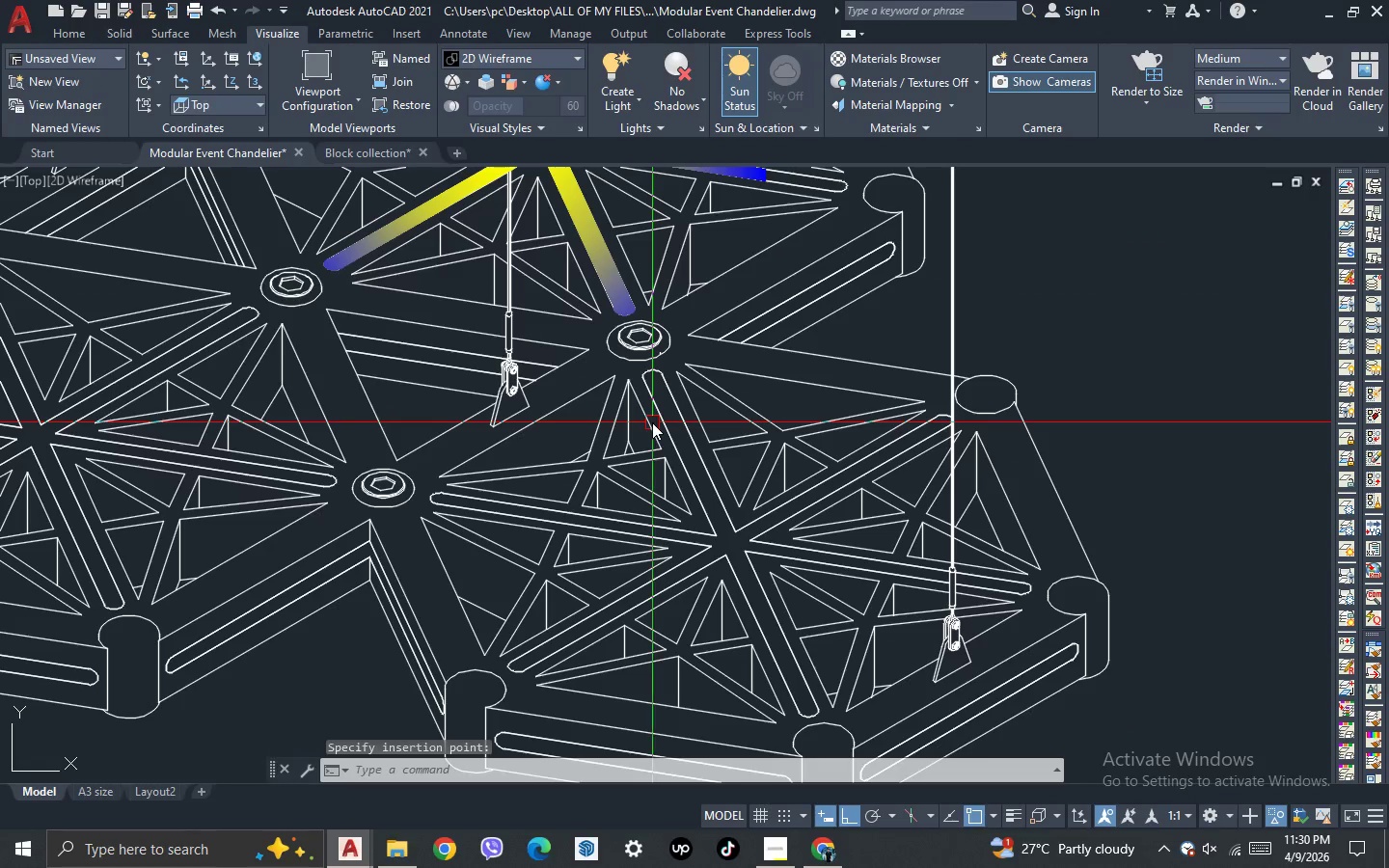 
key(Control+V)
 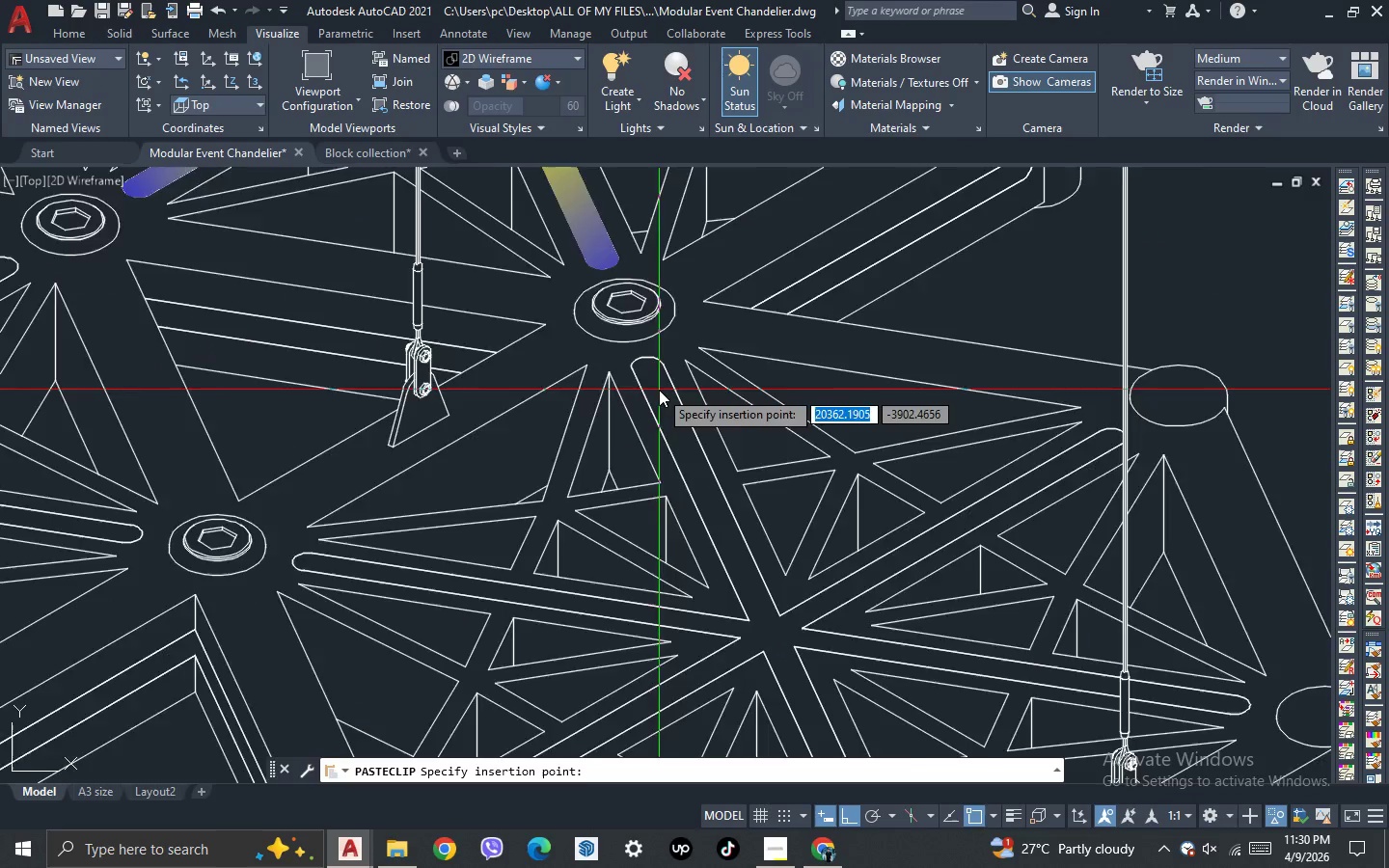 
scroll: coordinate [659, 390], scroll_direction: up, amount: 2.0
 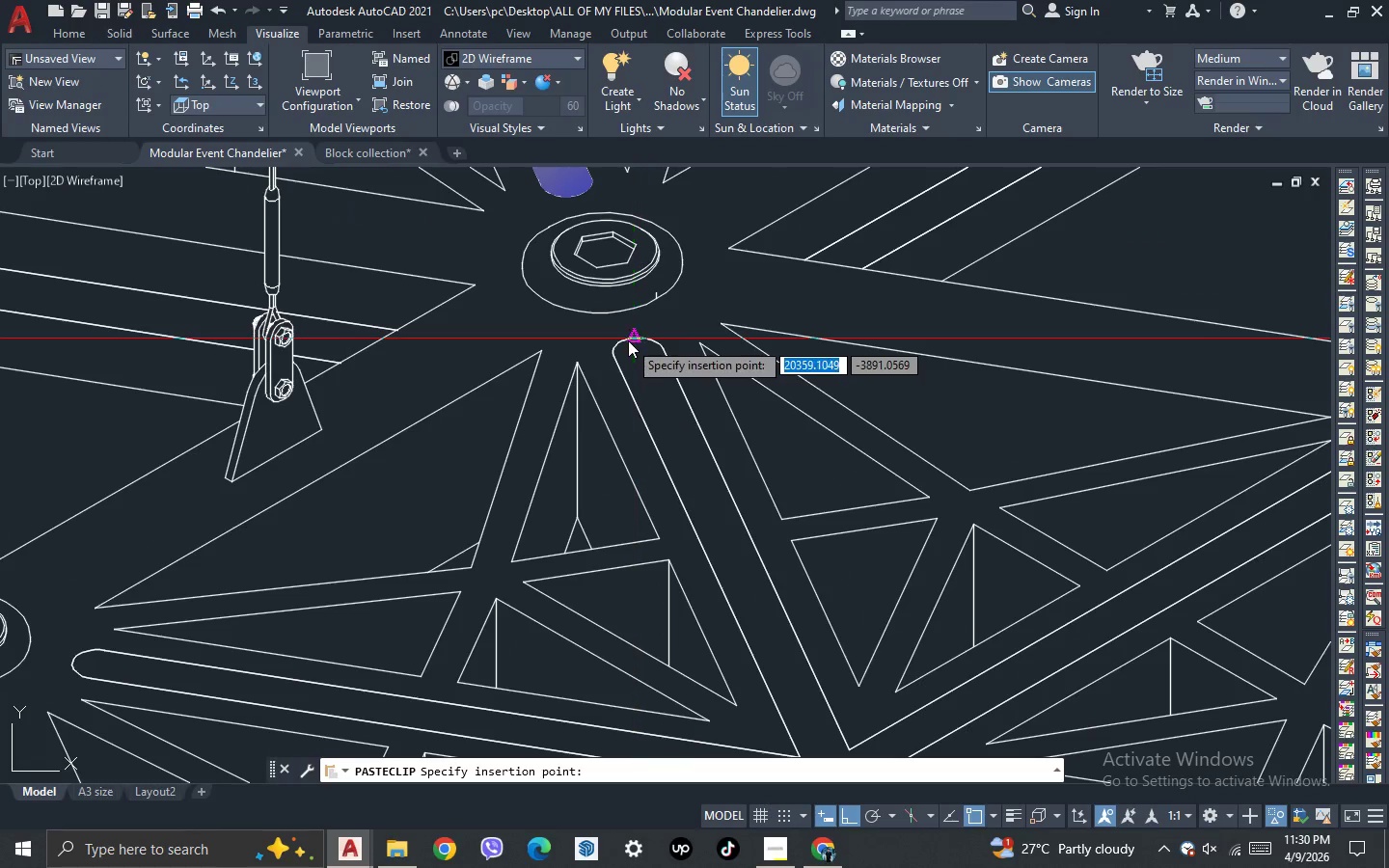 
left_click([628, 340])
 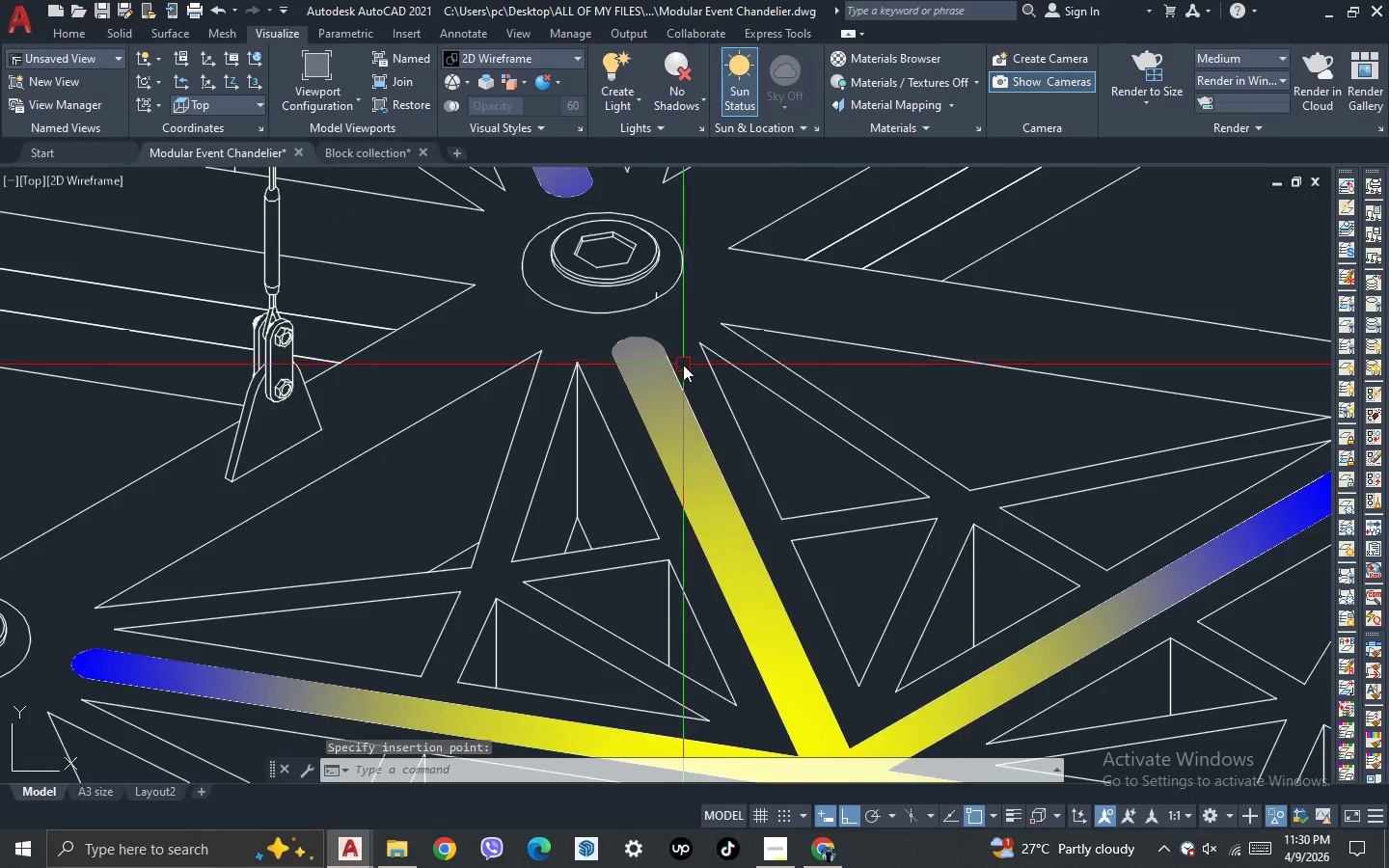 
scroll: coordinate [684, 366], scroll_direction: down, amount: 3.0
 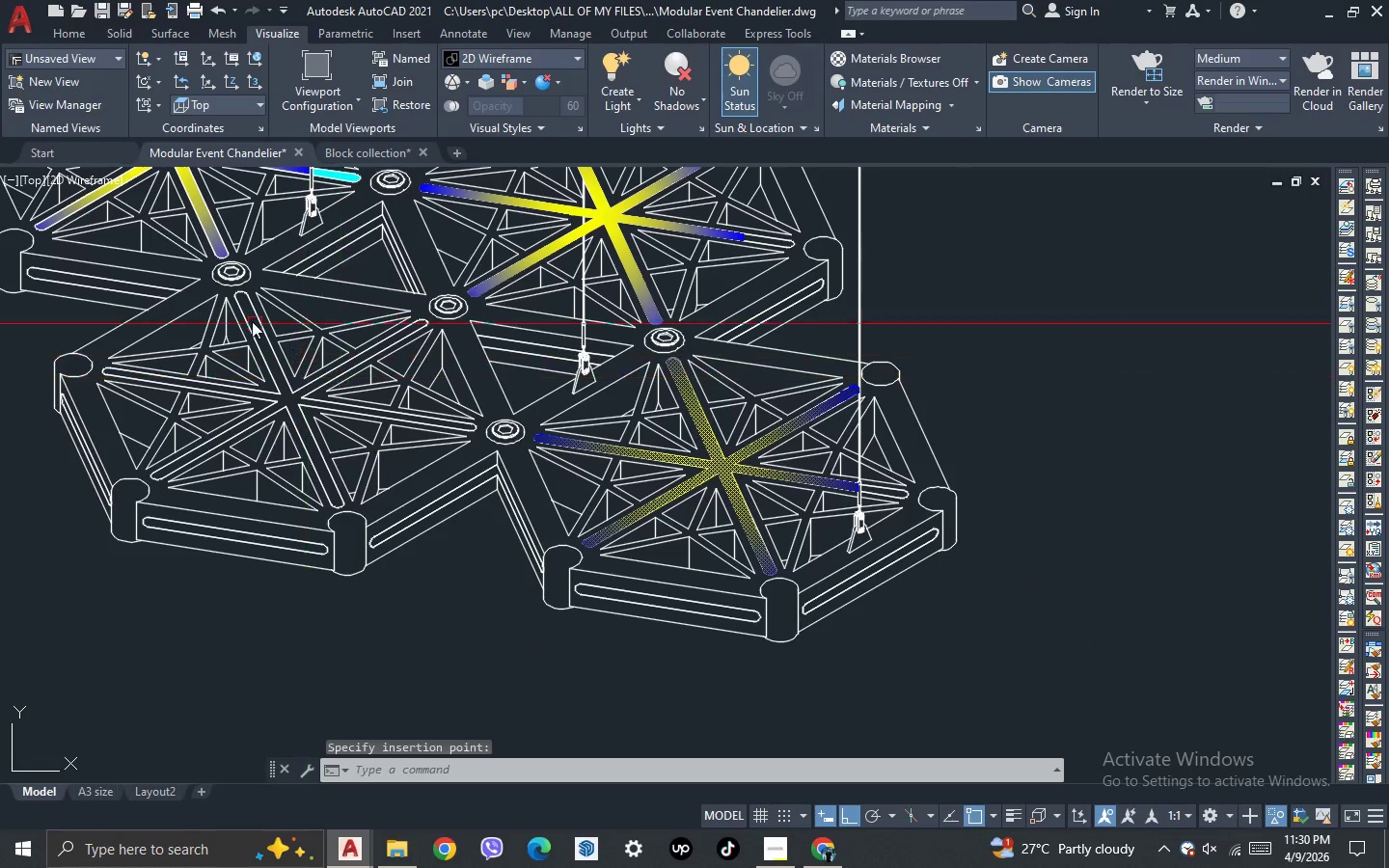 
scroll: coordinate [216, 300], scroll_direction: up, amount: 2.0
 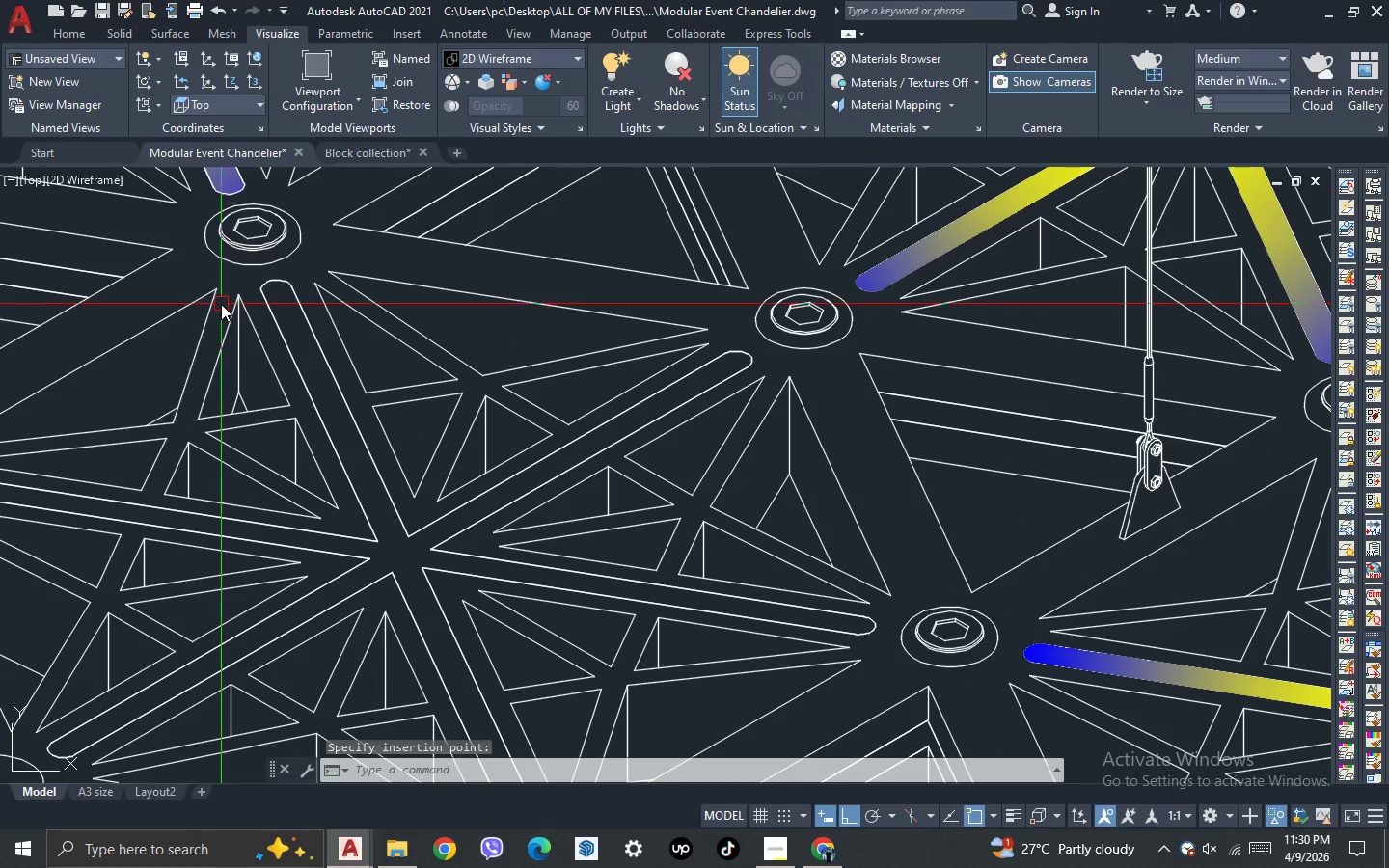 
key(Control+V)
 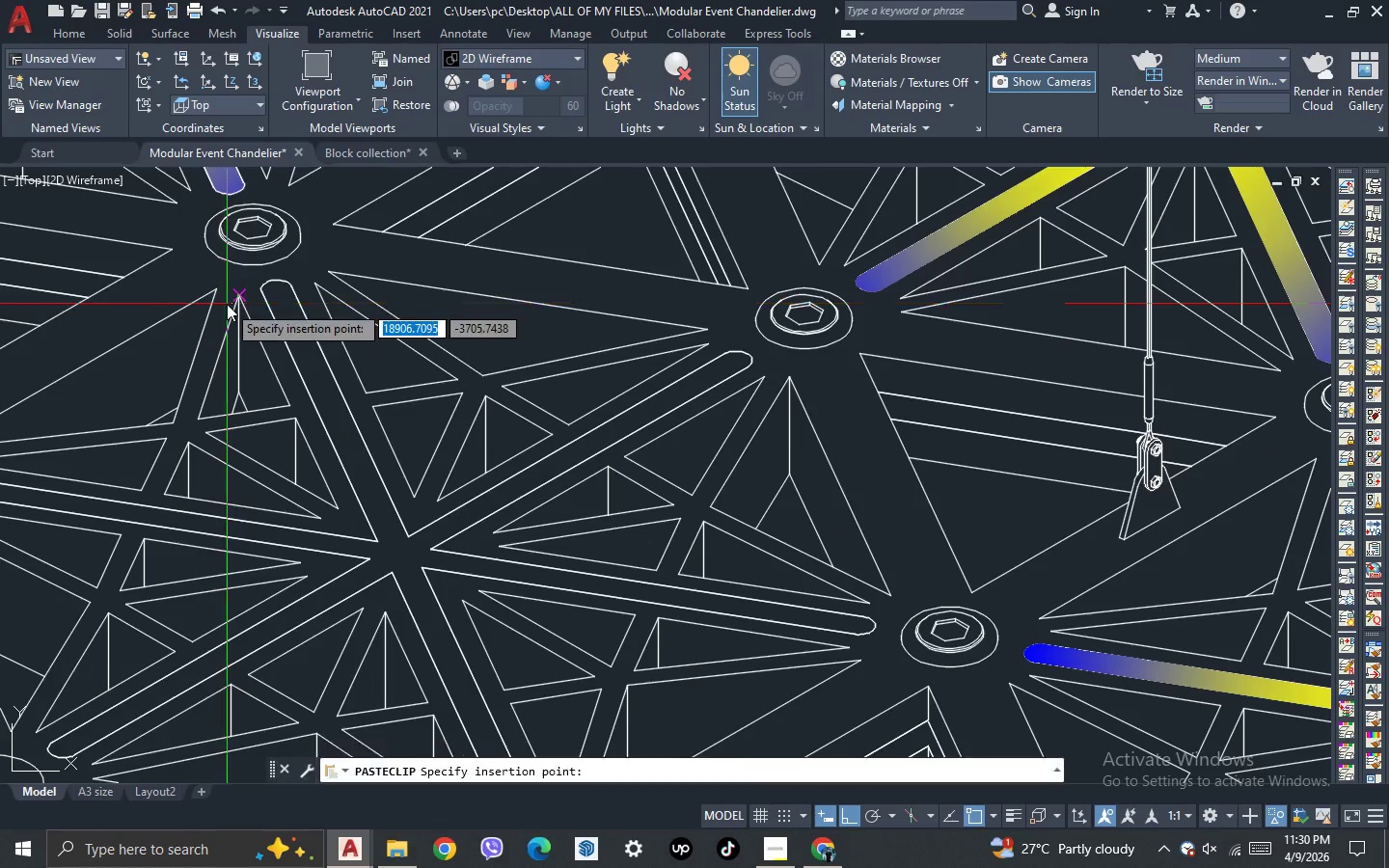 
scroll: coordinate [227, 304], scroll_direction: up, amount: 1.0
 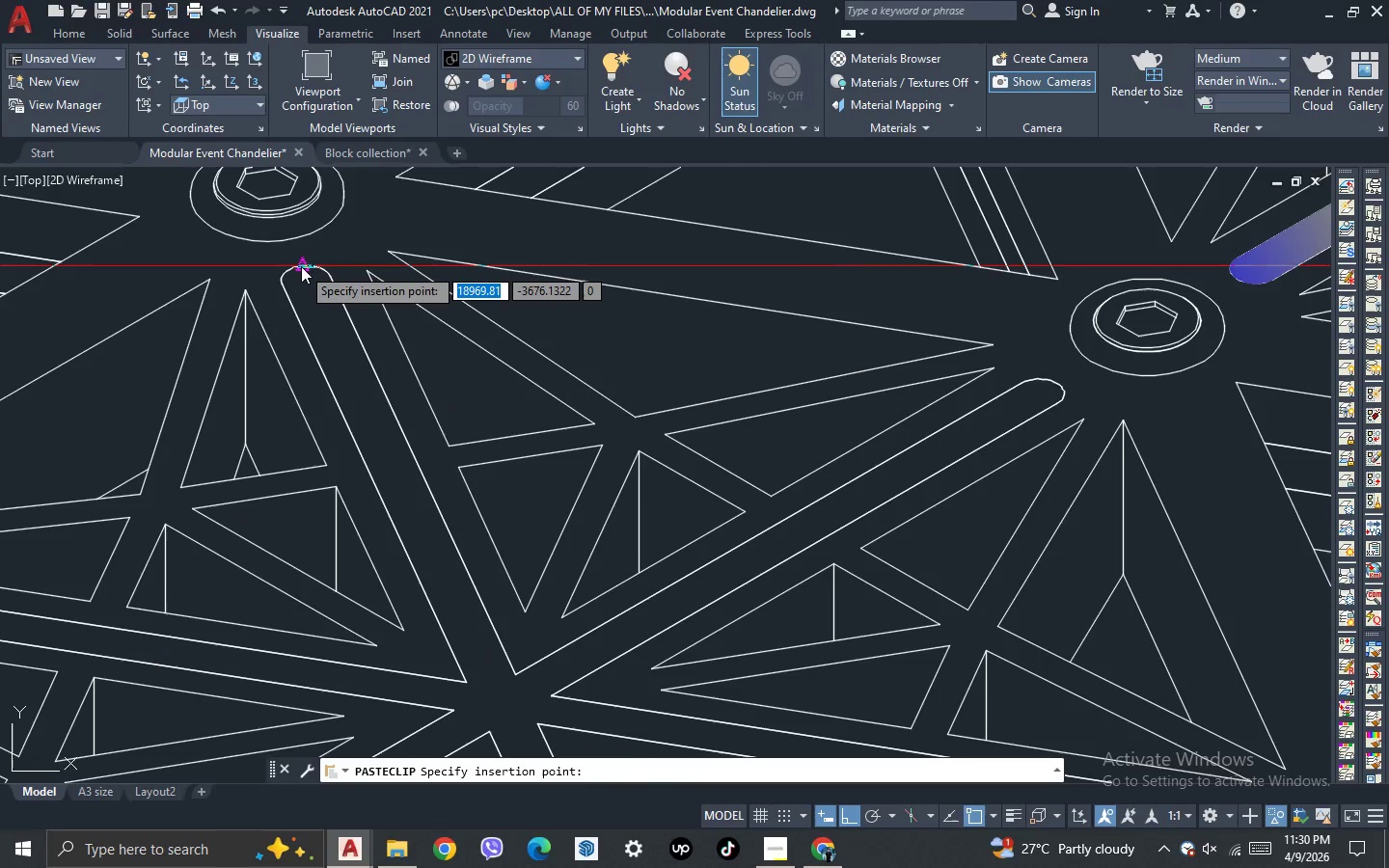 
left_click([301, 266])
 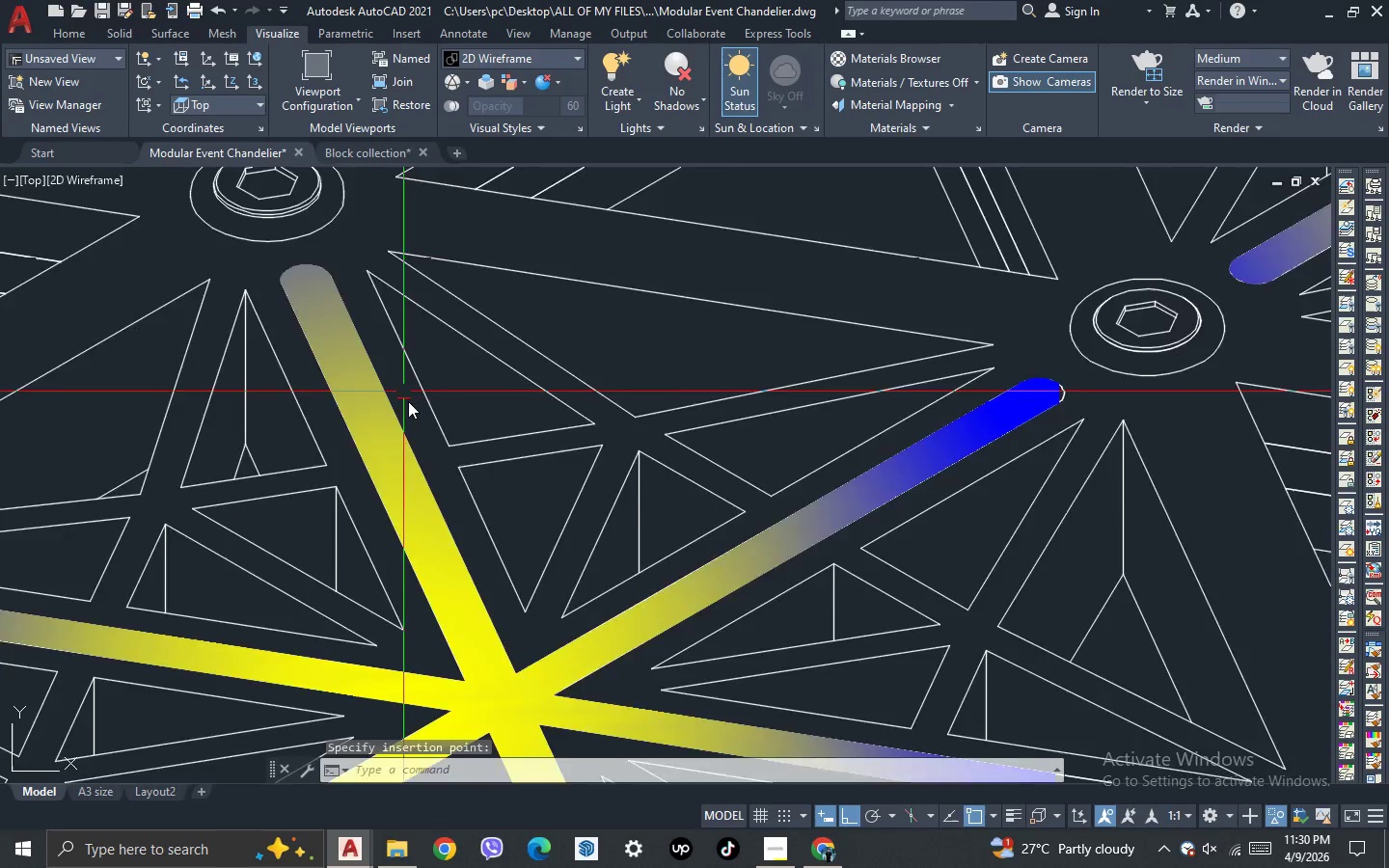 
scroll: coordinate [429, 423], scroll_direction: down, amount: 5.0
 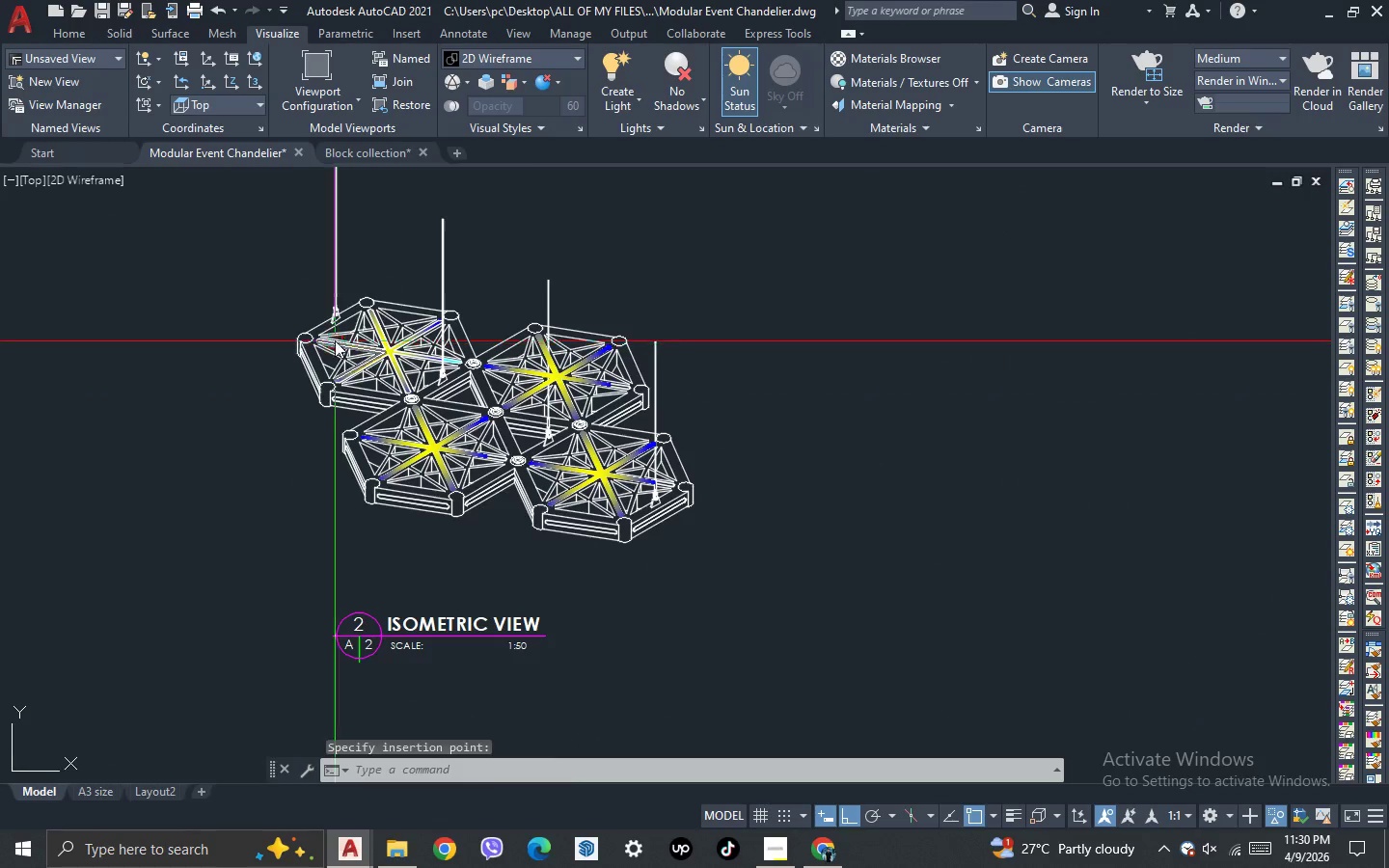 
scroll: coordinate [462, 334], scroll_direction: up, amount: 2.0
 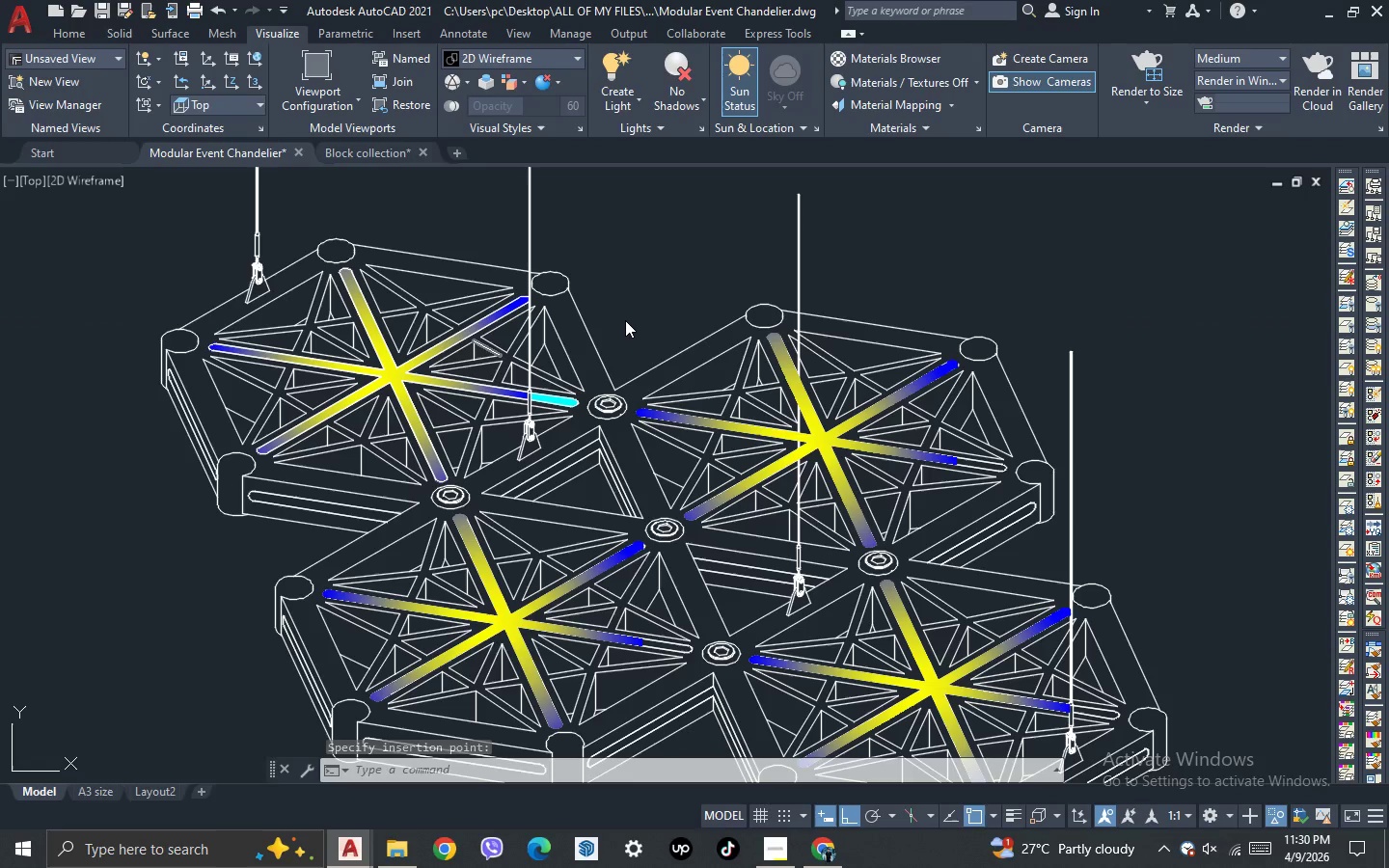 
scroll: coordinate [627, 319], scroll_direction: down, amount: 1.0
 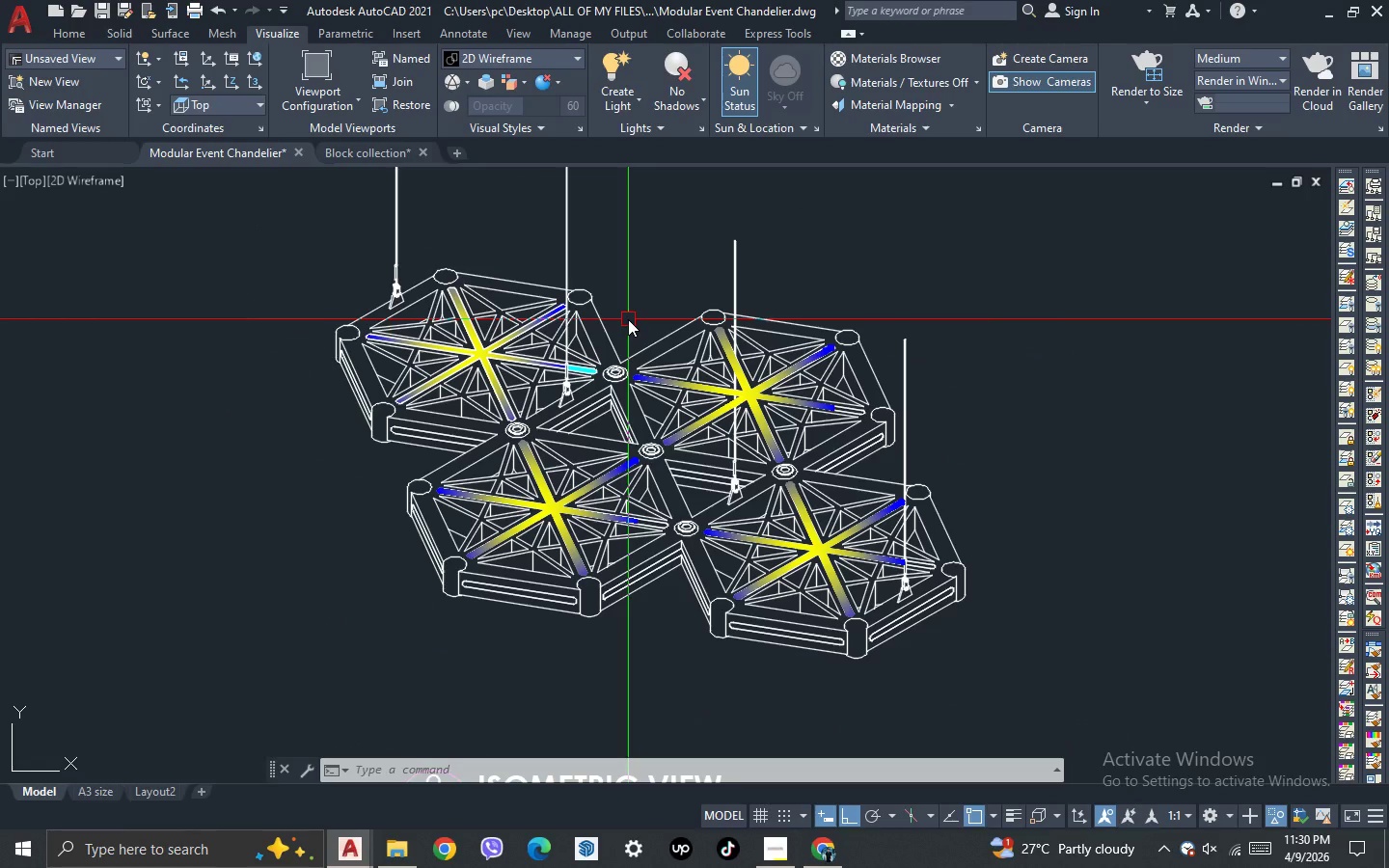 
scroll: coordinate [310, 402], scroll_direction: up, amount: 3.0
 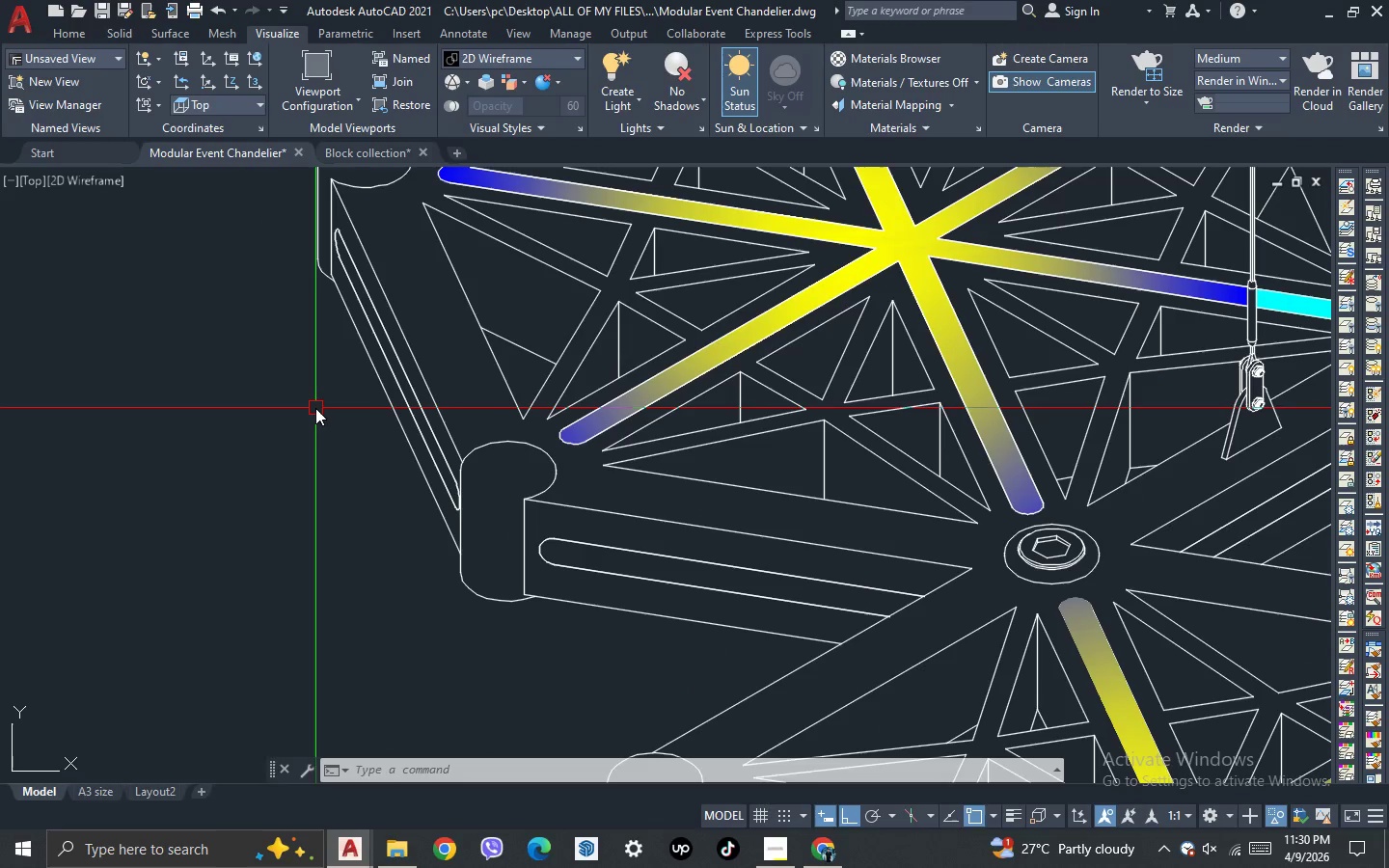 
key(J)
 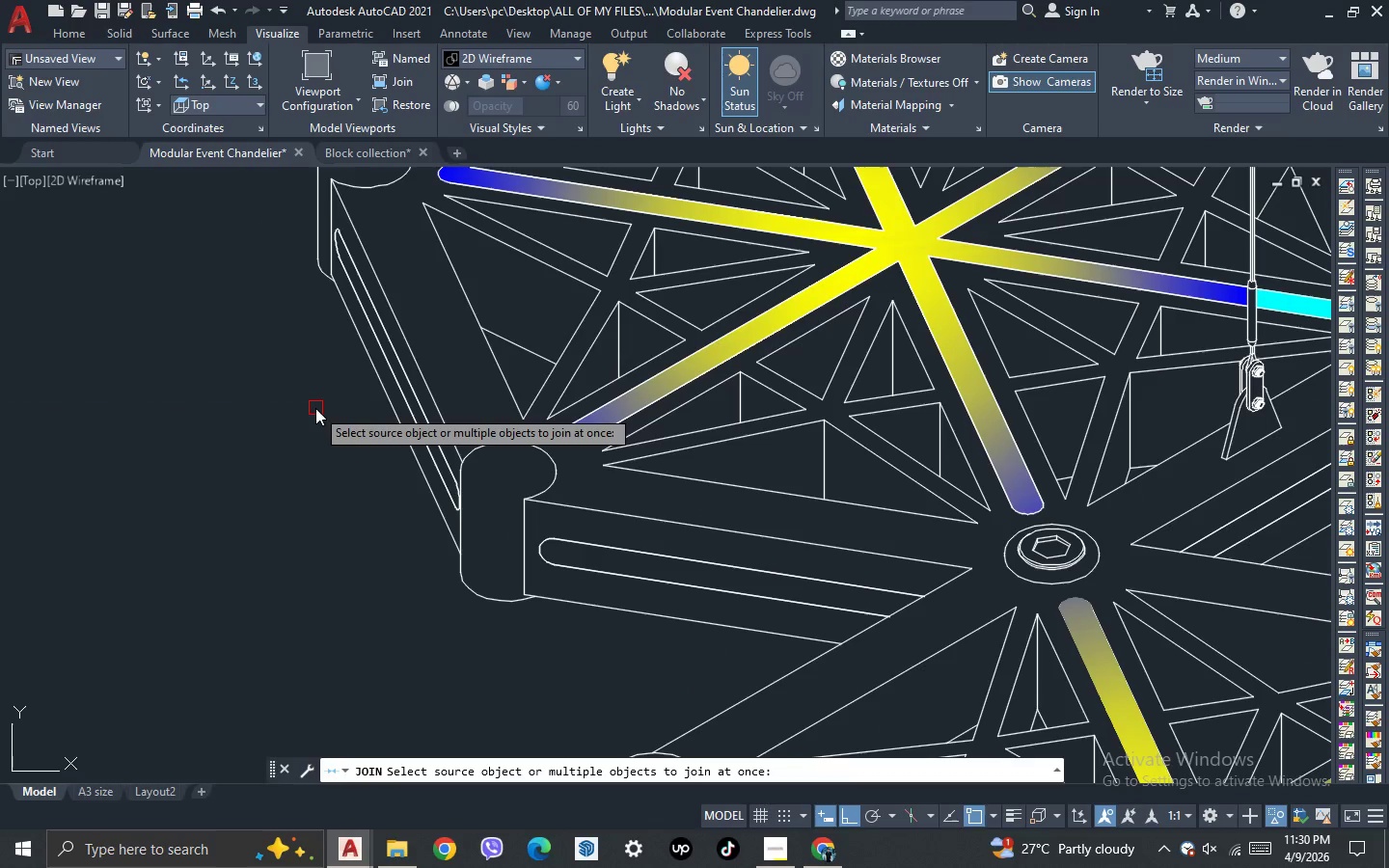 
key(Space)
 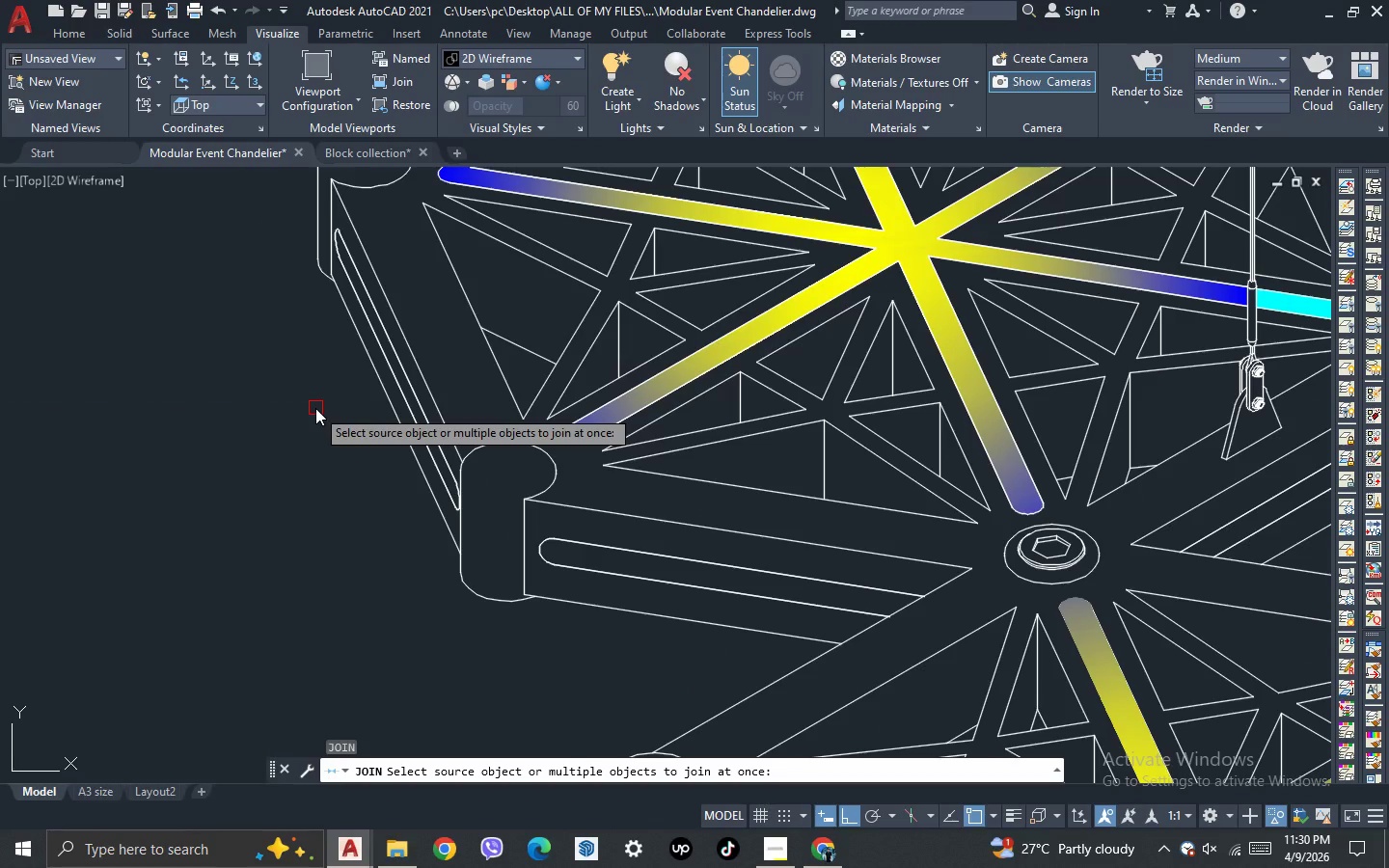 
key(Escape)
 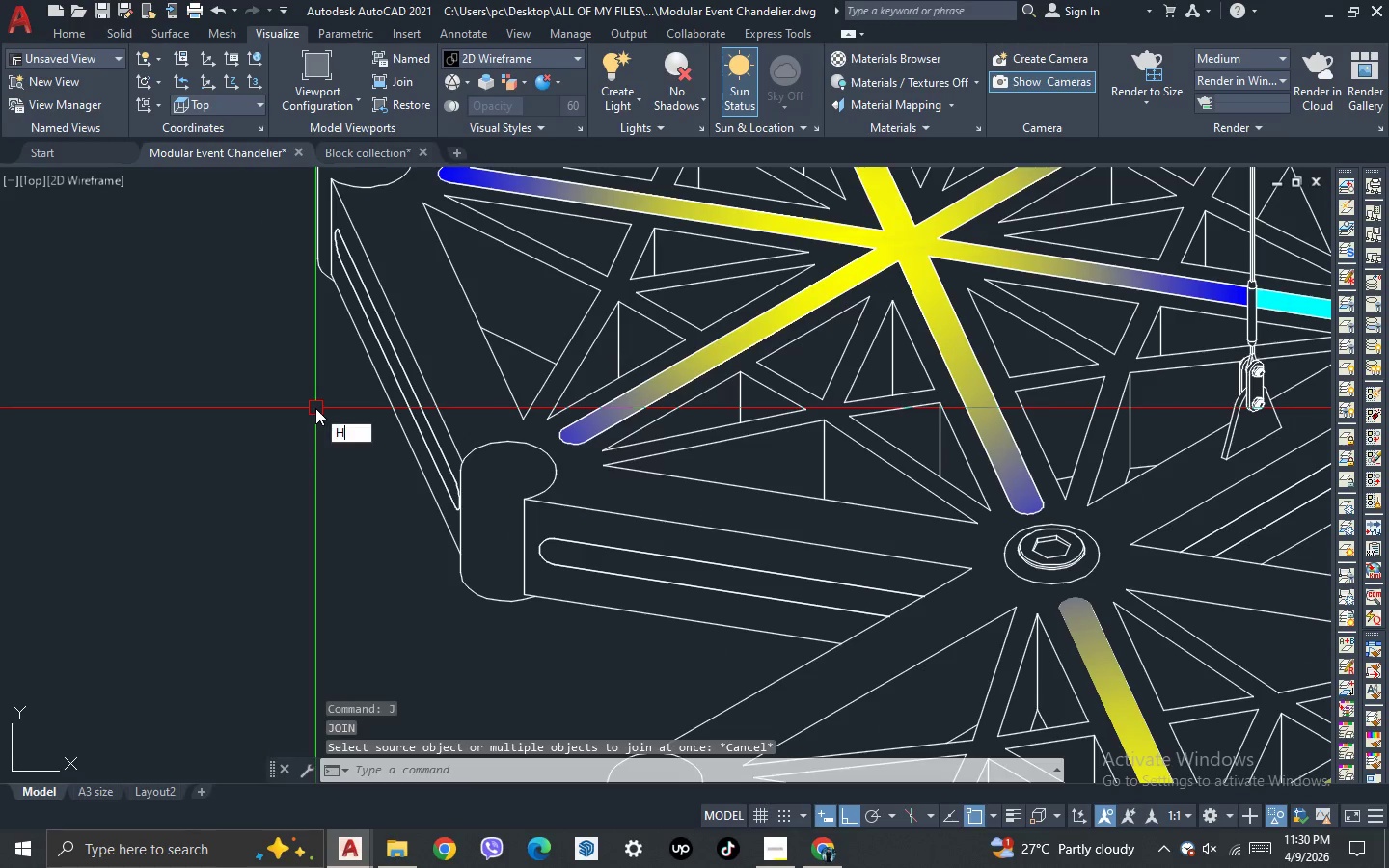 
key(H)
 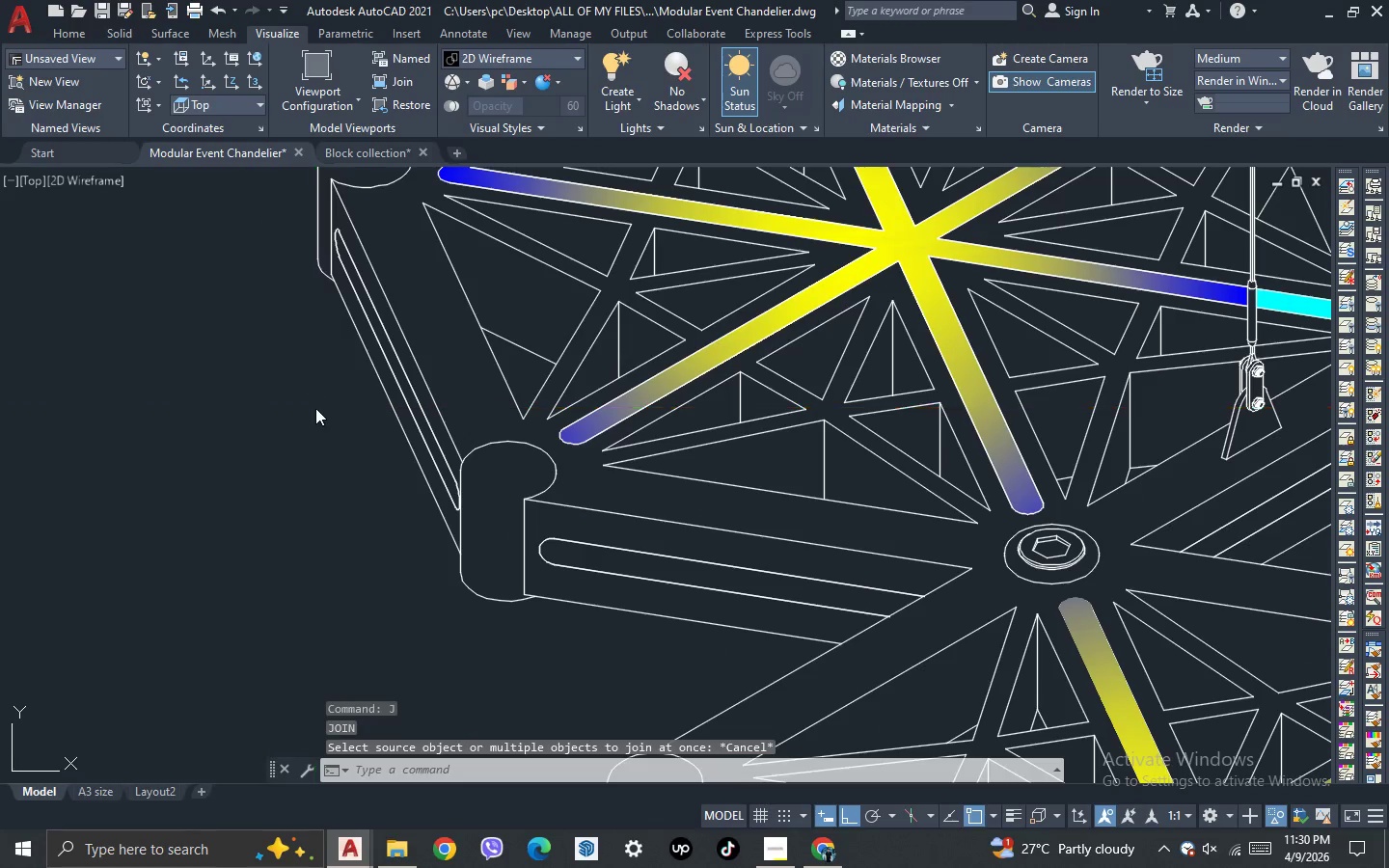 
key(Space)
 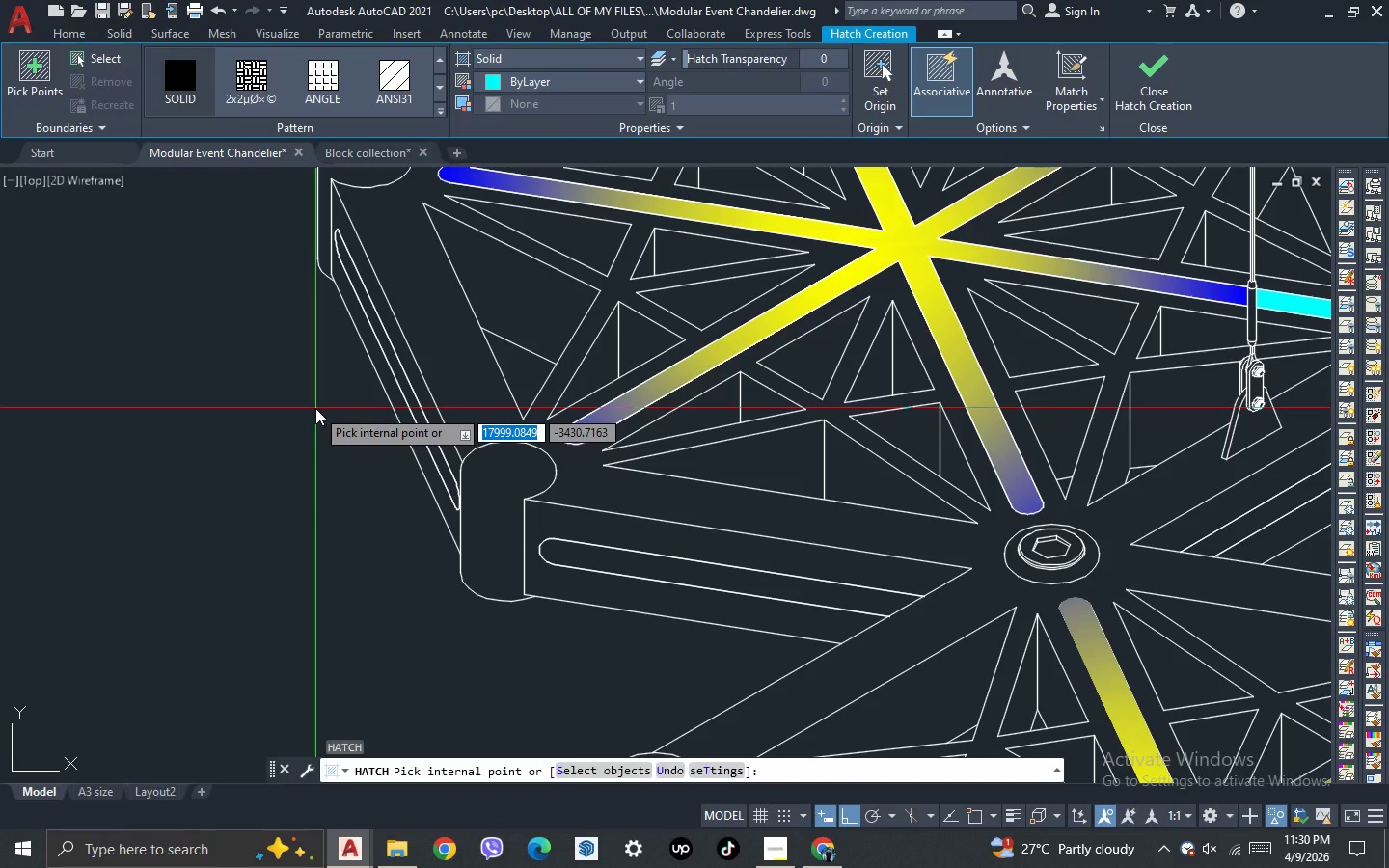 
wait(5.12)
 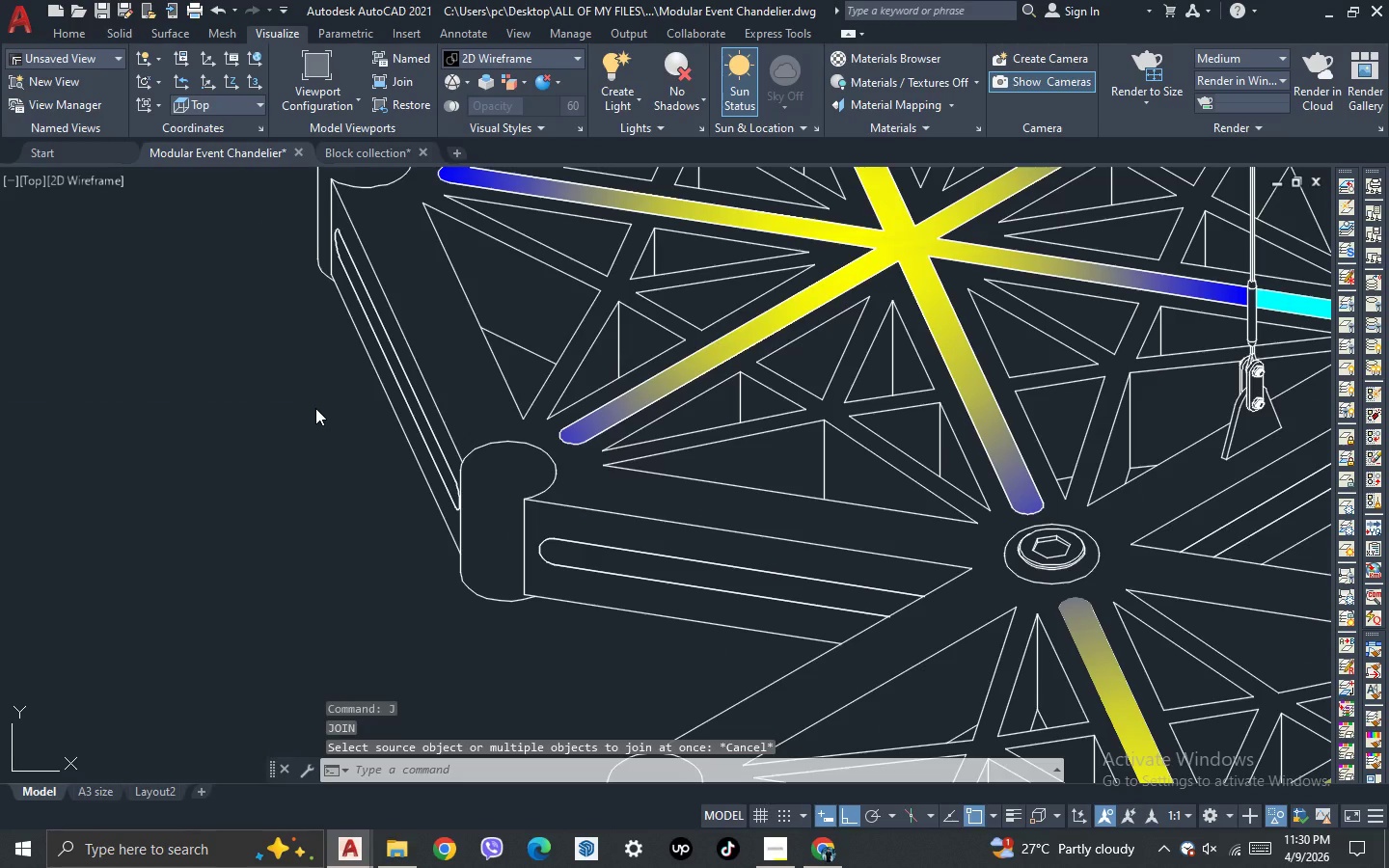 
scroll: coordinate [374, 324], scroll_direction: up, amount: 1.0
 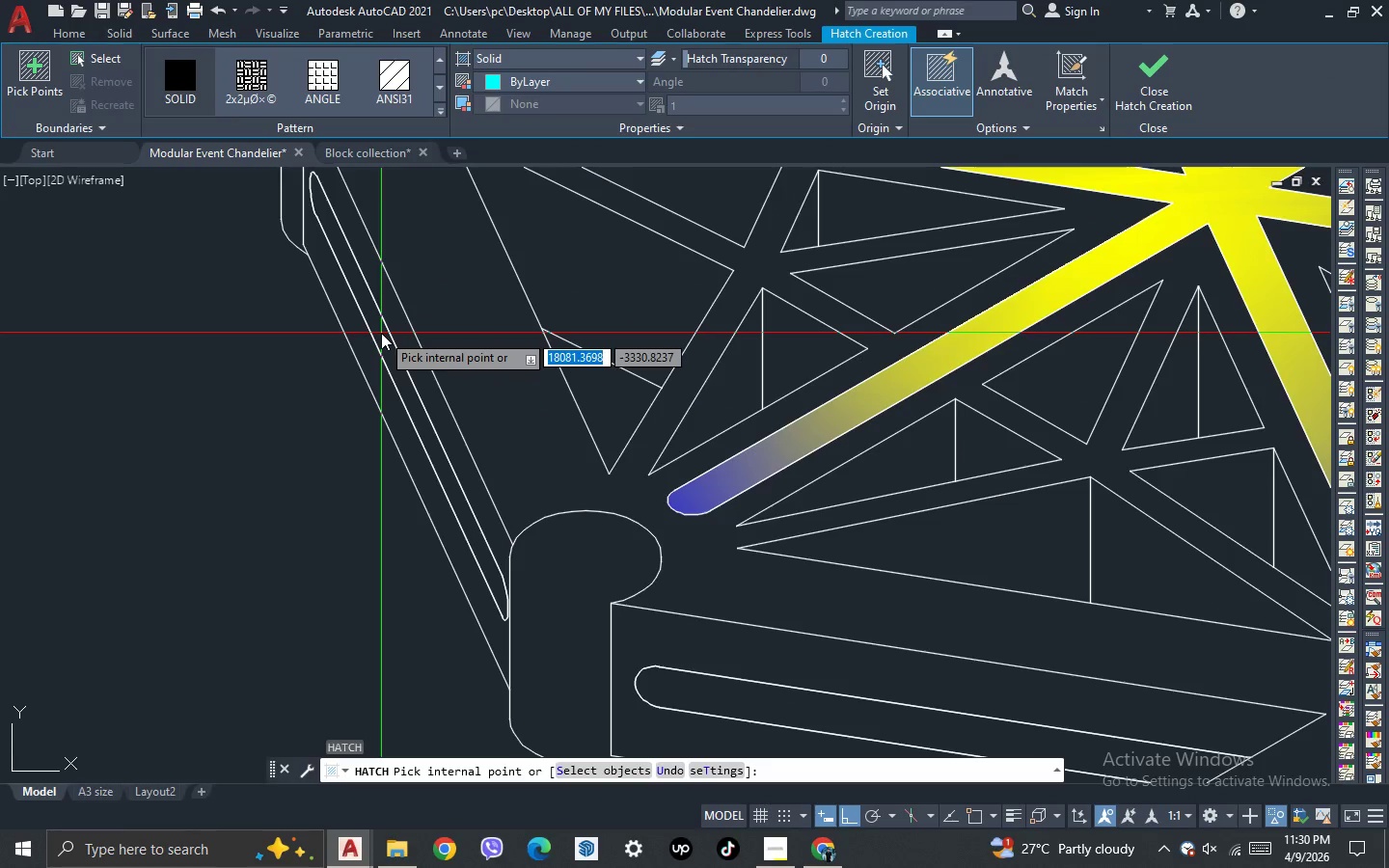 
left_click([381, 333])
 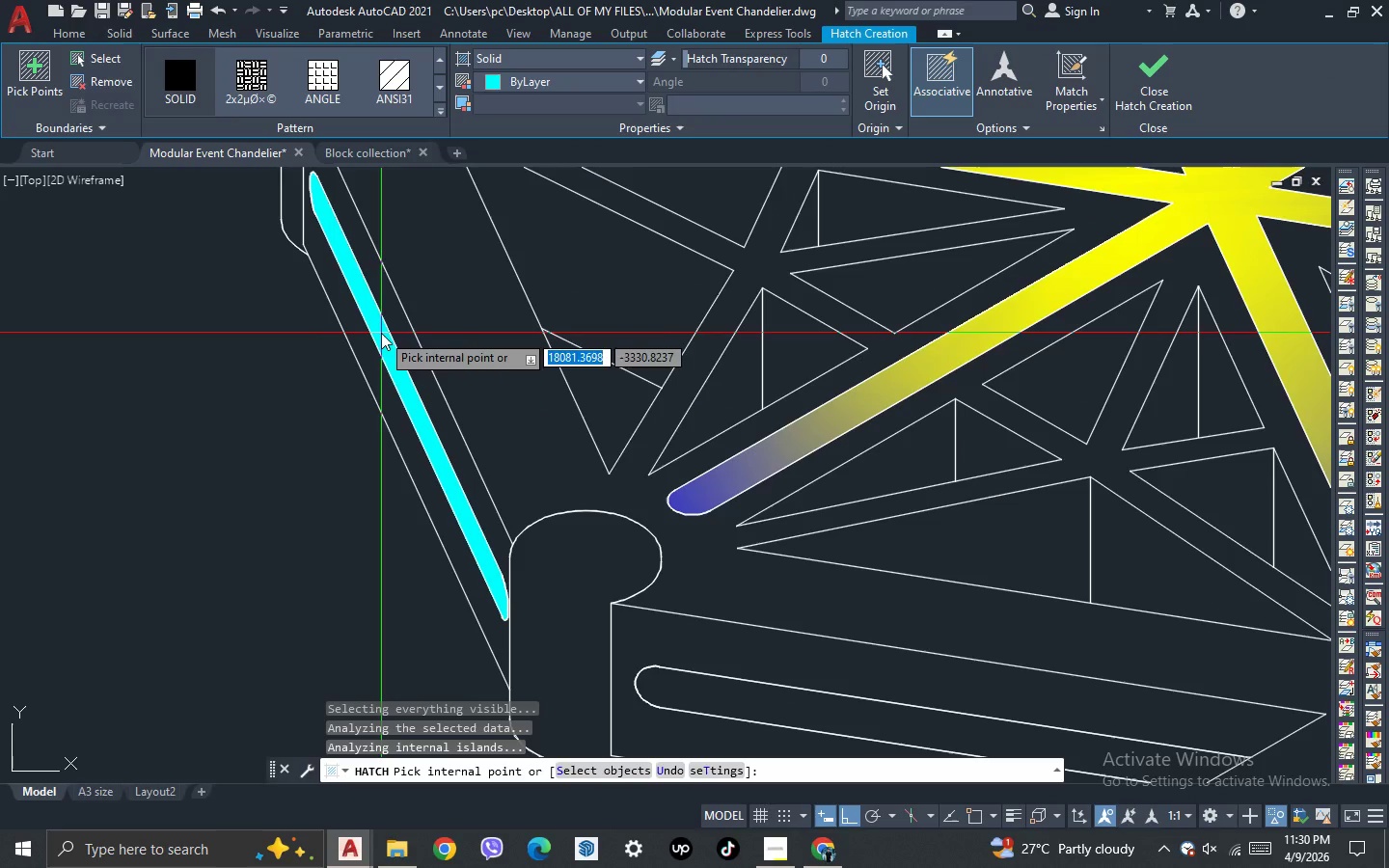 
key(Space)
 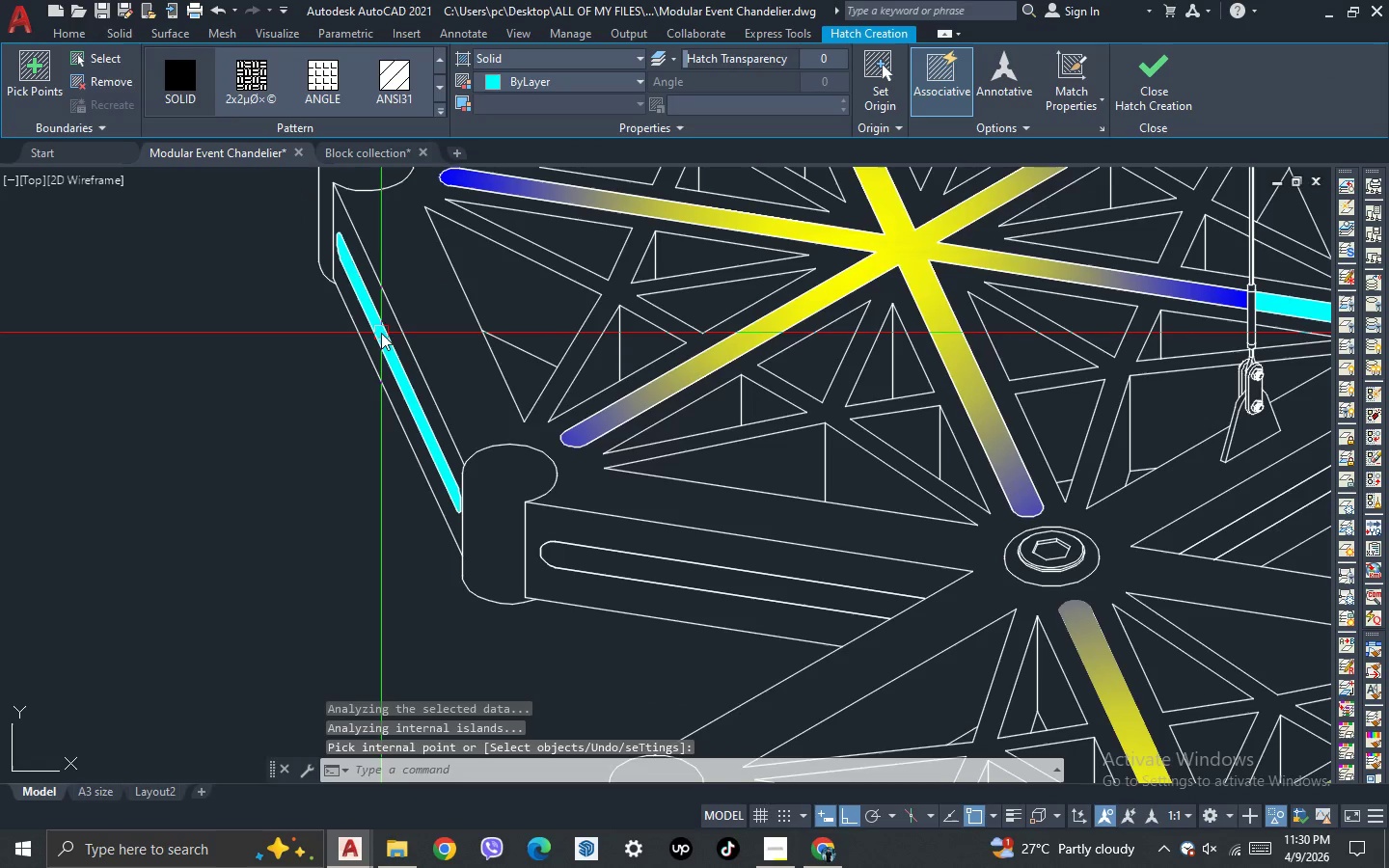 
key(Space)
 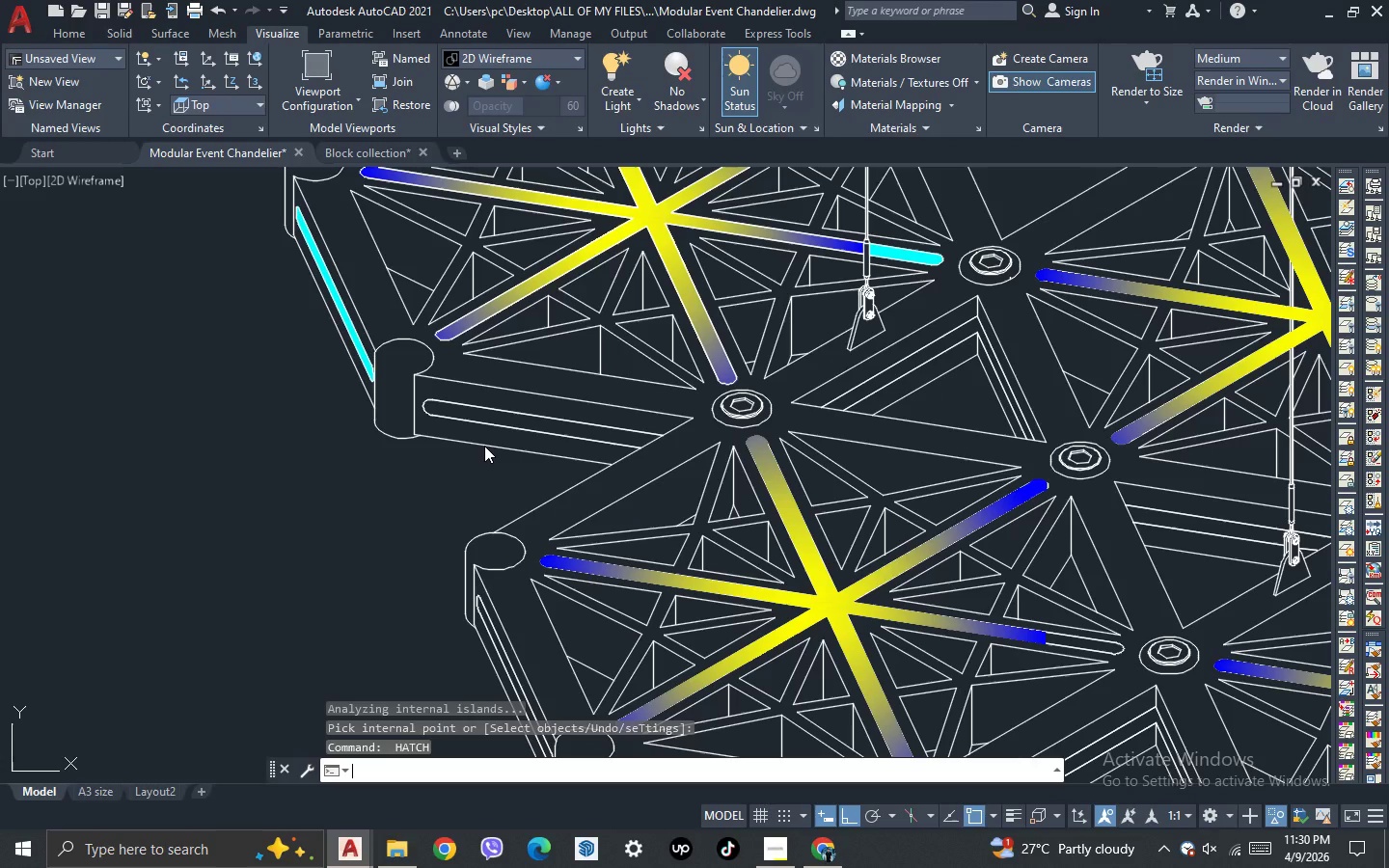 
scroll: coordinate [484, 446], scroll_direction: down, amount: 2.0
 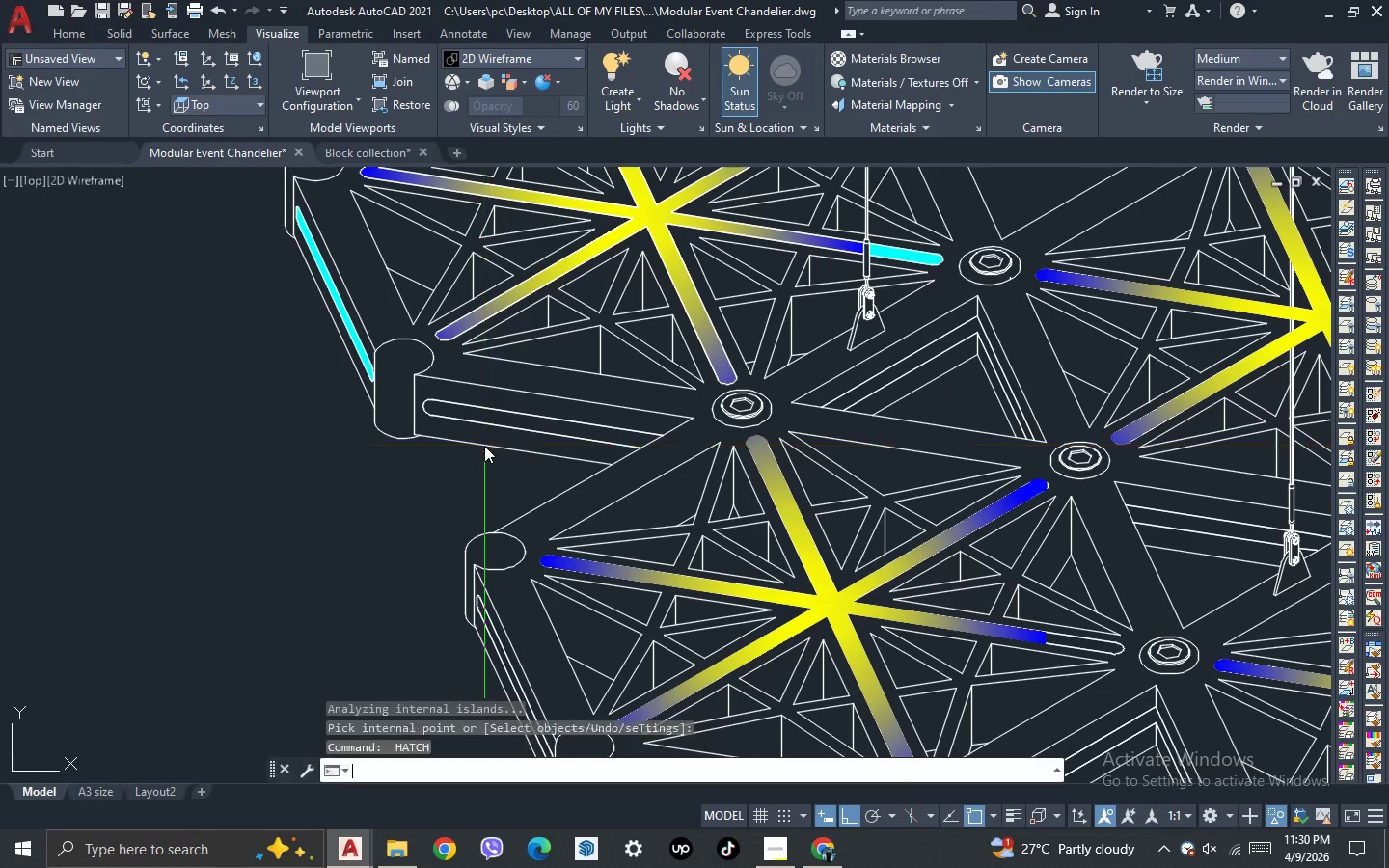 
scroll: coordinate [505, 420], scroll_direction: up, amount: 2.0
 